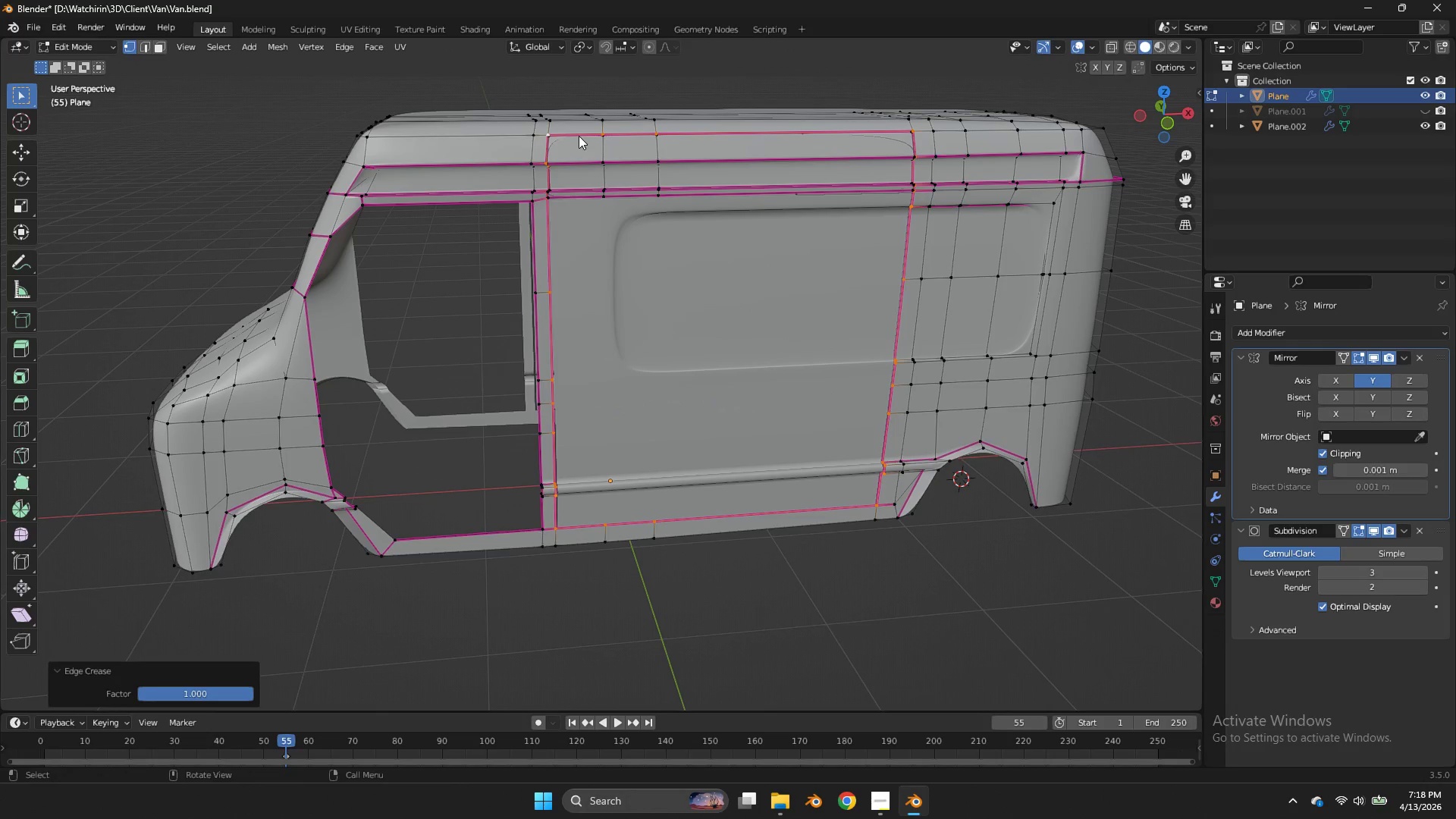 
type(zzz)
 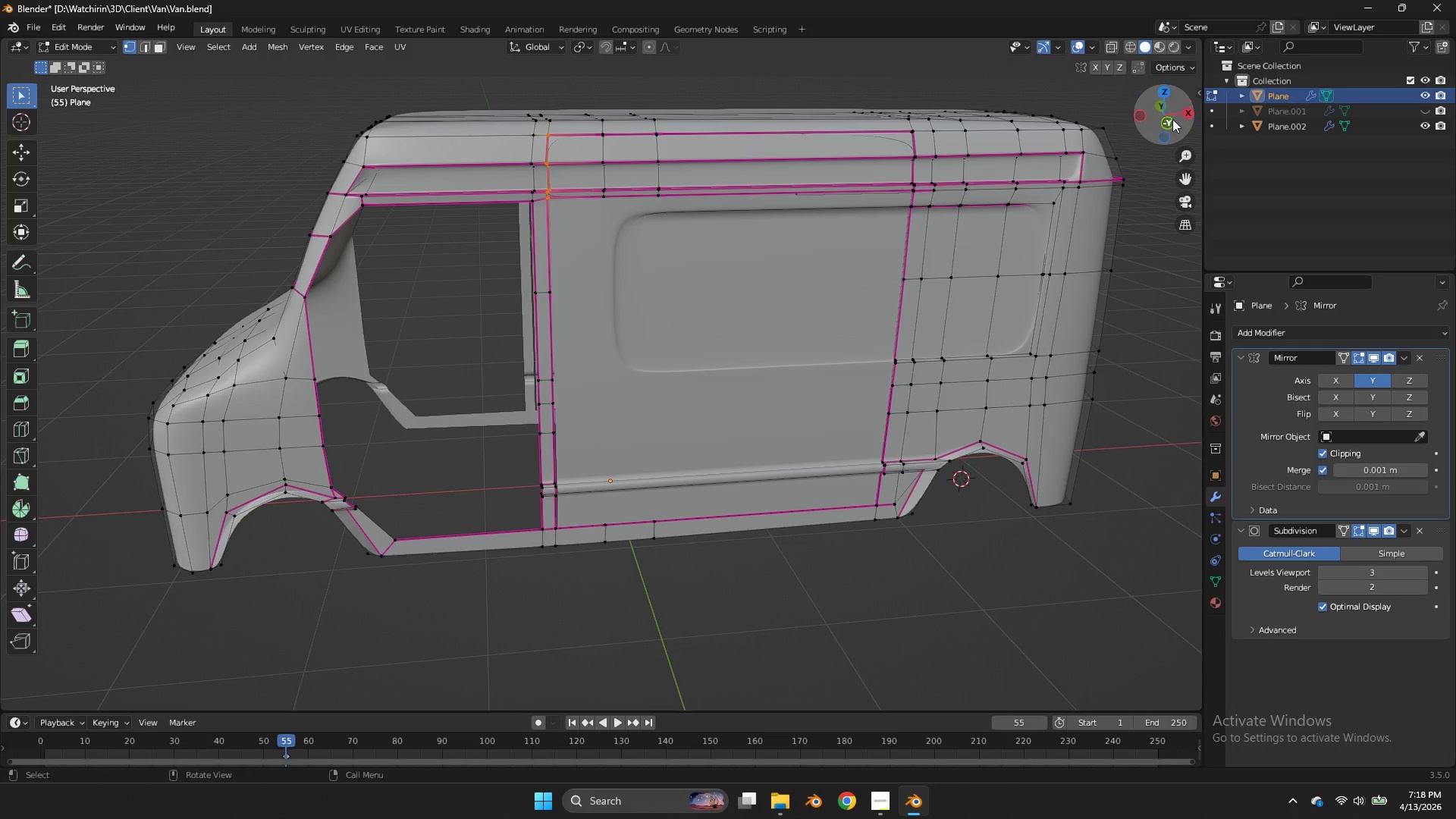 
left_click_drag(start_coordinate=[558, 128], to_coordinate=[539, 209])
 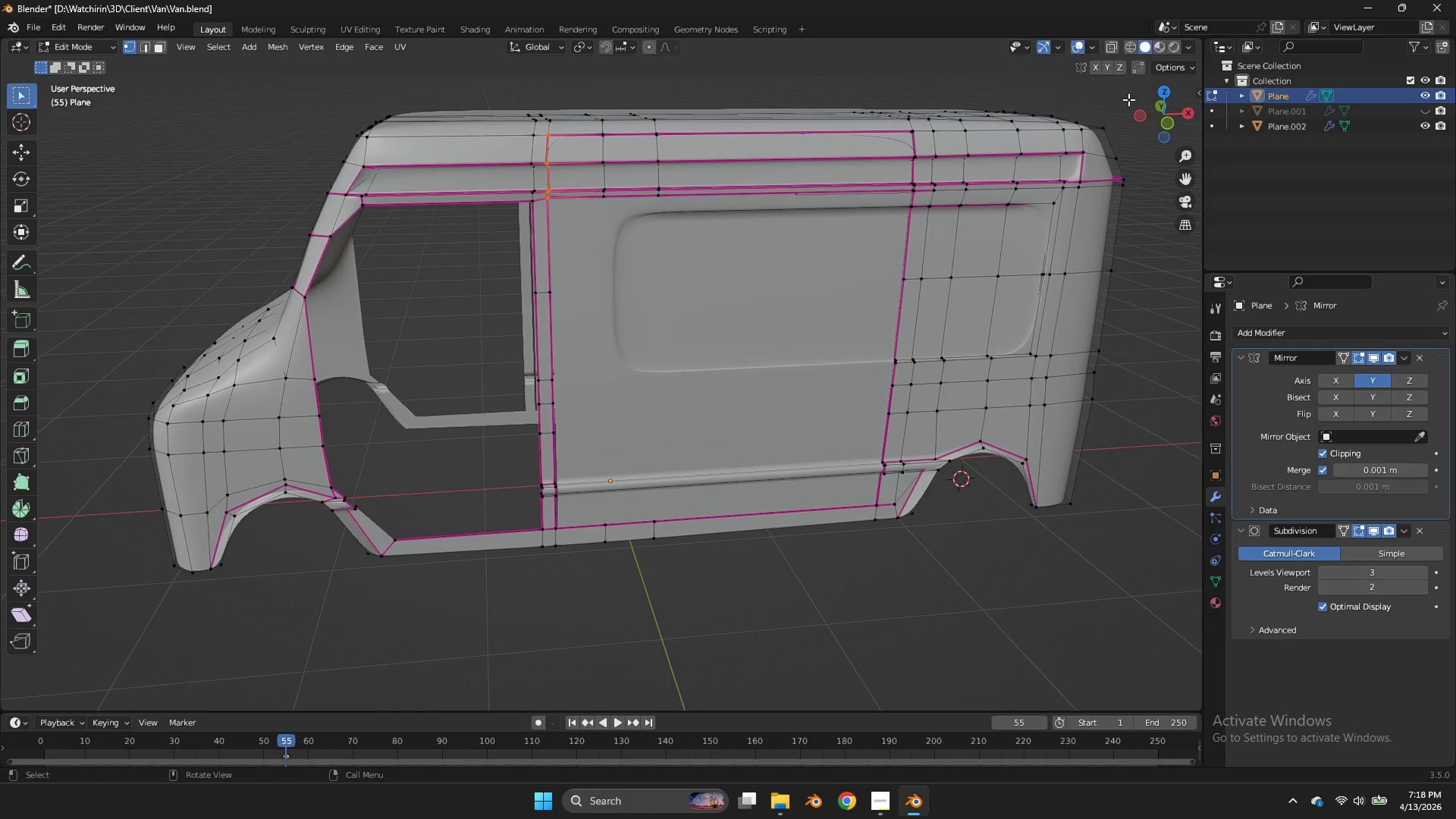 
left_click([1171, 124])
 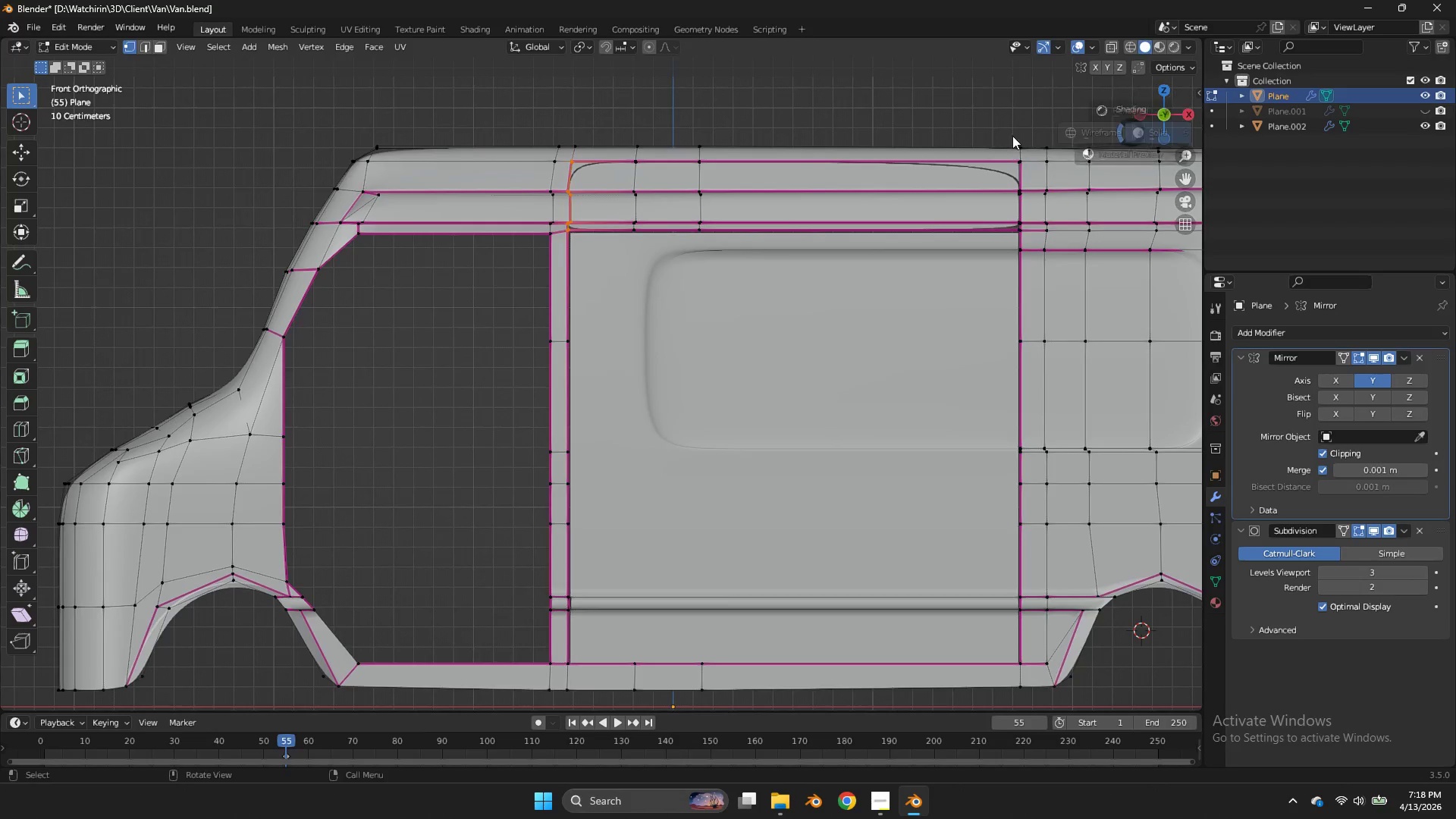 
type(zEz)
 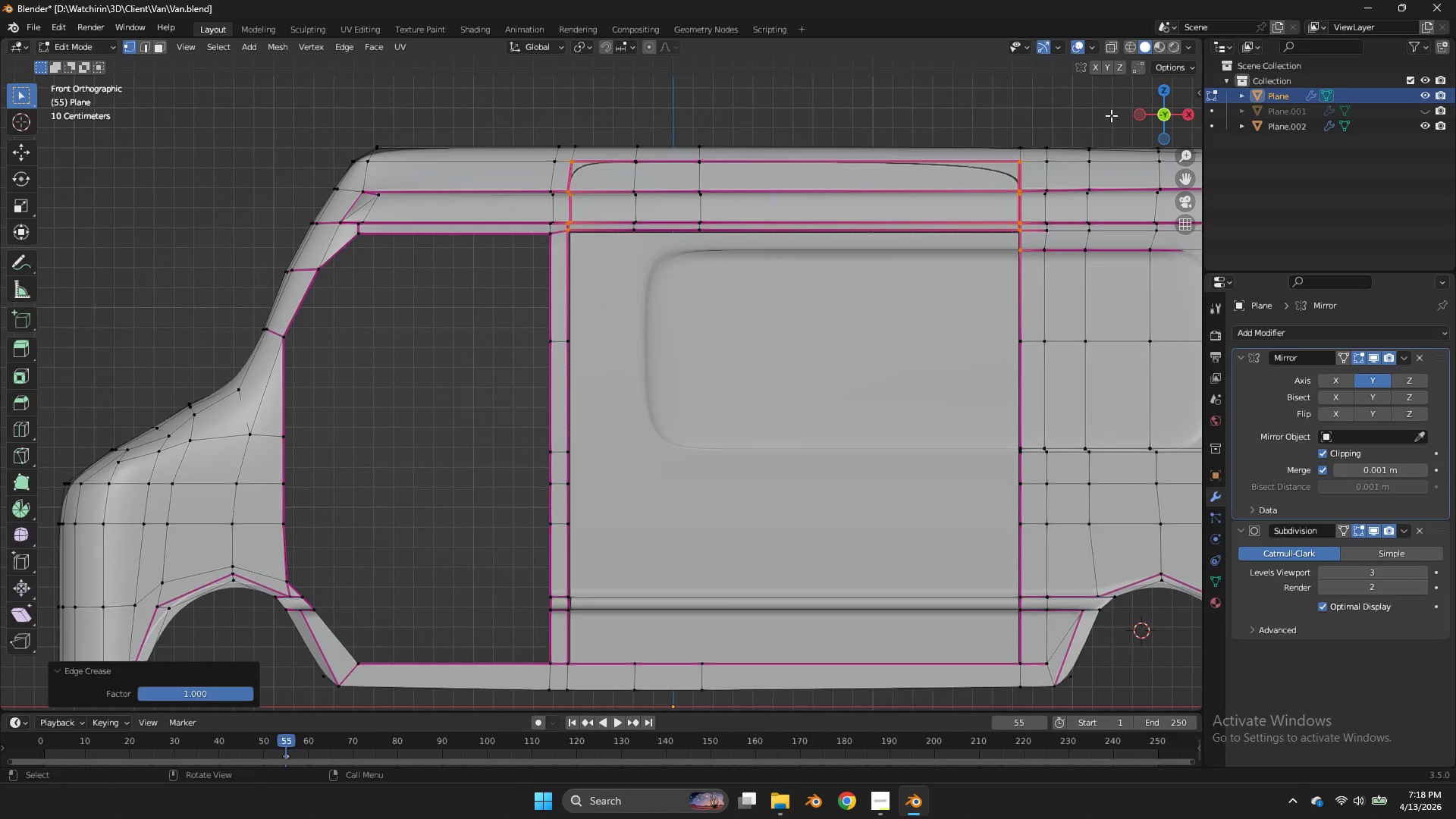 
left_click_drag(start_coordinate=[1028, 155], to_coordinate=[970, 278])
 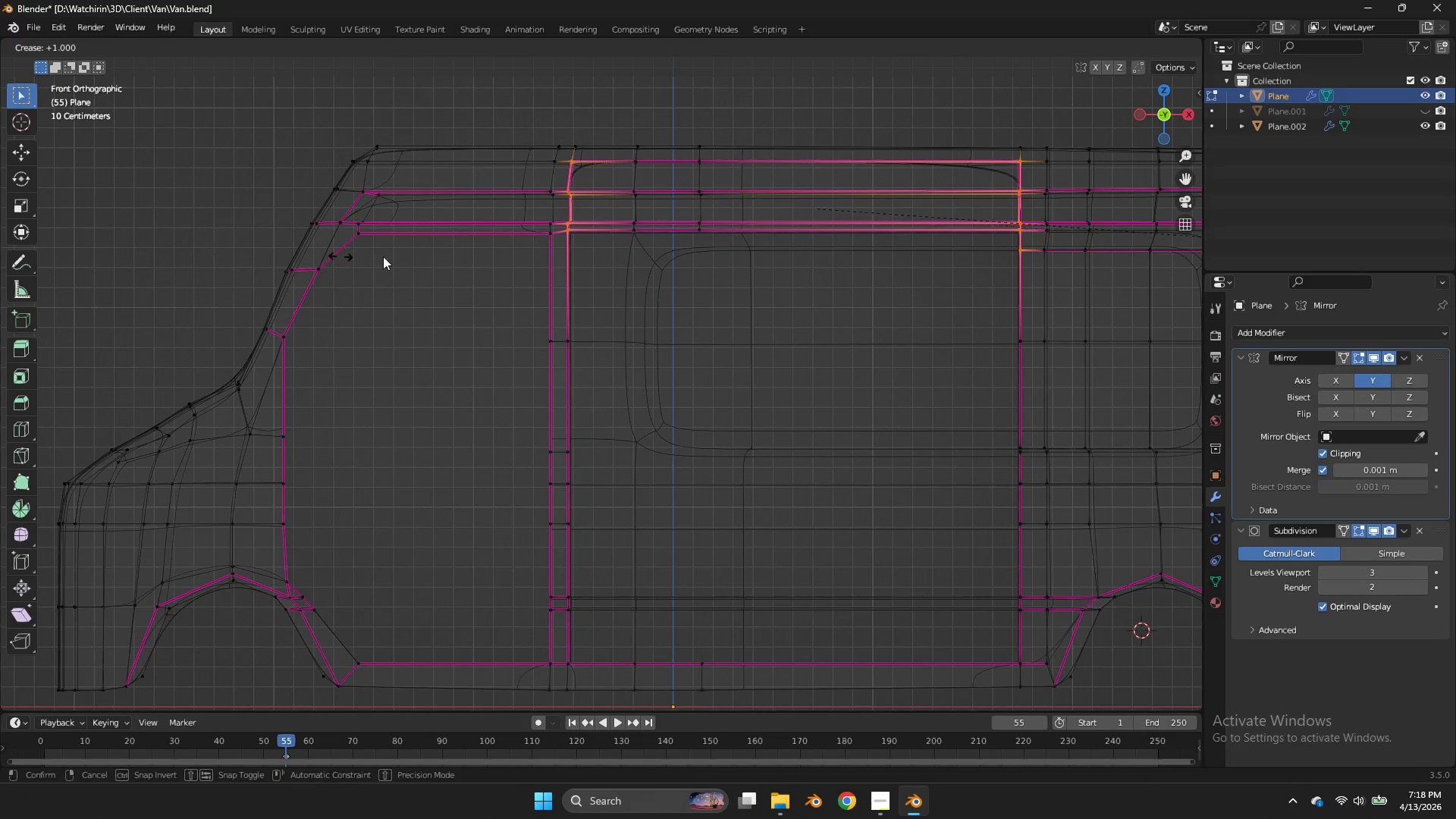 
left_click_drag(start_coordinate=[479, 256], to_coordinate=[509, 257])
 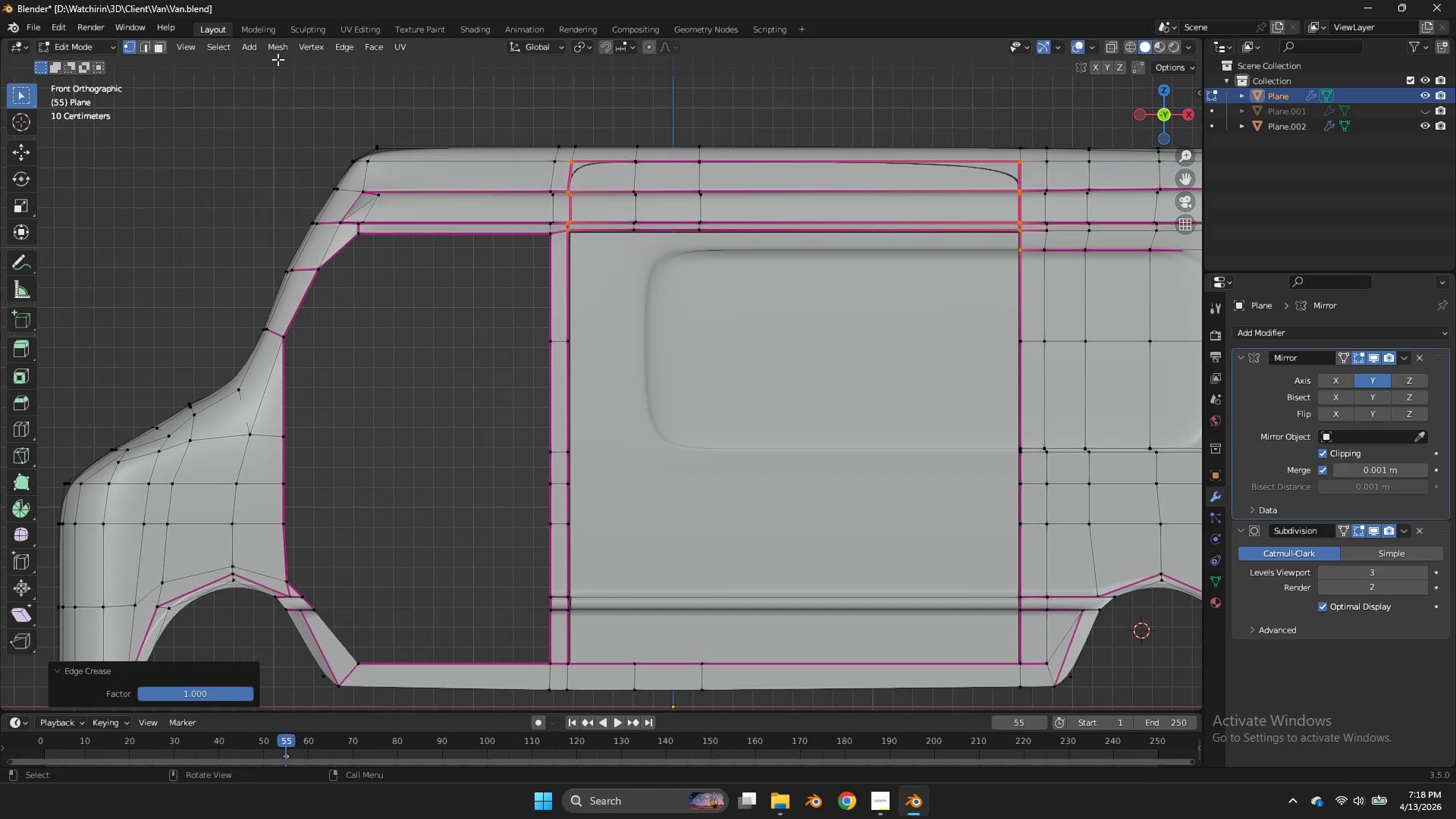 
left_click([138, 43])
 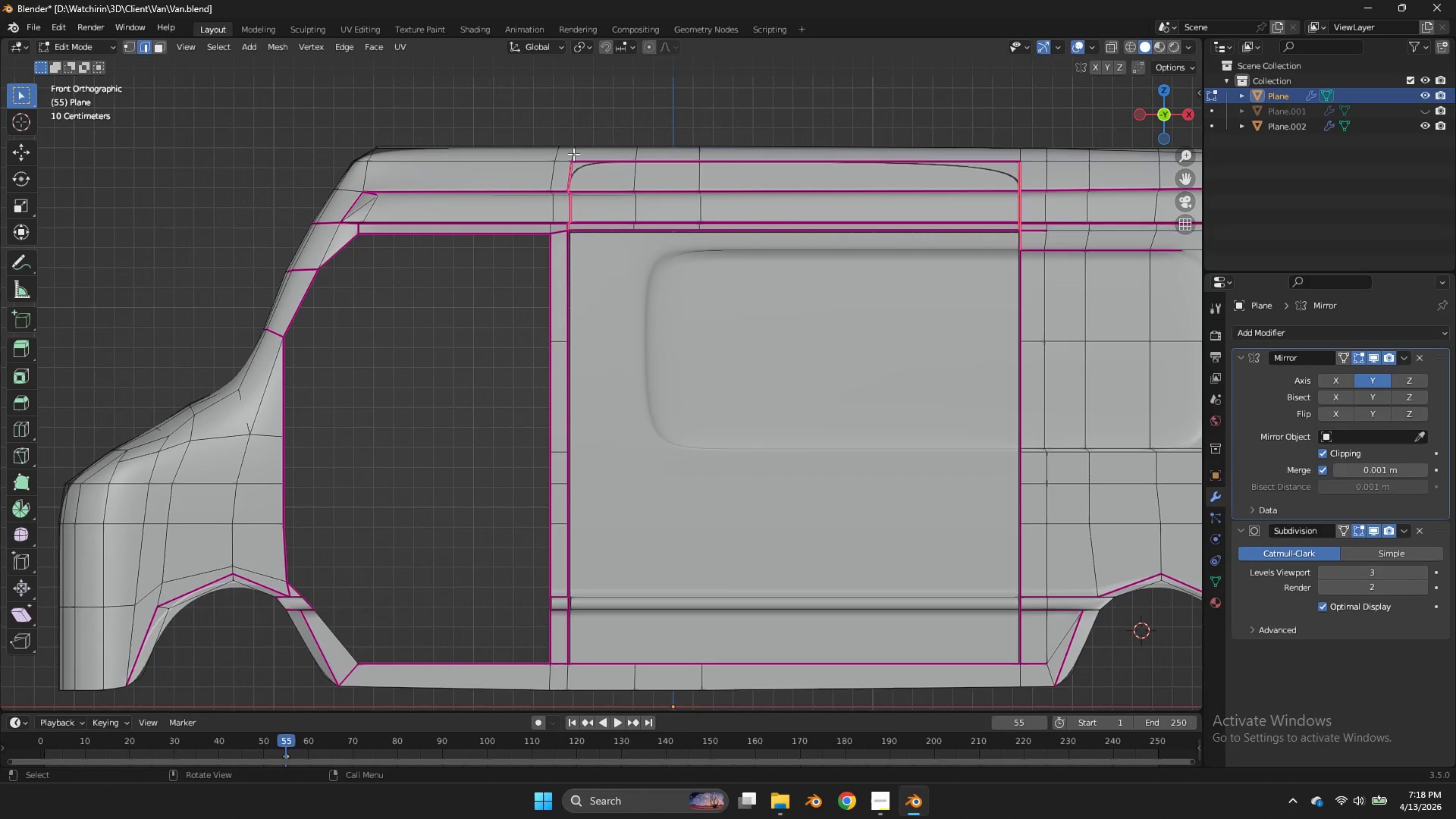 
left_click([573, 154])
 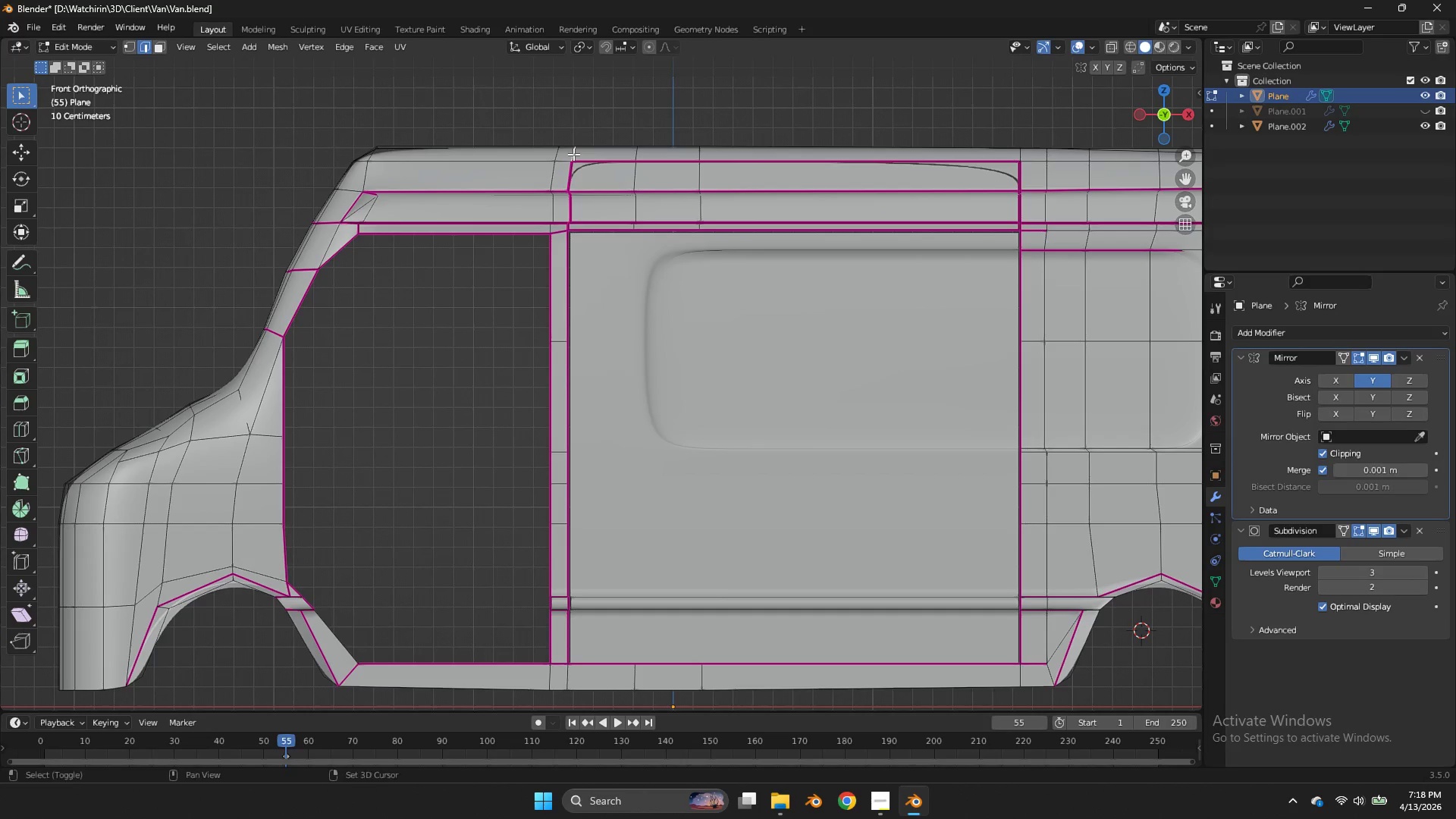 
key(Shift+E)
 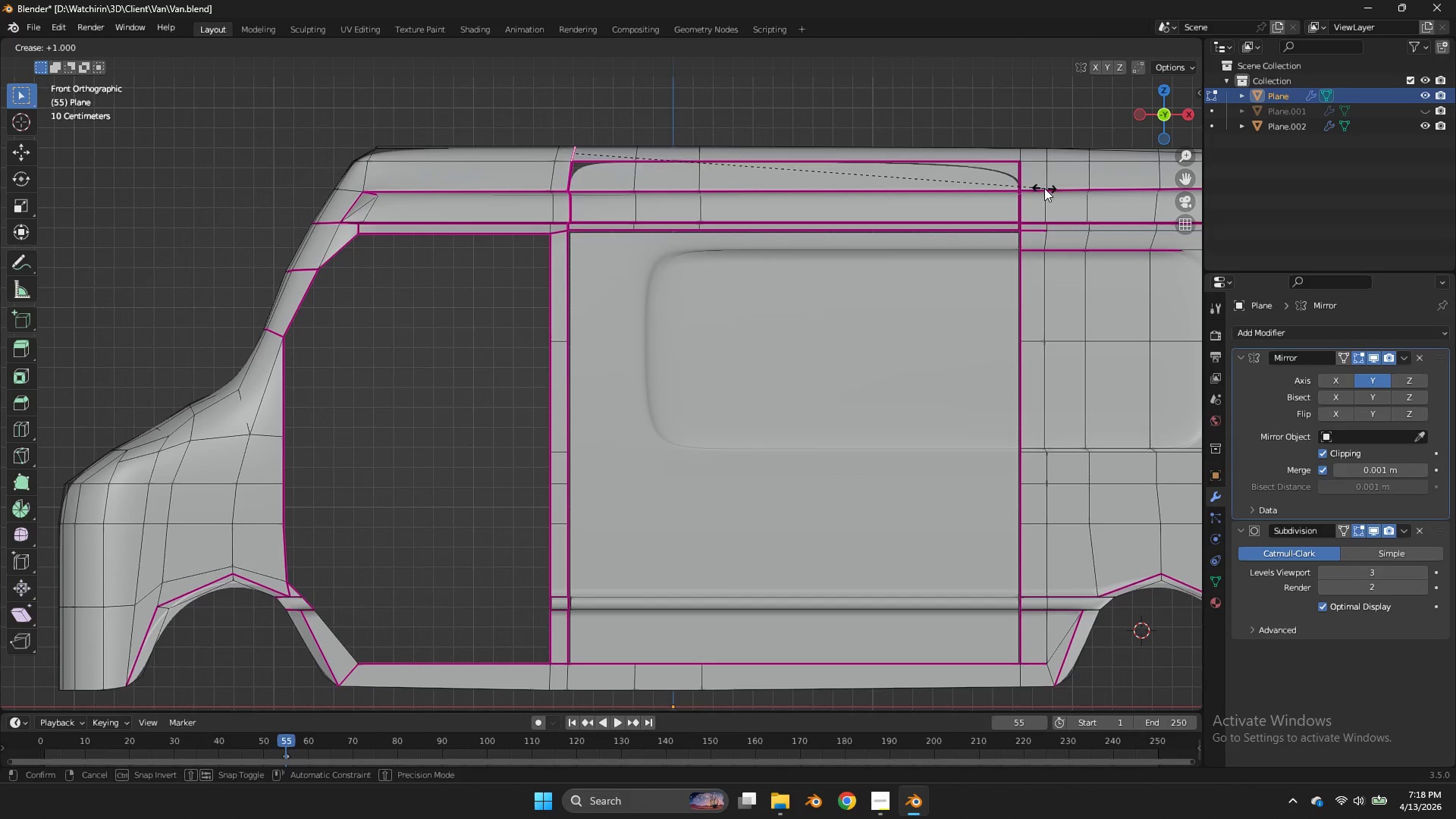 
left_click([1044, 188])
 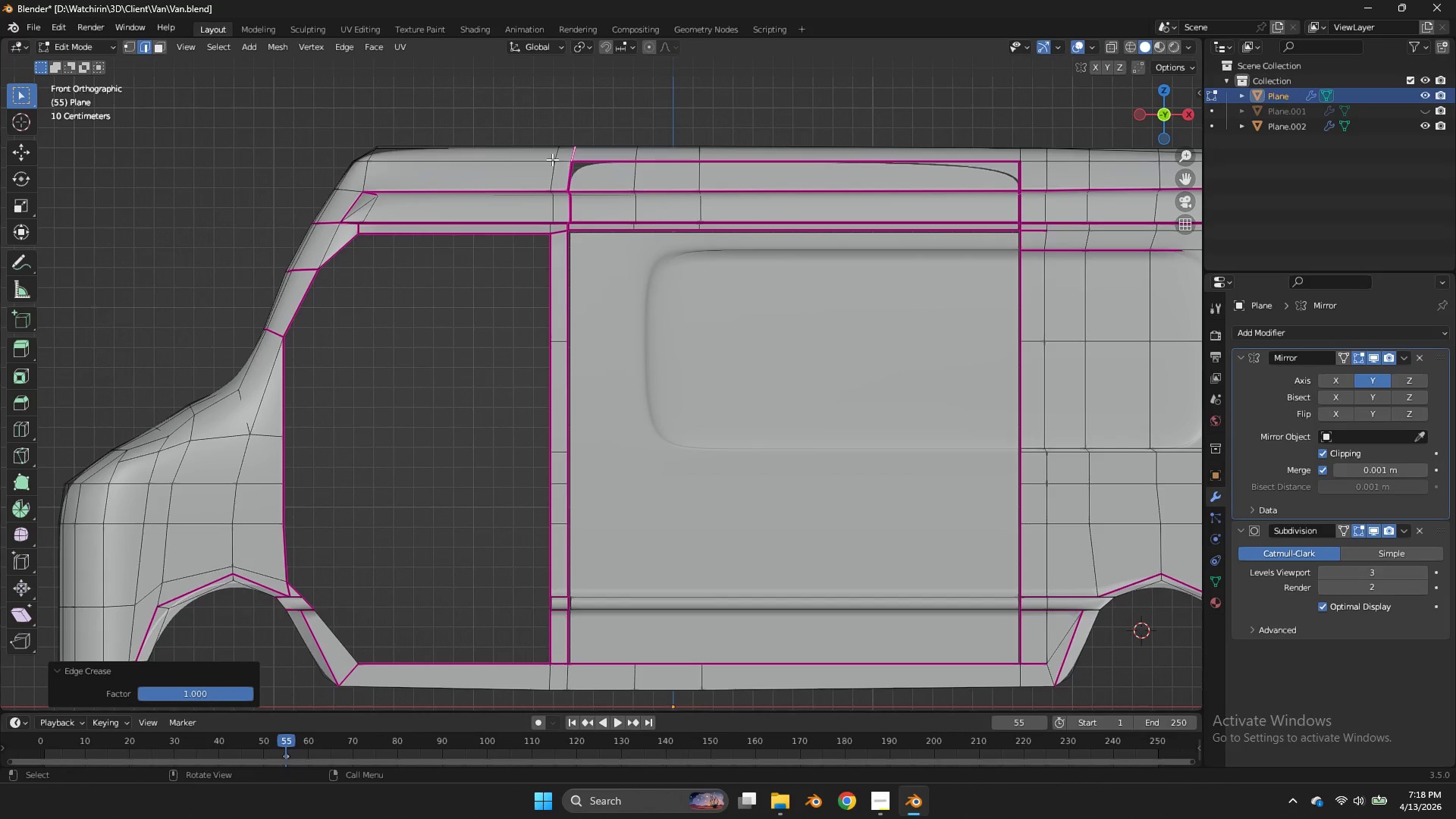 
double_click([552, 159])
 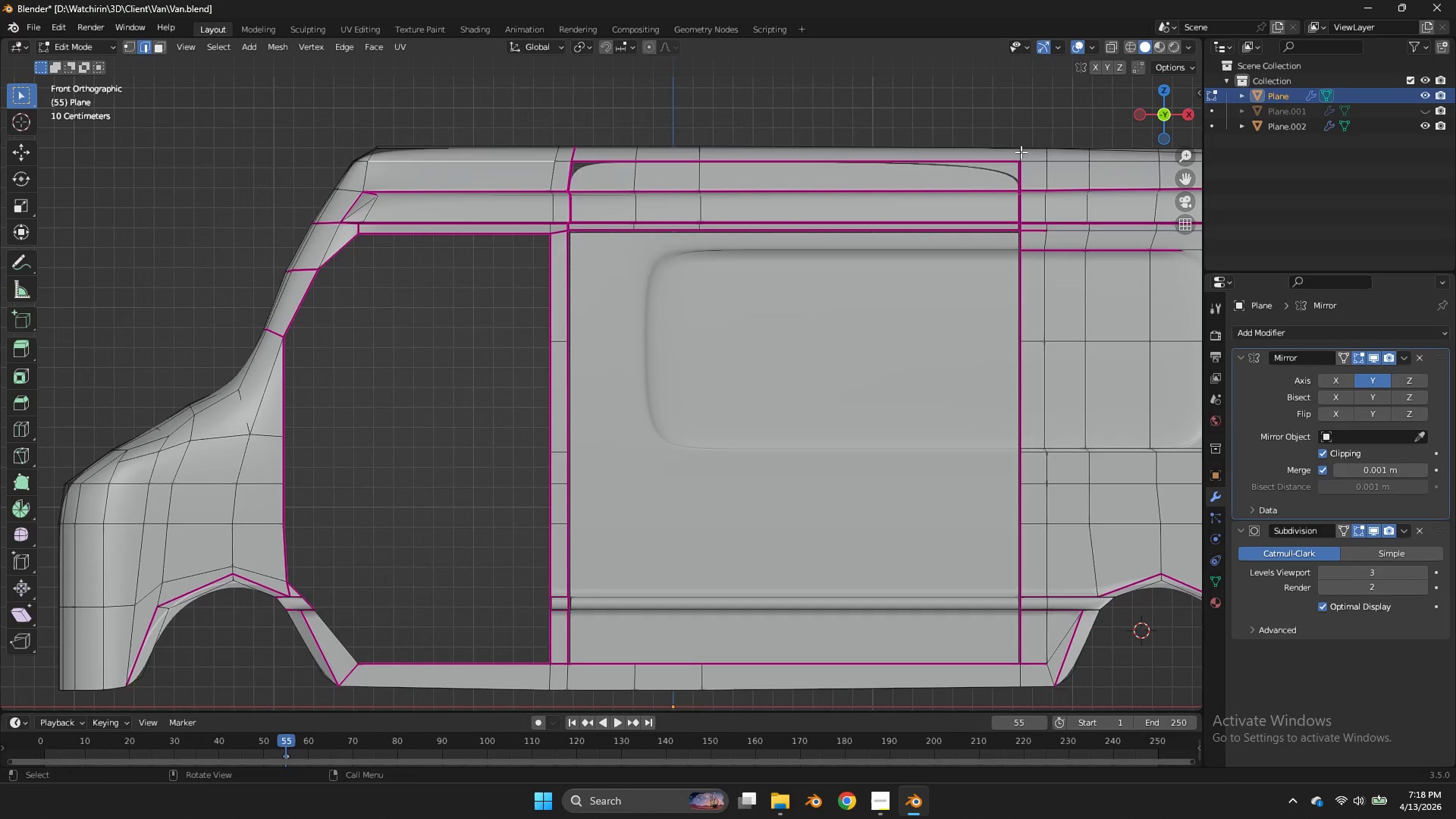 
double_click([1021, 152])
 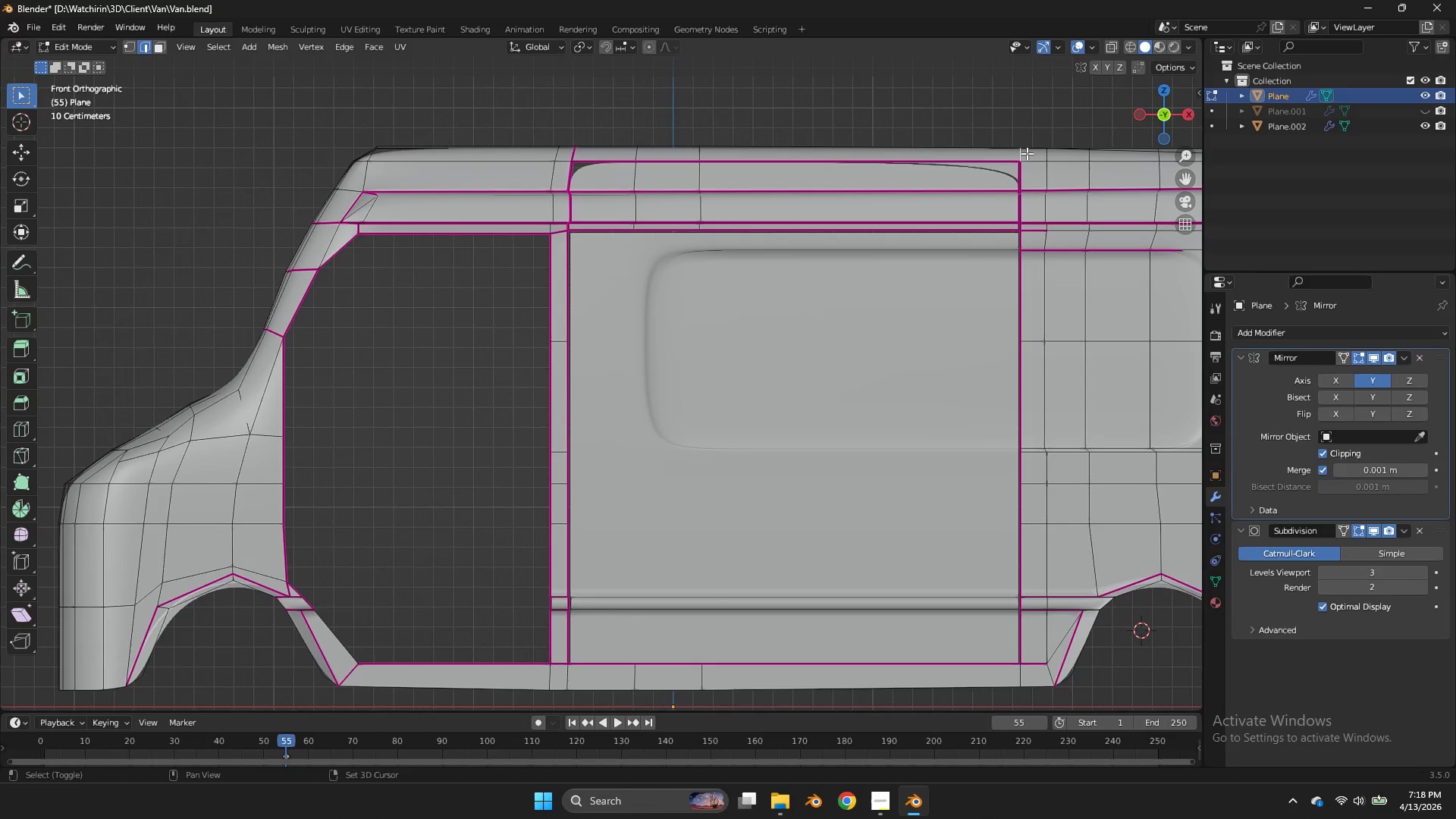 
key(Shift+E)
 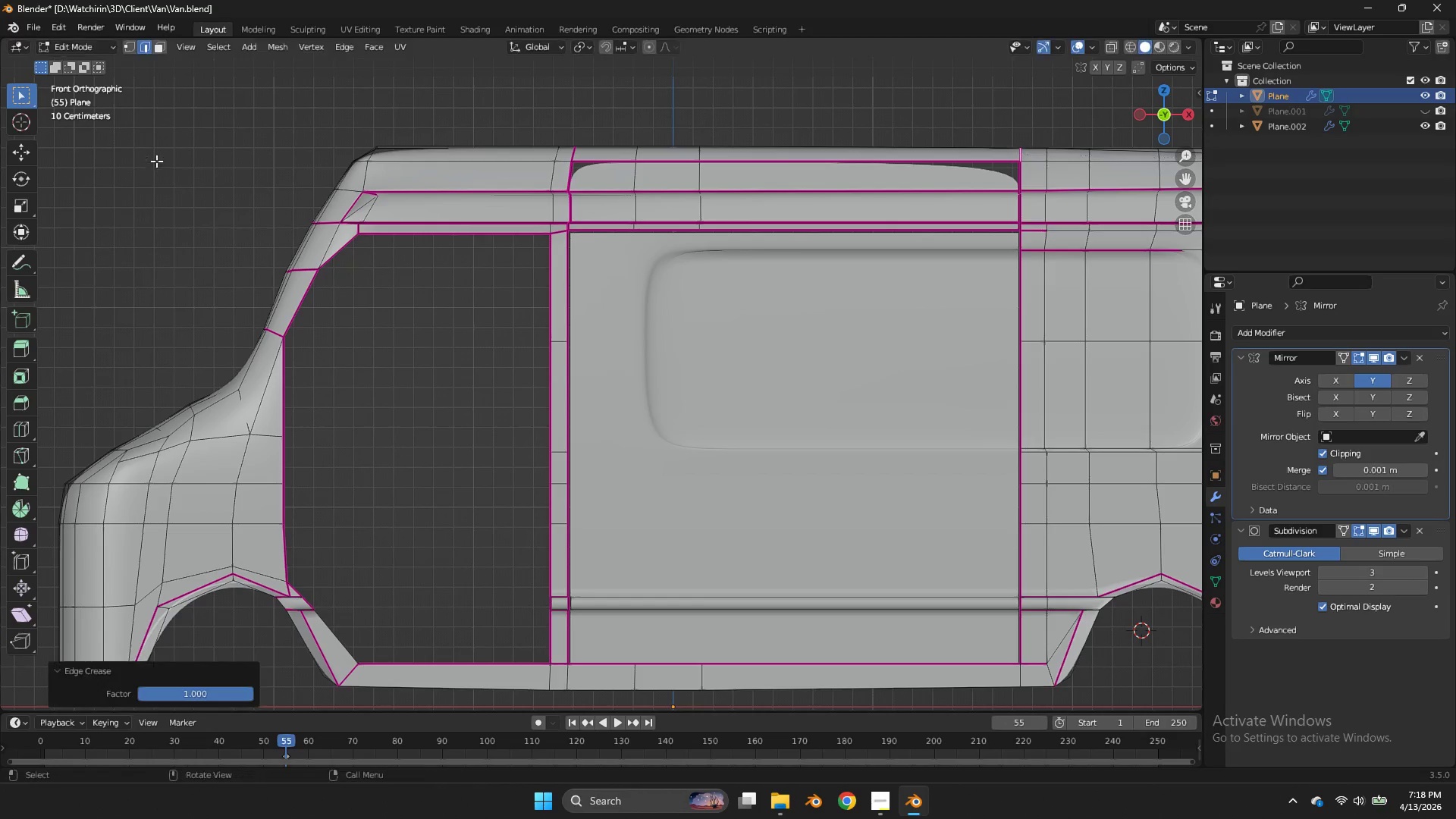 
left_click([156, 161])
 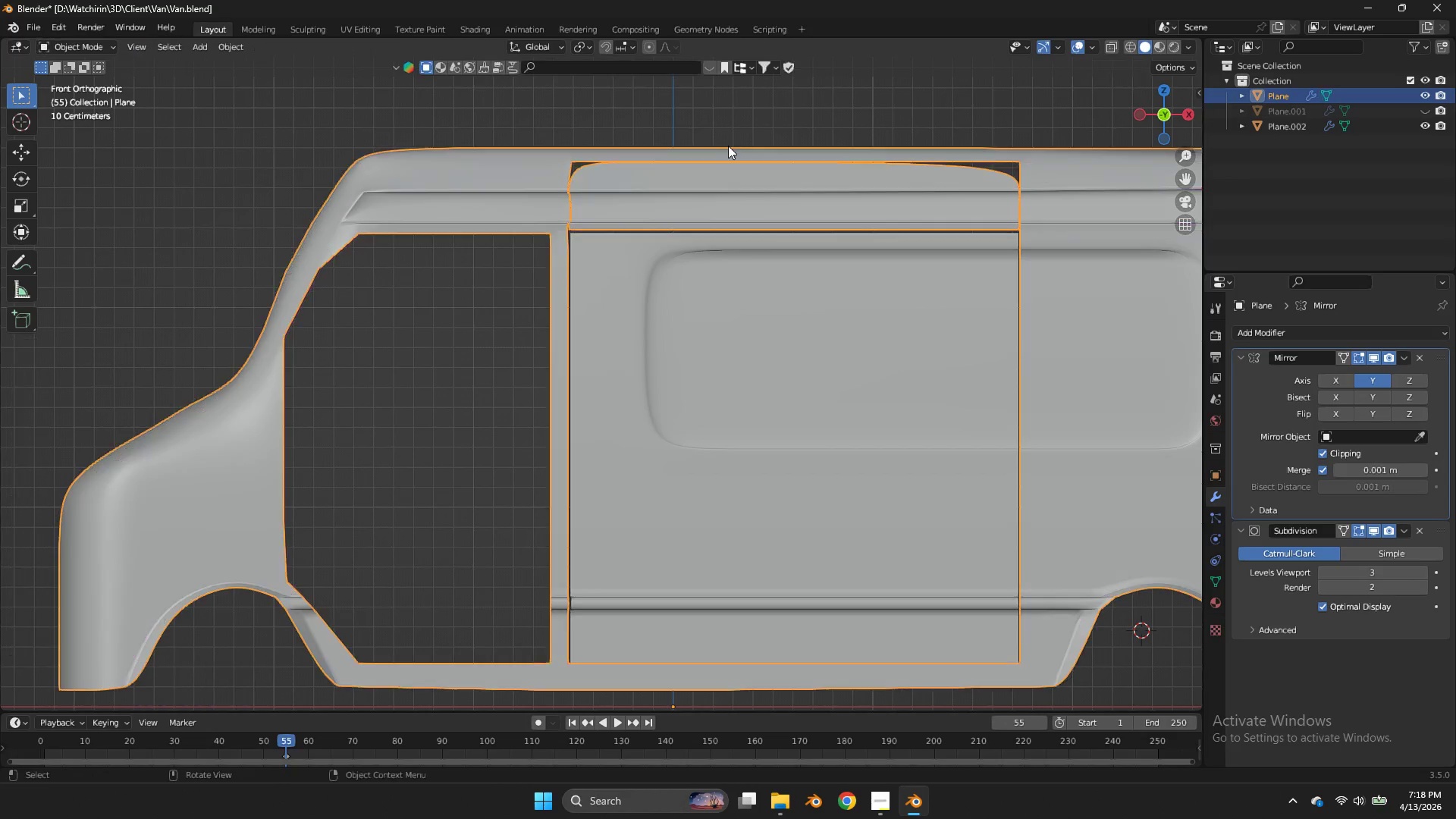 
key(Tab)
 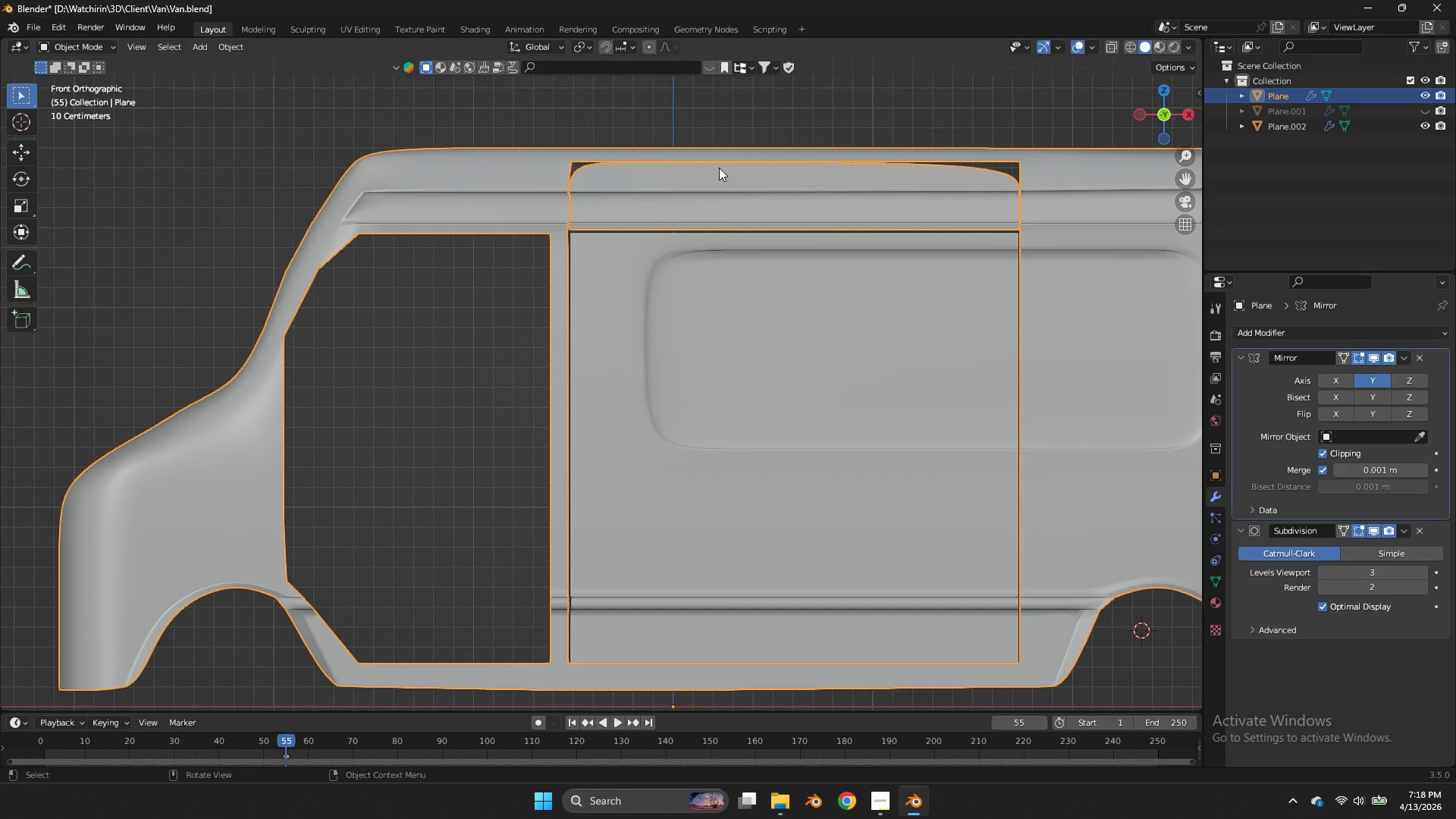 
double_click([719, 168])
 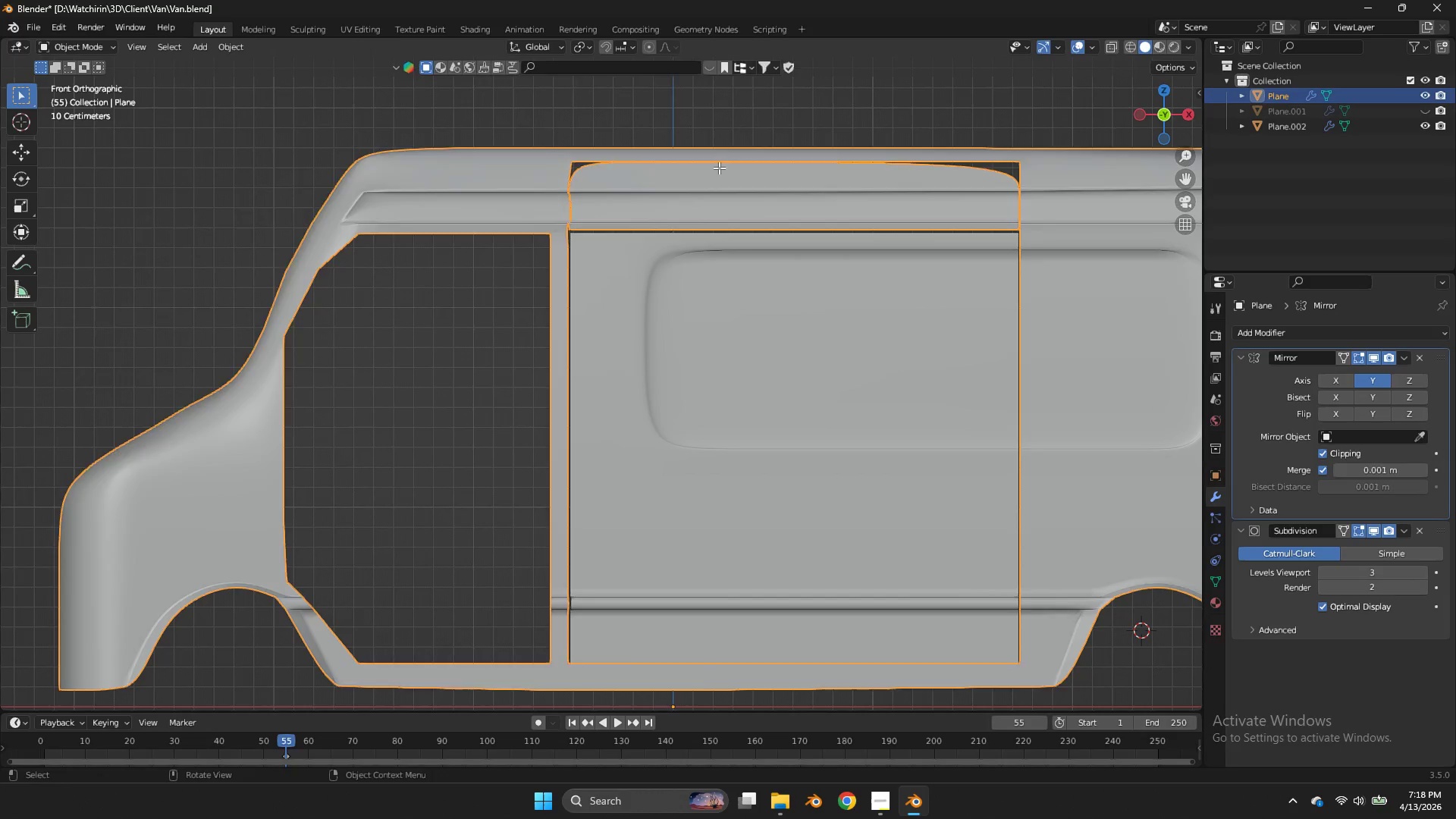 
key(Tab)
 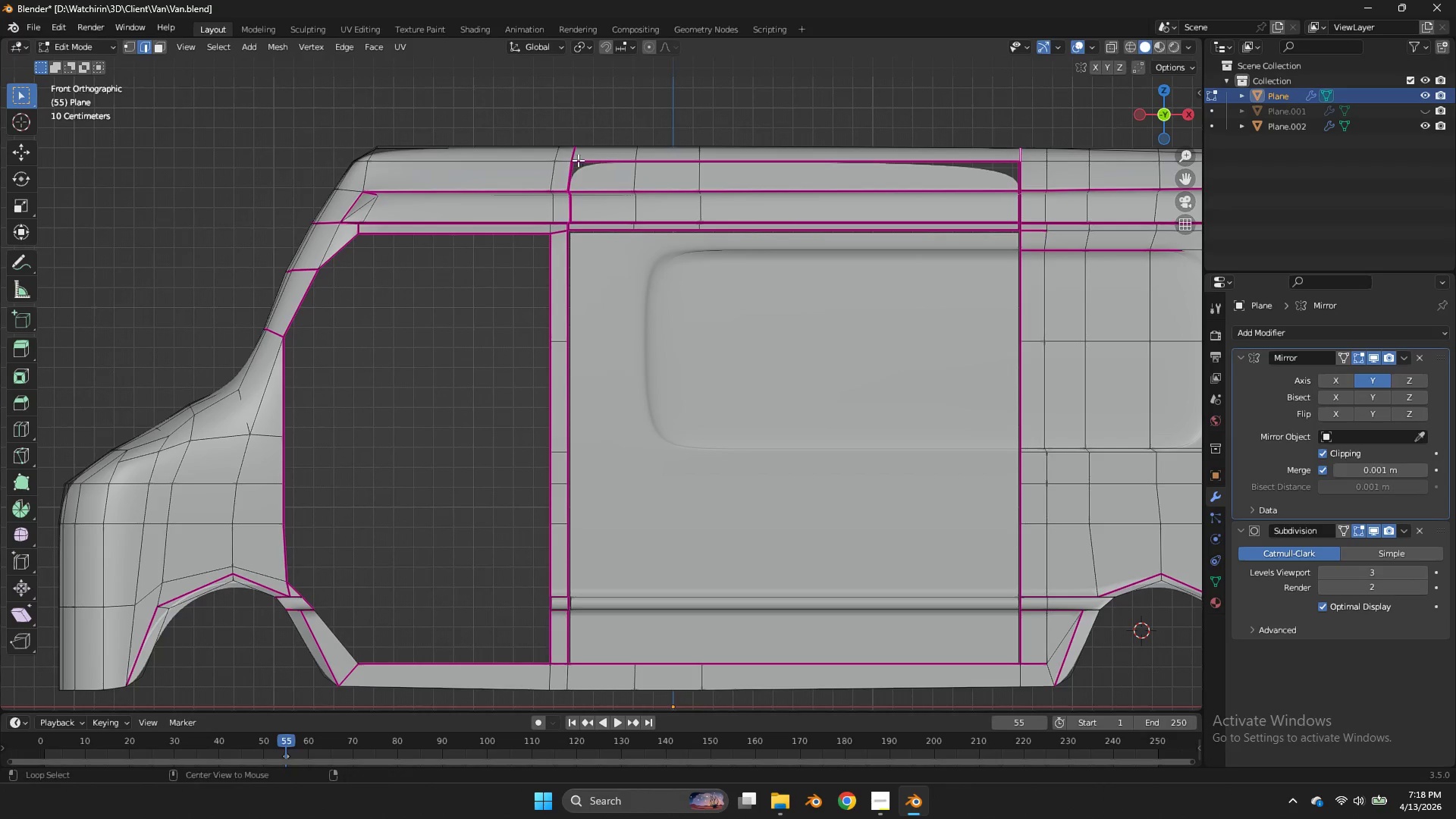 
hold_key(key=AltLeft, duration=0.59)
left_click([580, 166])
 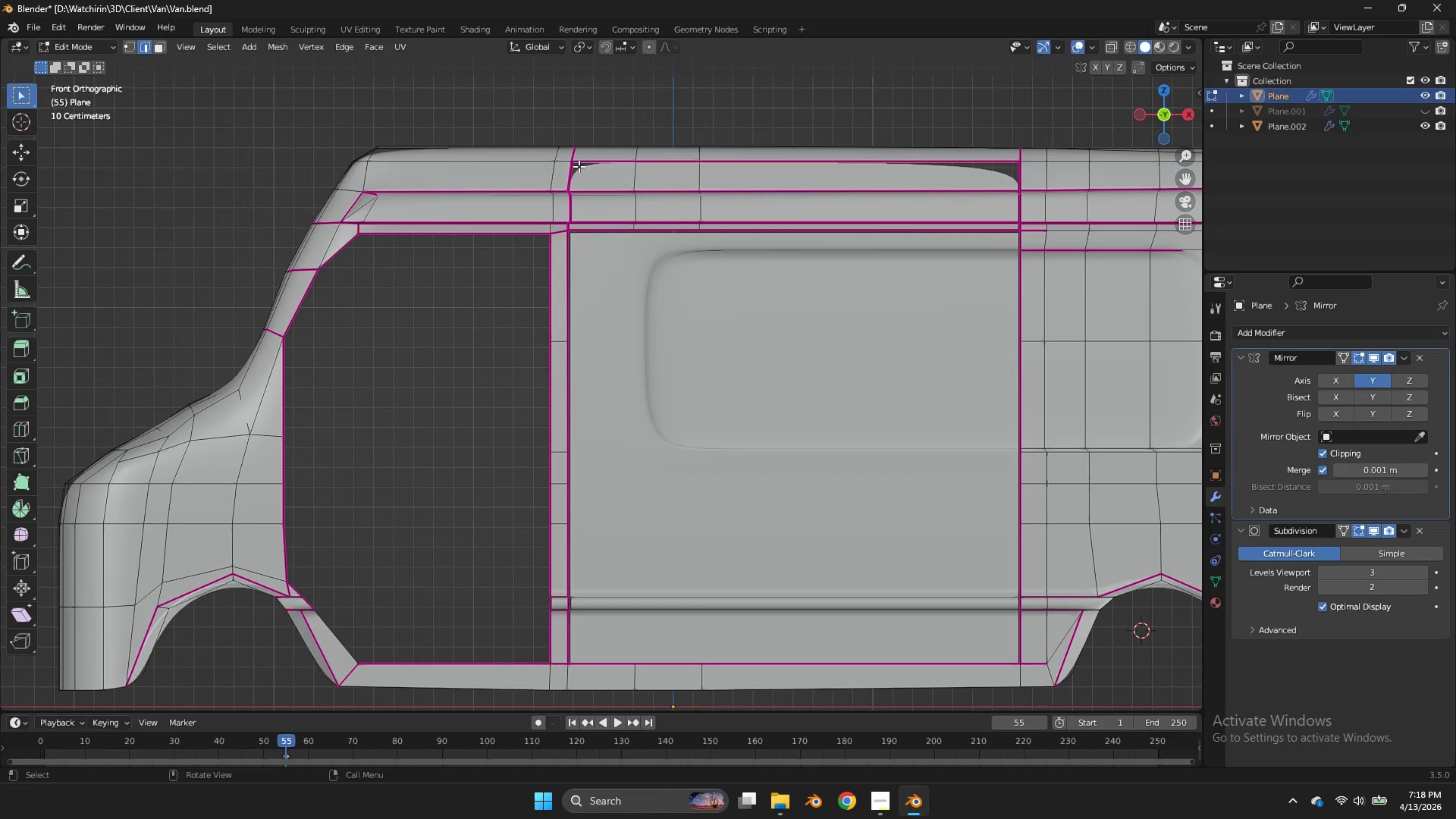 
type(zE)
 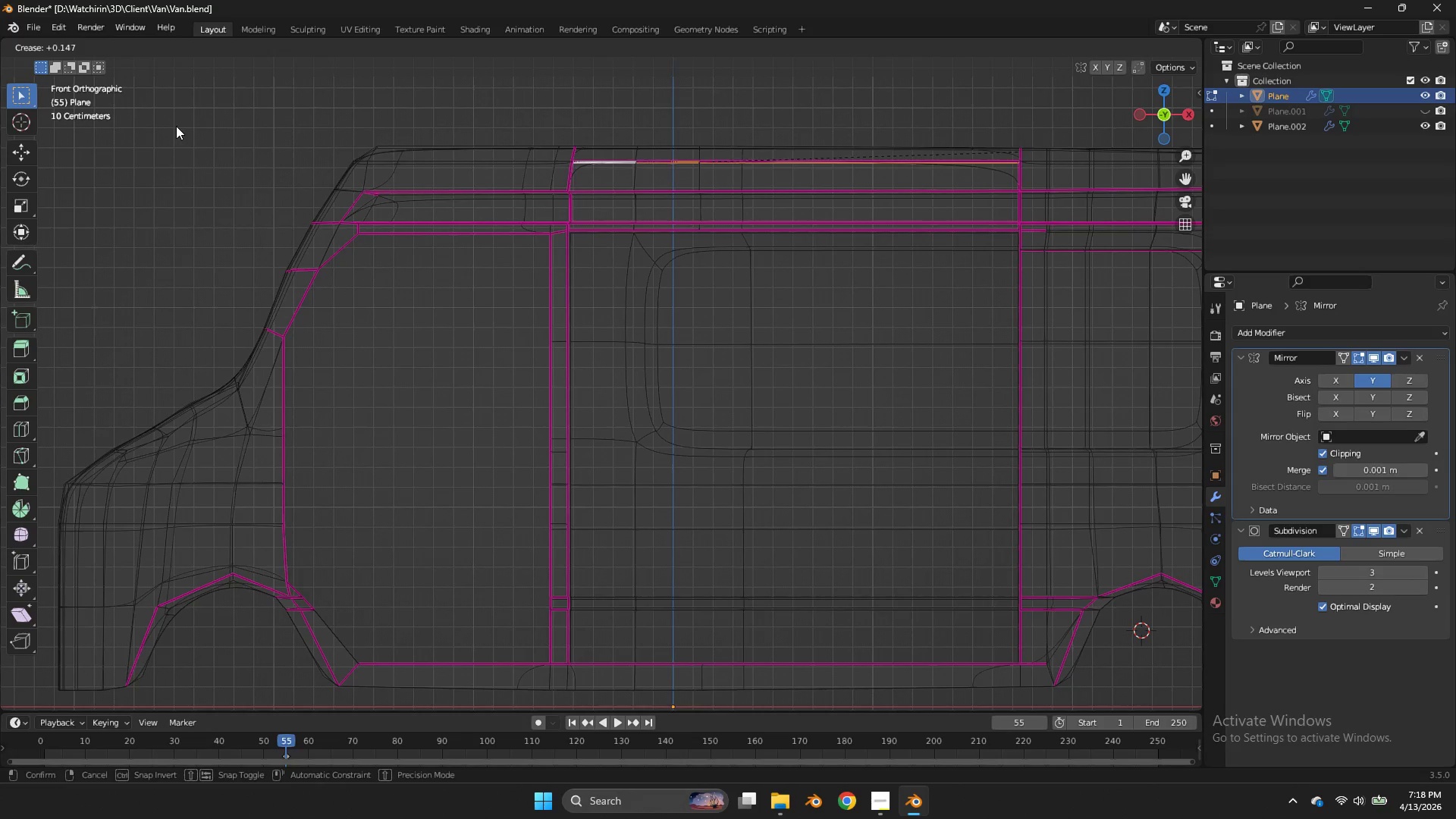 
left_click([184, 124])
 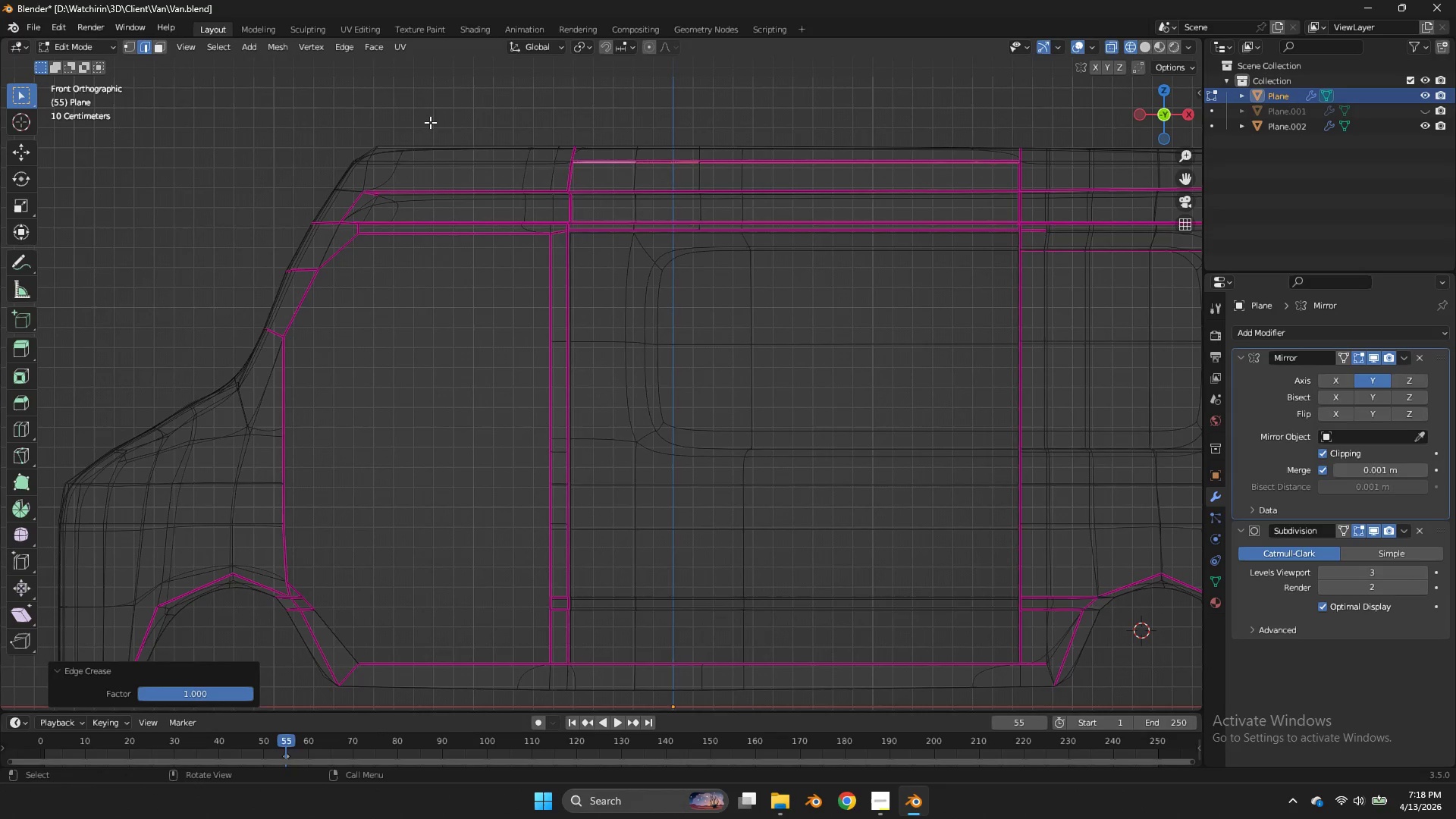 
key(Z)
 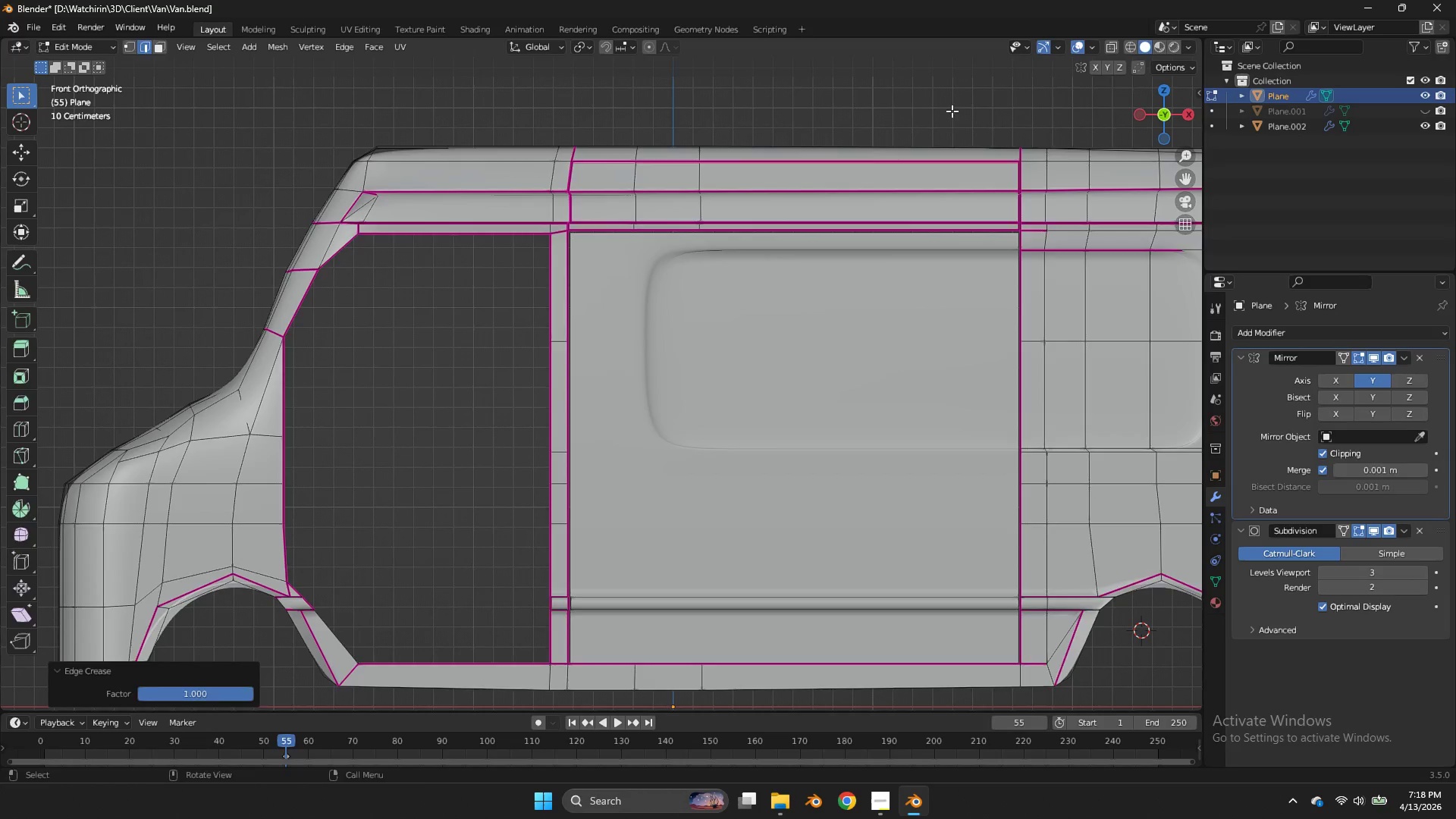 
key(Tab)
 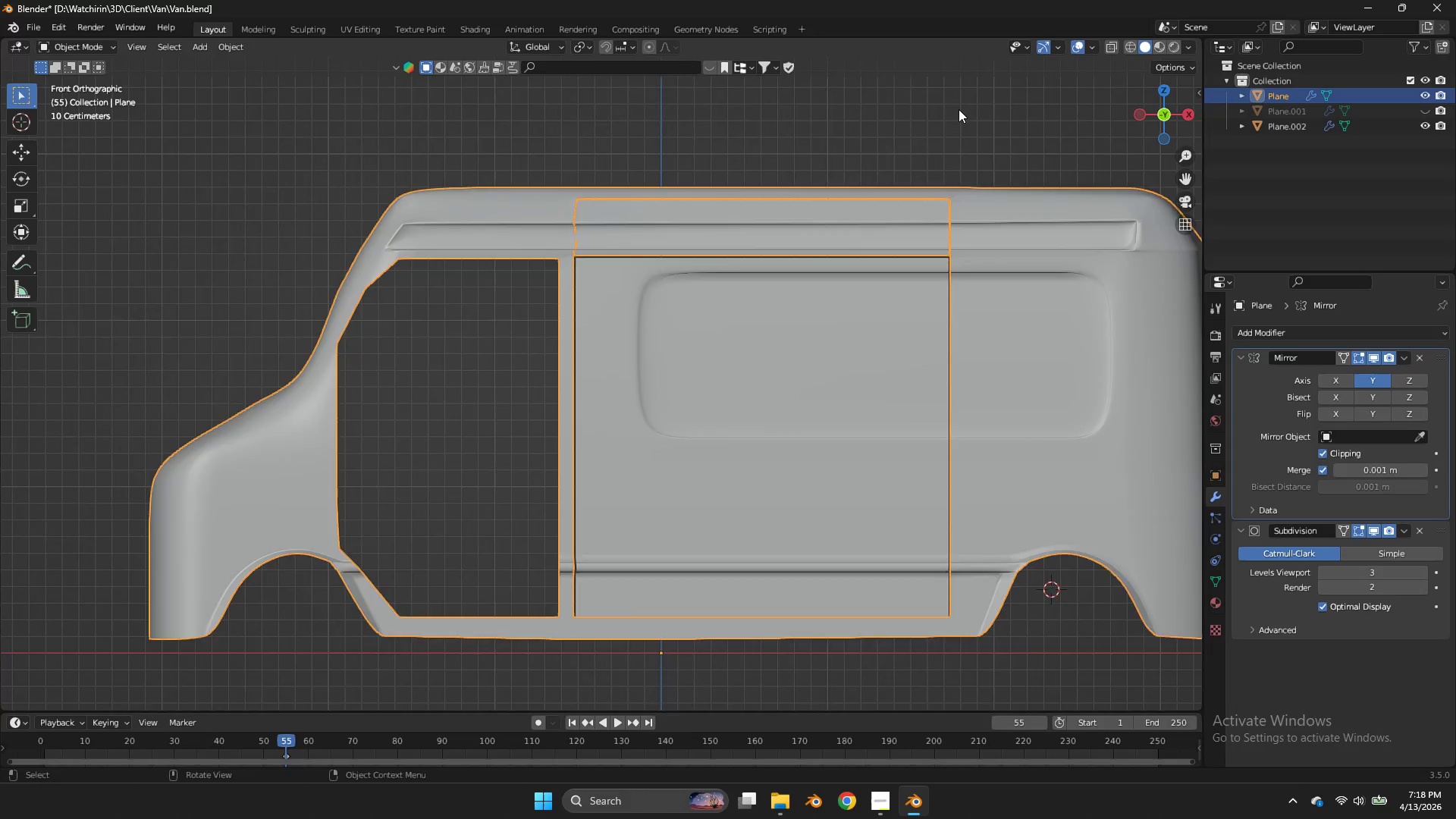 
scroll: coordinate [959, 109], scroll_direction: down, amount: 2.0
 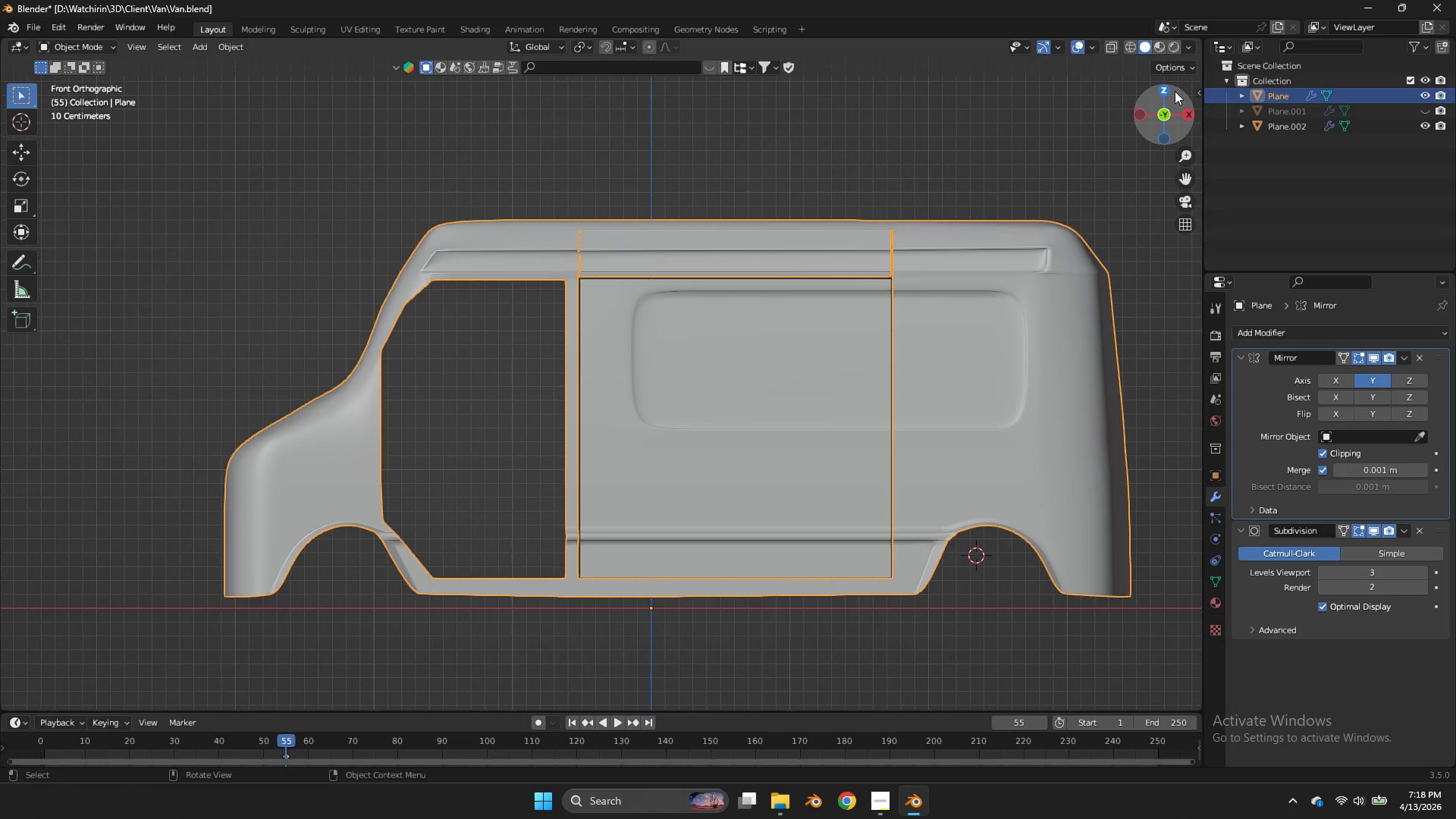 
left_click_drag(start_coordinate=[1161, 100], to_coordinate=[1061, 141])
 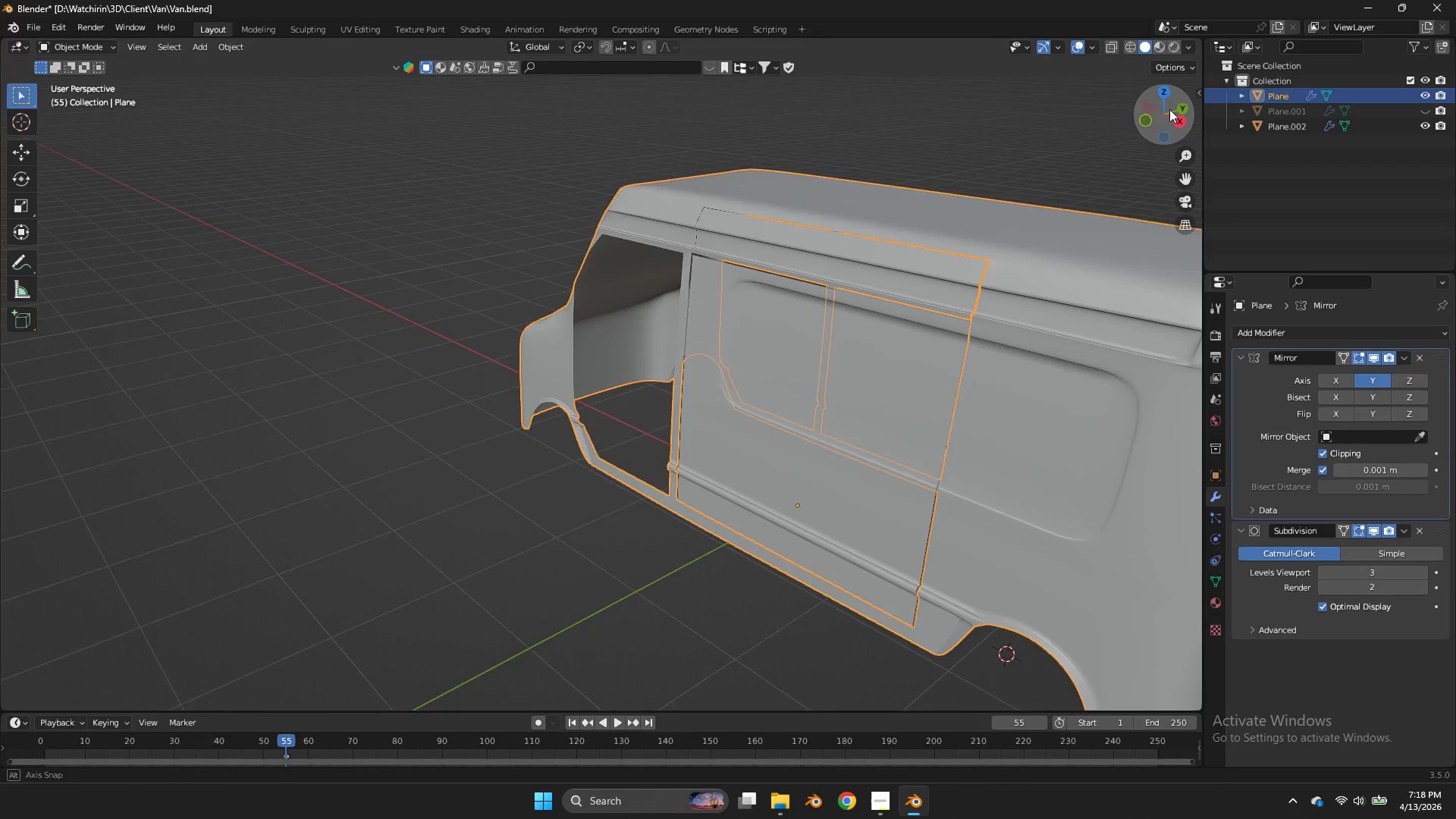 
left_click_drag(start_coordinate=[1159, 103], to_coordinate=[1199, 127])
 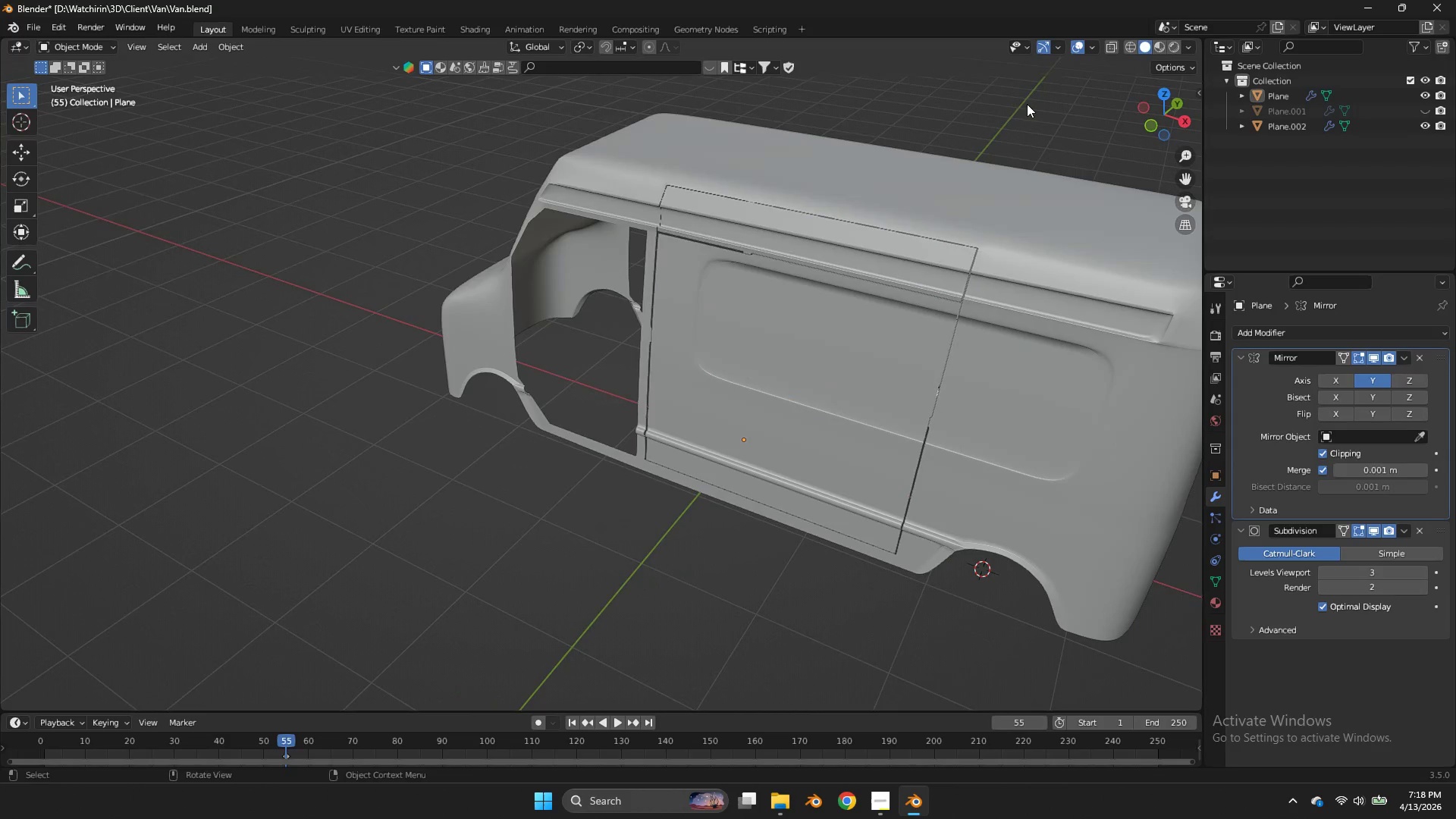 
triple_click([1027, 104])
 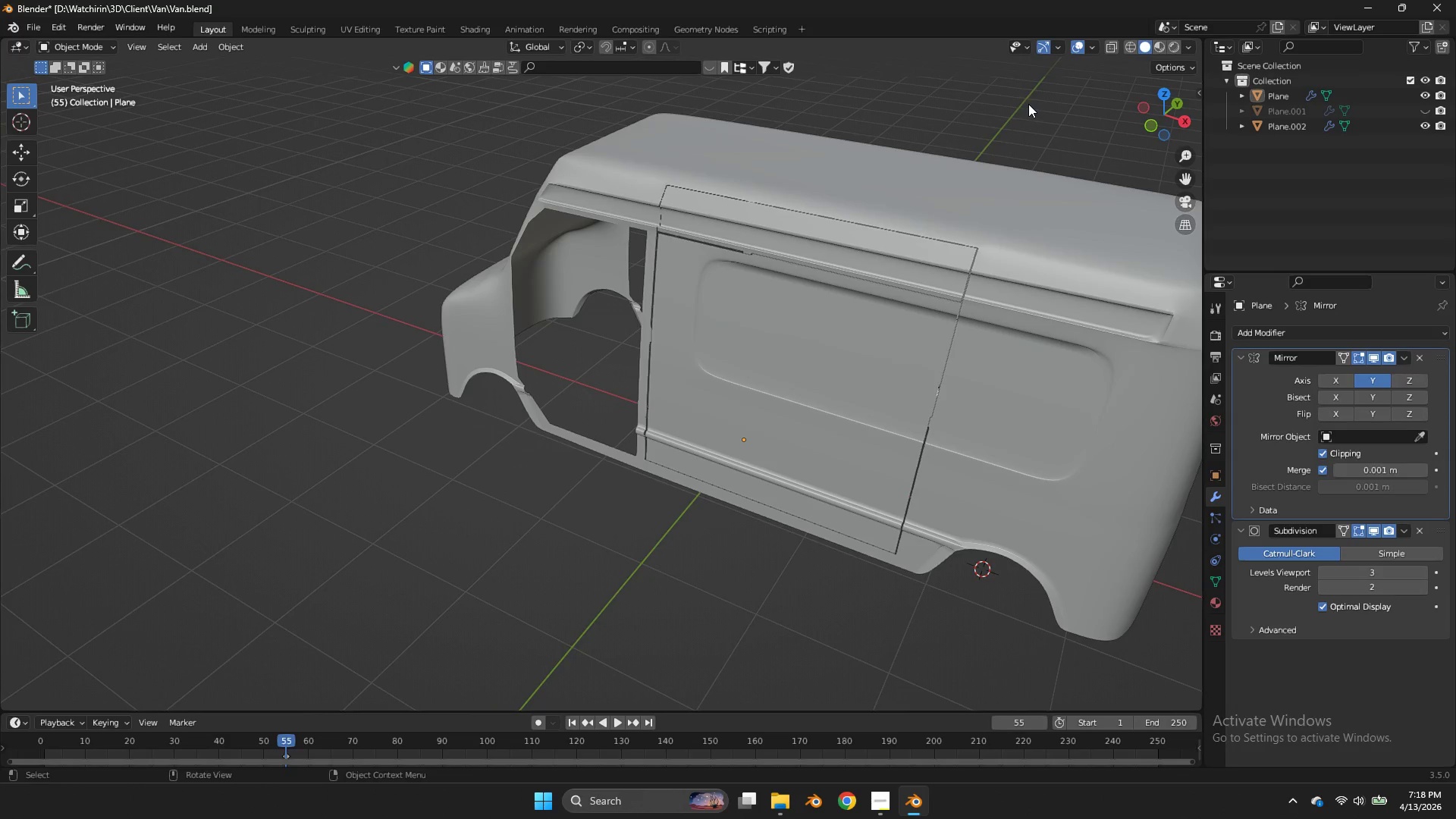 
double_click([921, 225])
 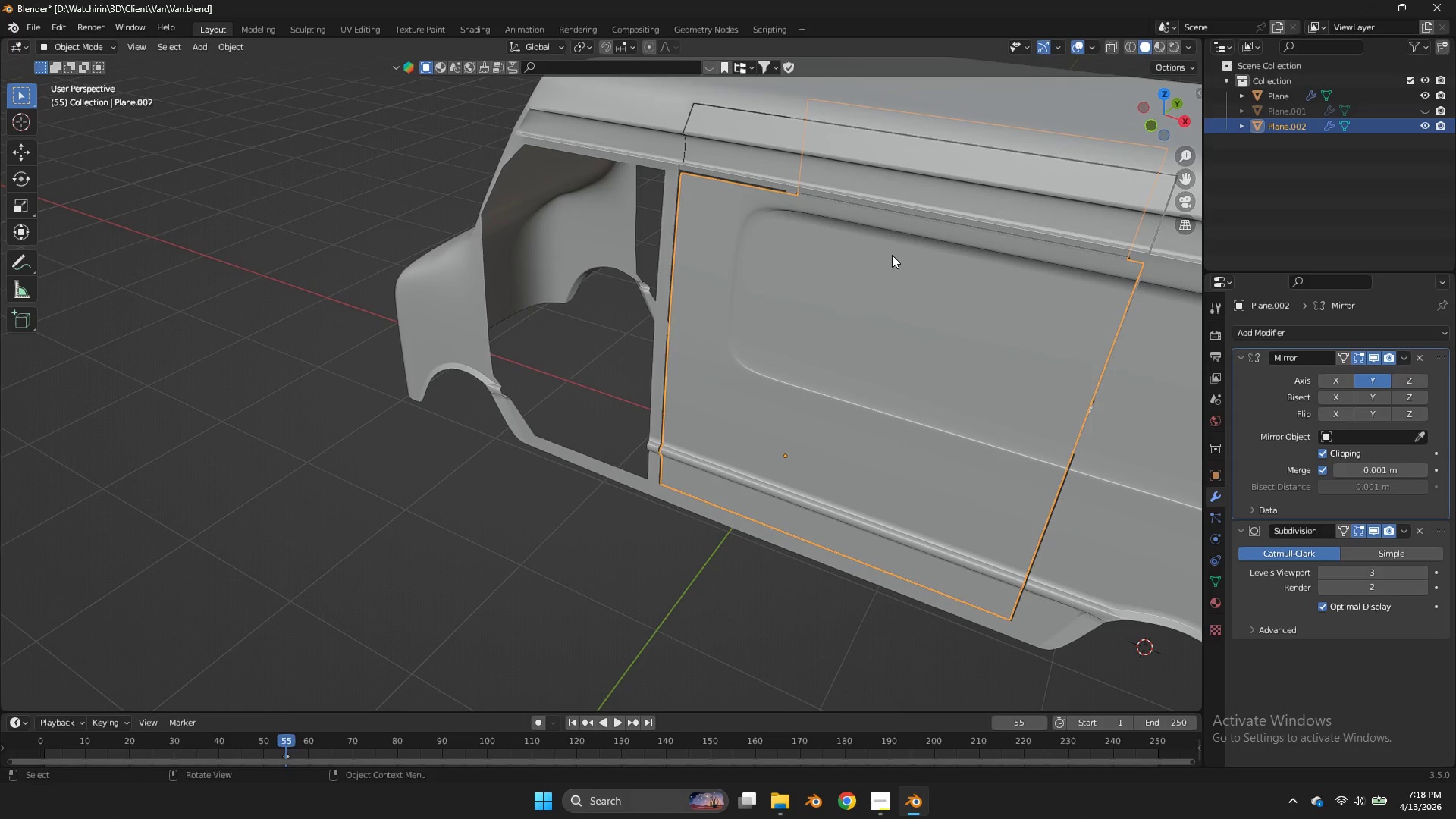 
scroll: coordinate [1028, 104], scroll_direction: up, amount: 2.0
 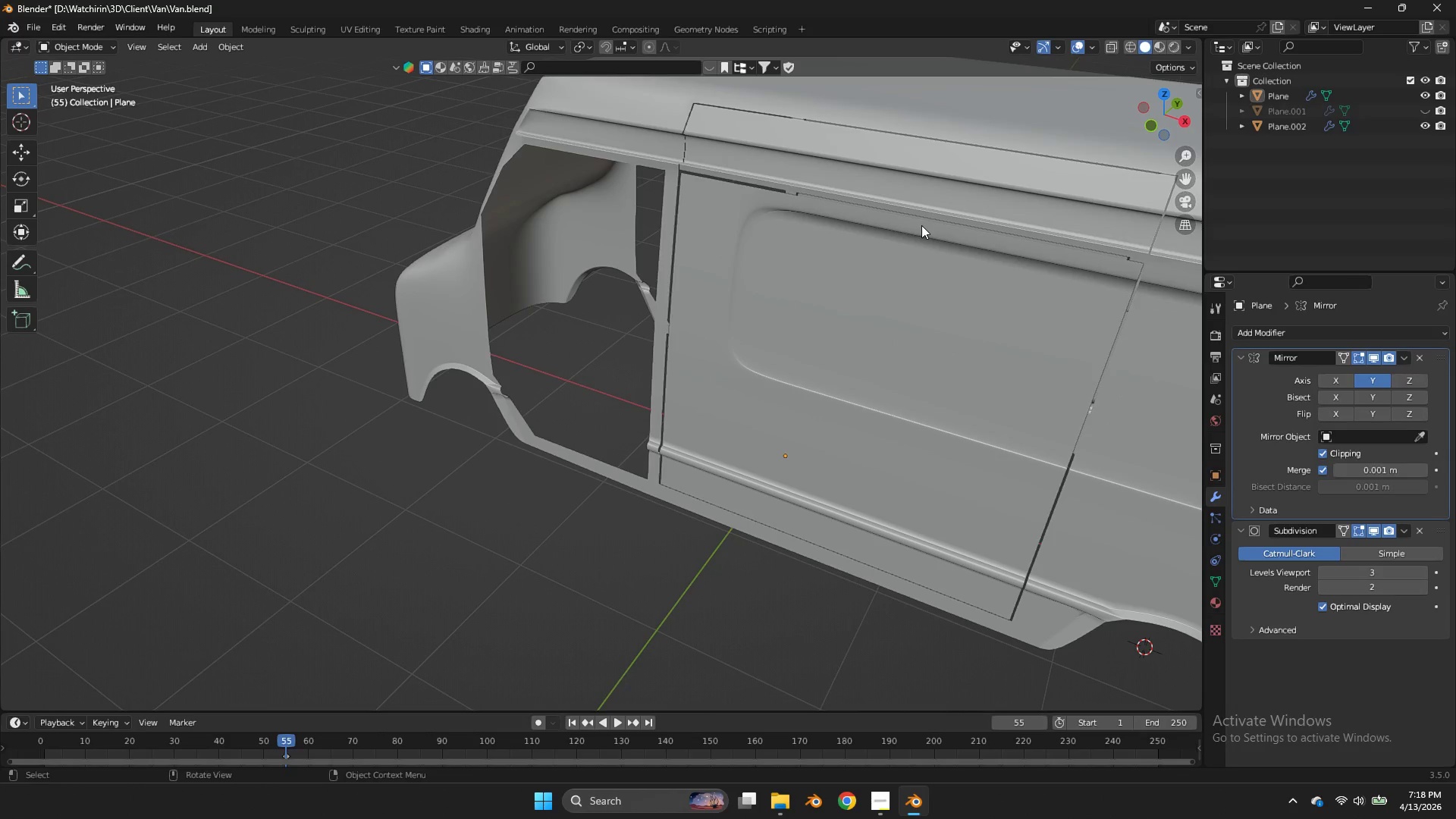 
key(Tab)
 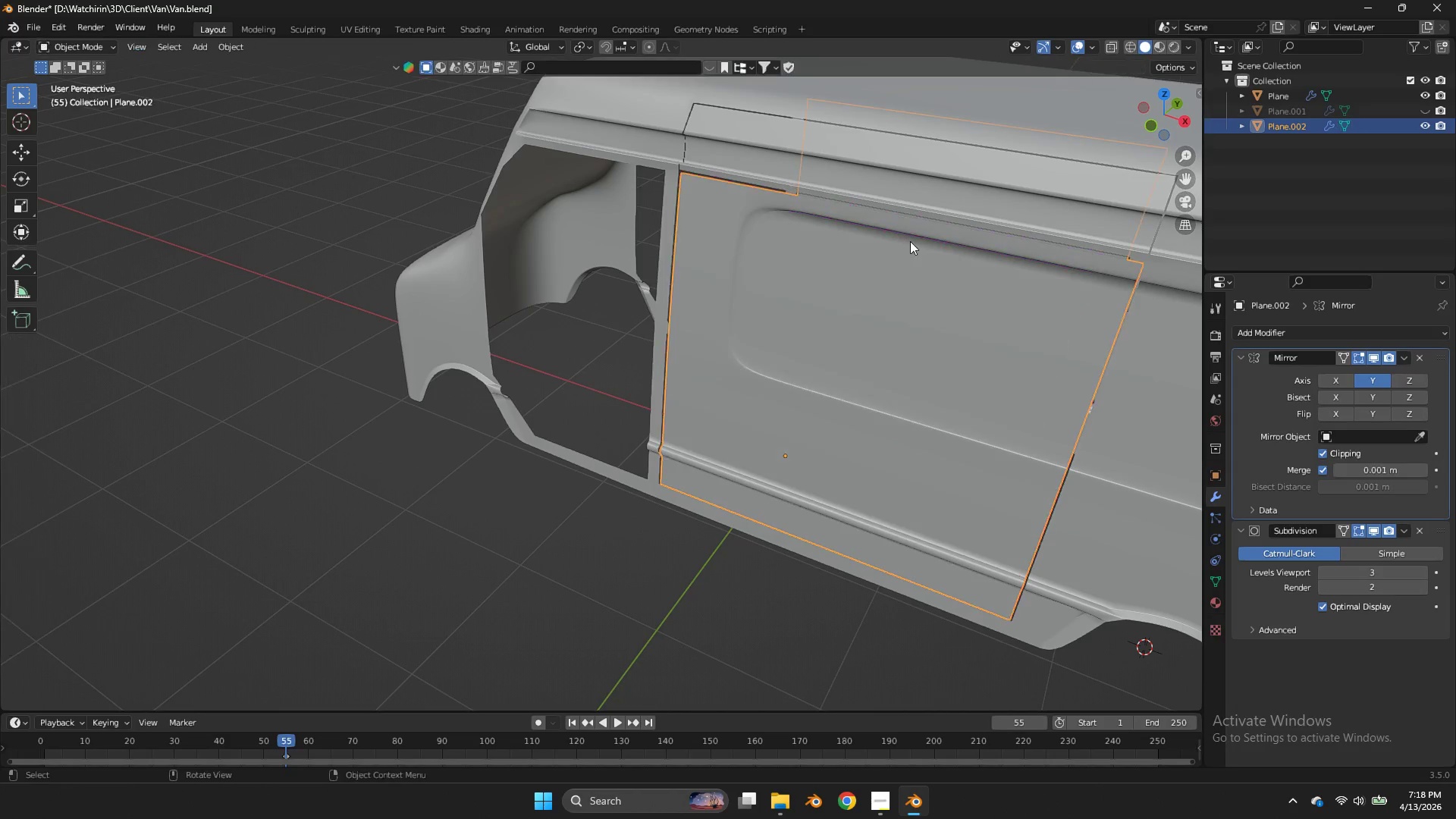 
key(Tab)
 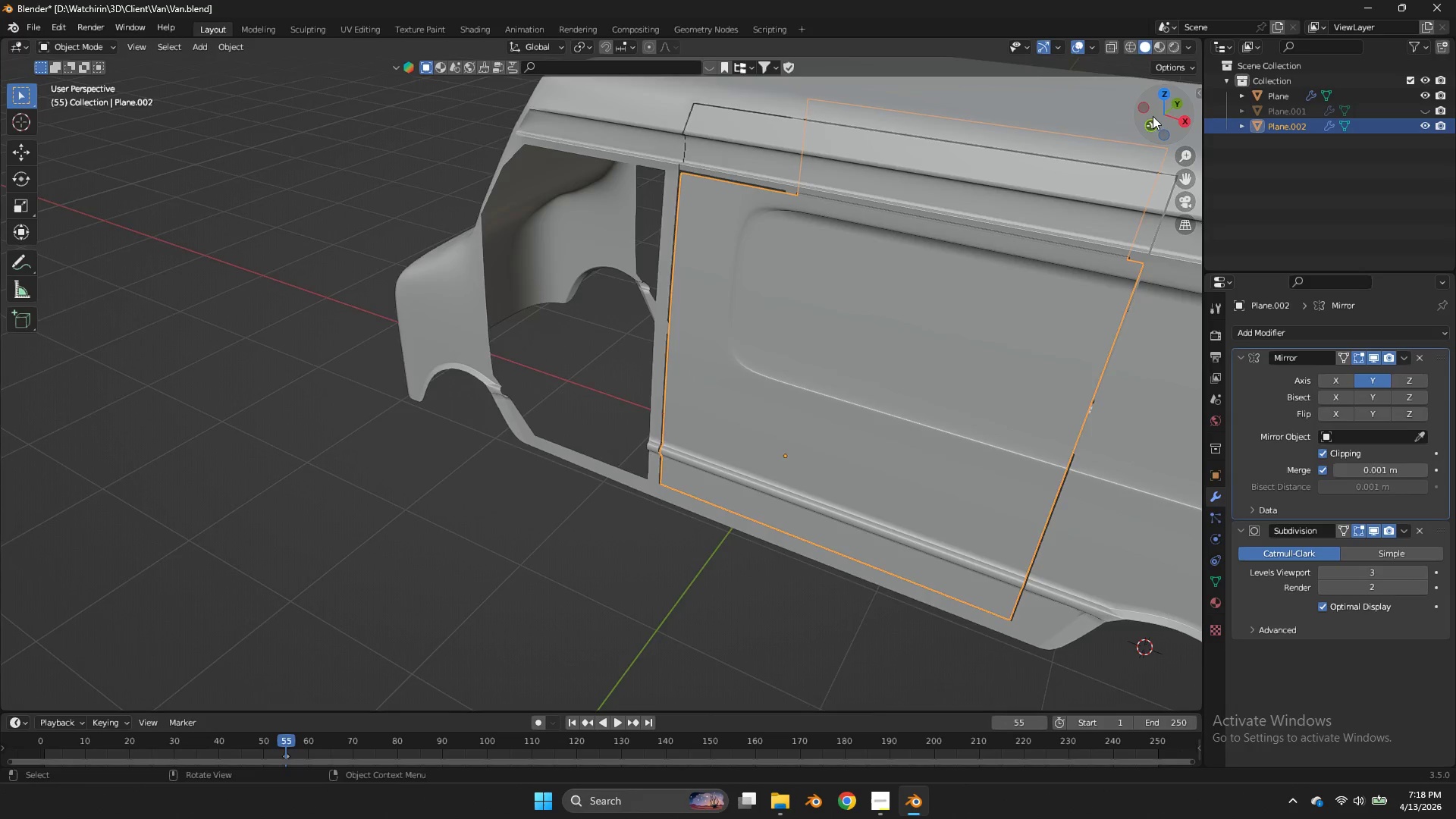 
left_click([1154, 117])
 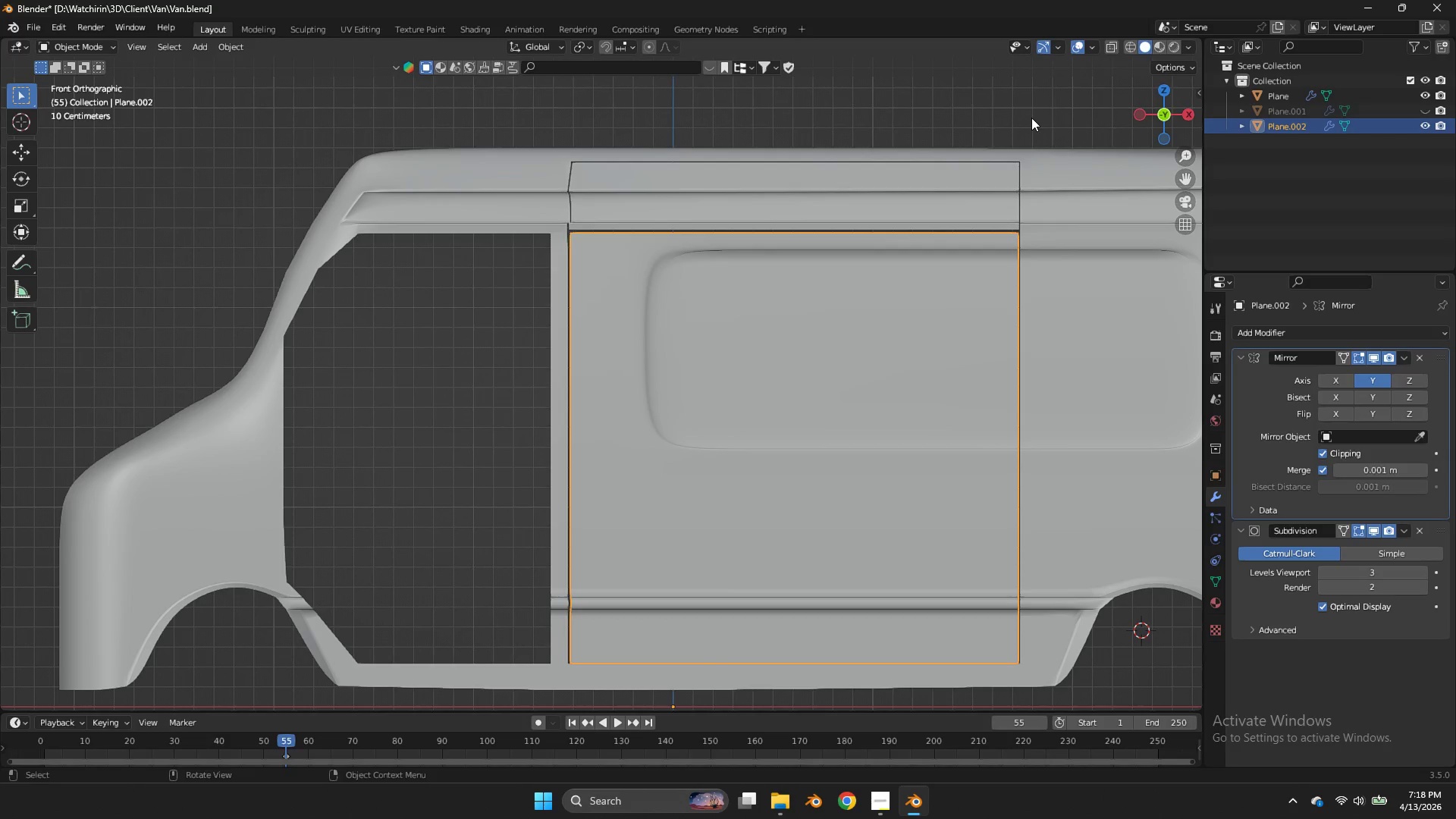 
type(sx)
 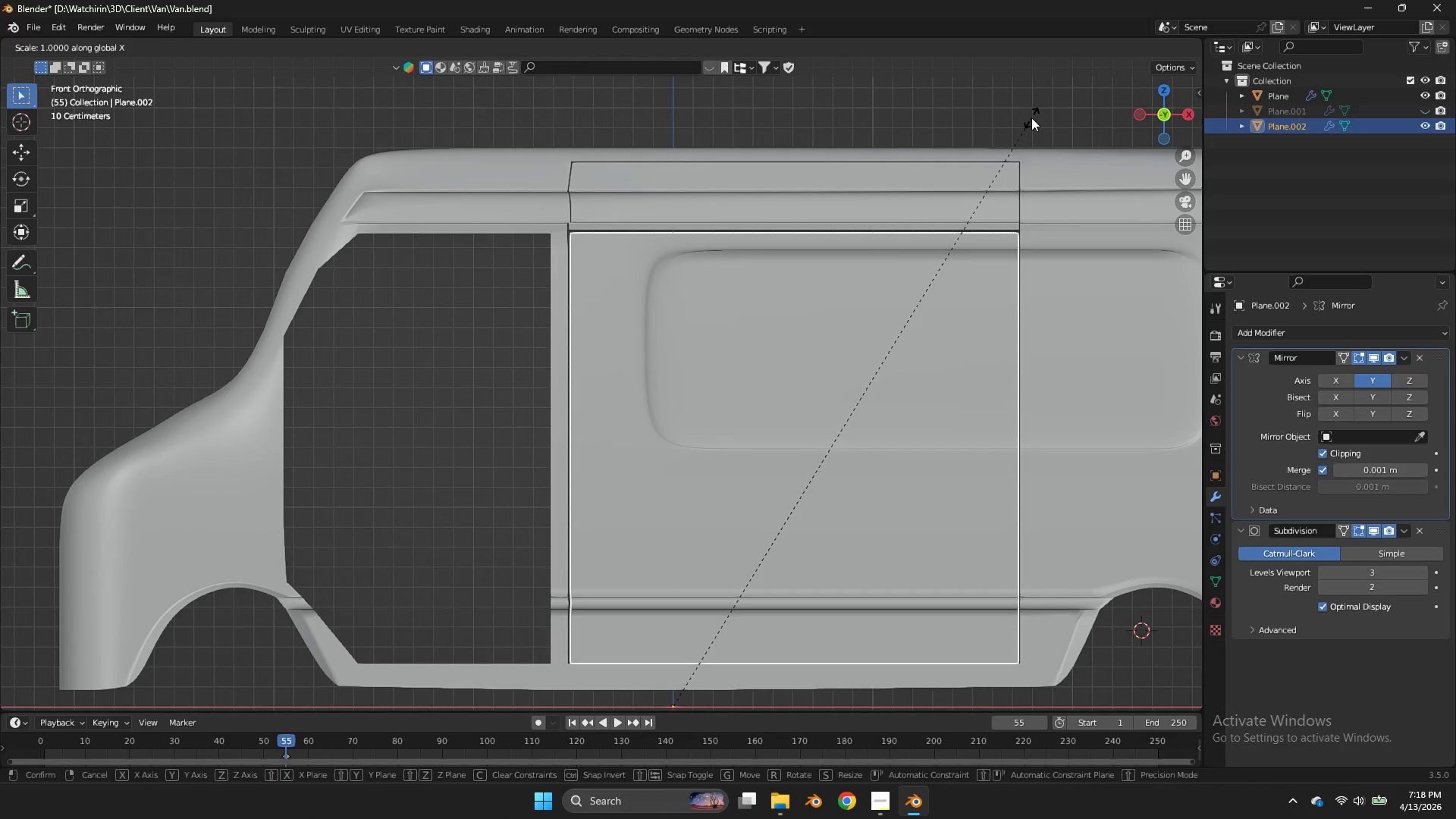 
hold_key(key=ShiftLeft, duration=1.2)
double_click([1105, 121])
 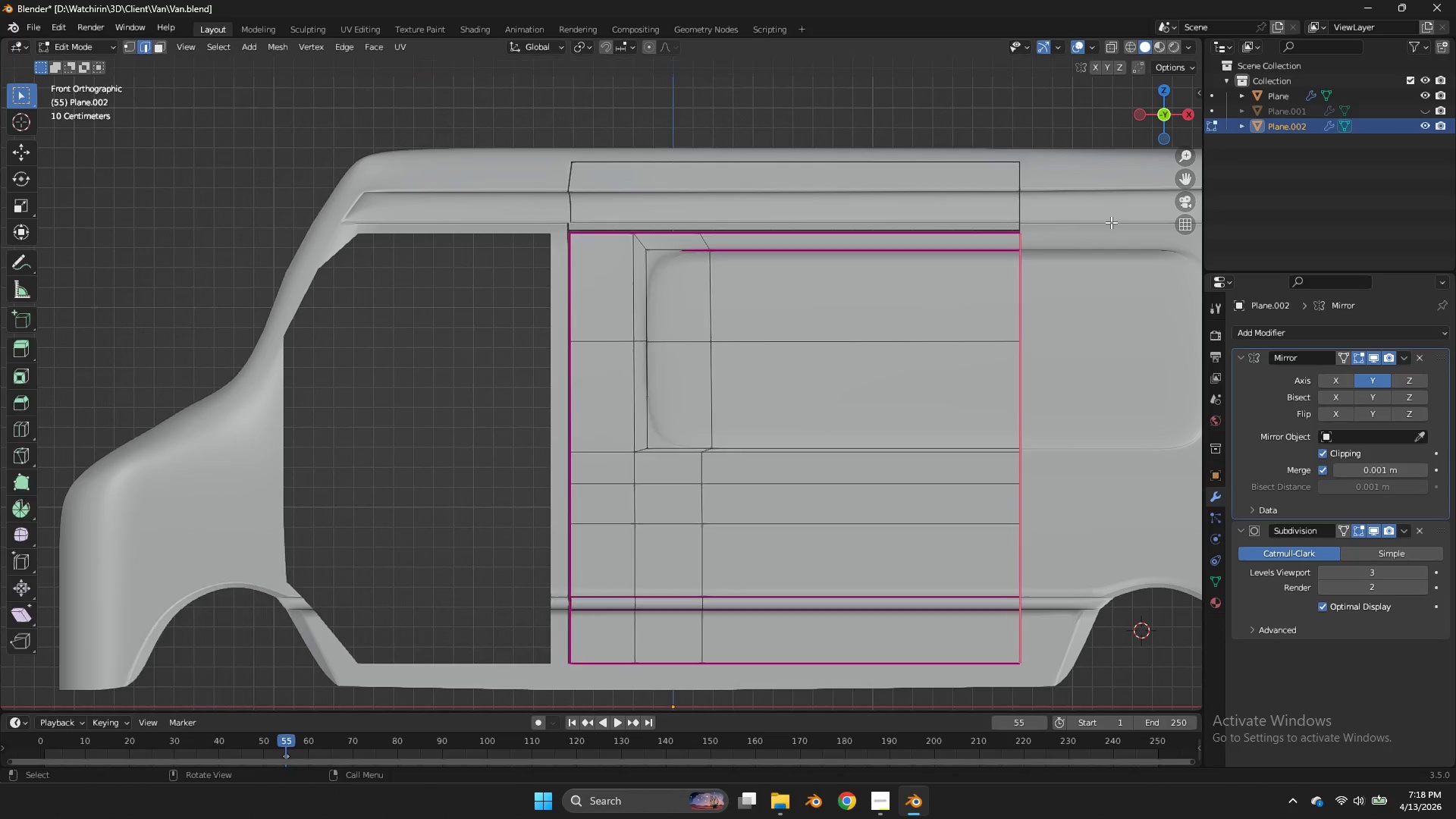 
key(Tab)
type(zzgz)
 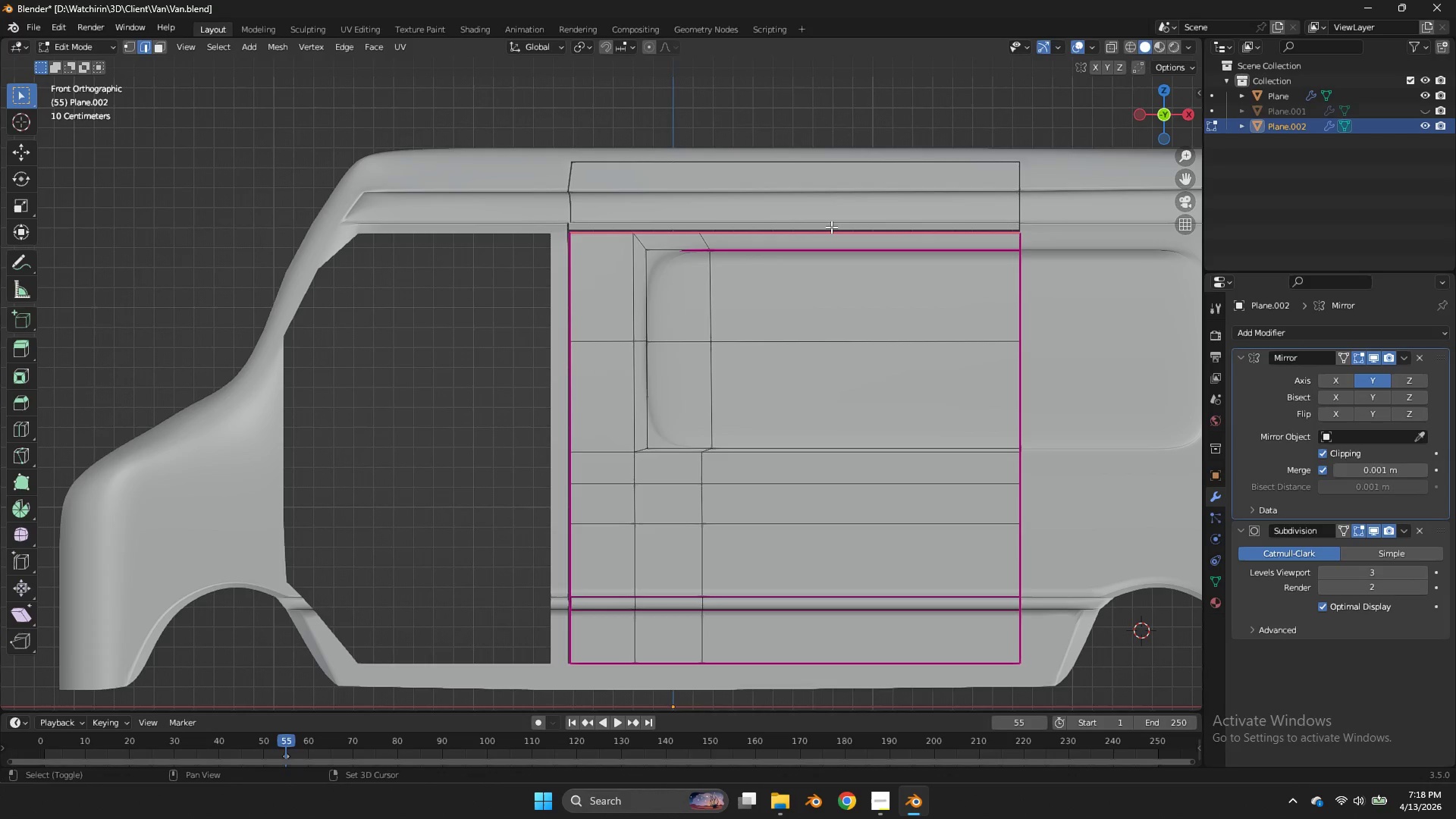 
left_click_drag(start_coordinate=[1112, 208], to_coordinate=[532, 253])
 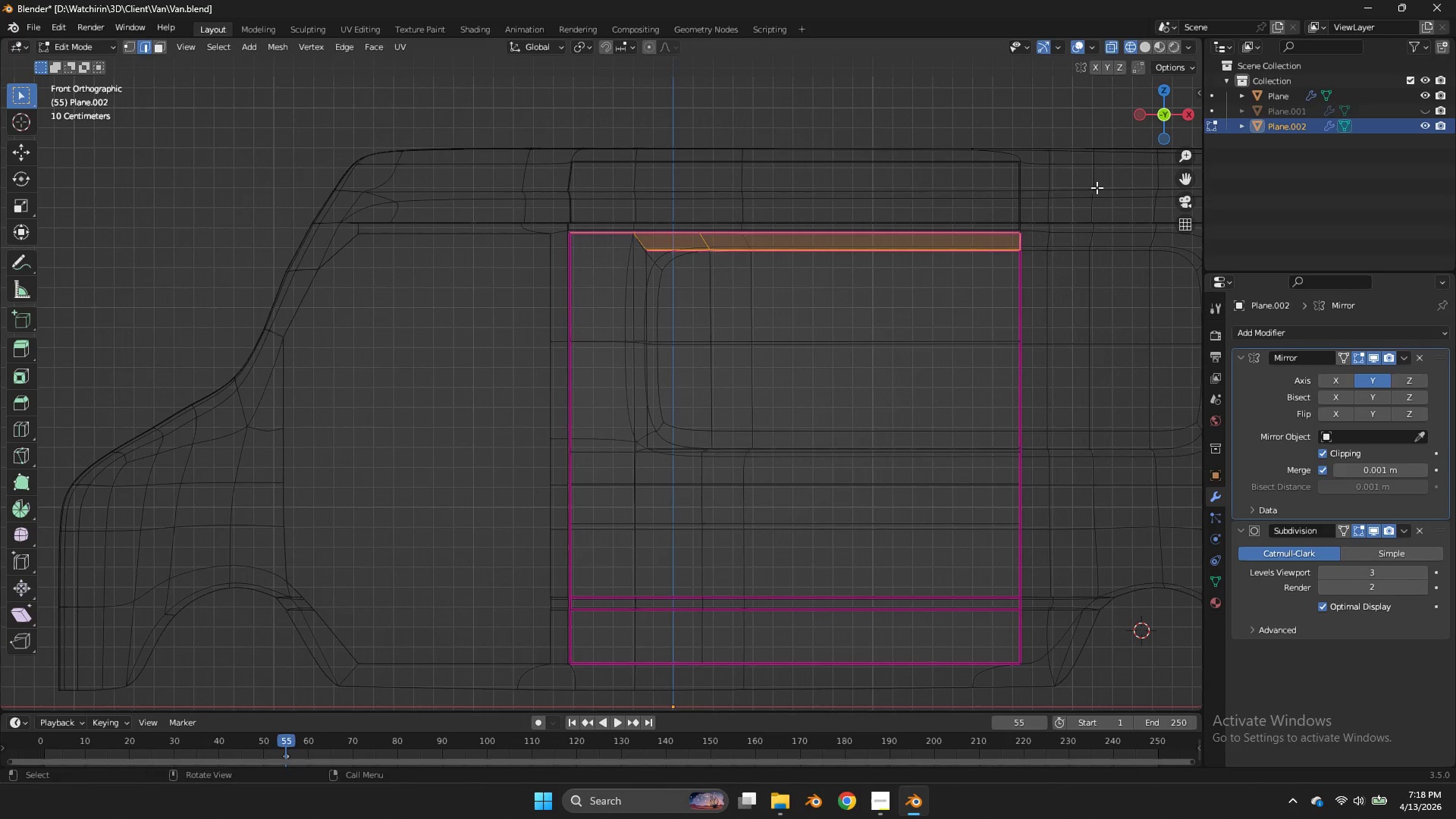 
left_click_drag(start_coordinate=[1098, 185], to_coordinate=[505, 239])
 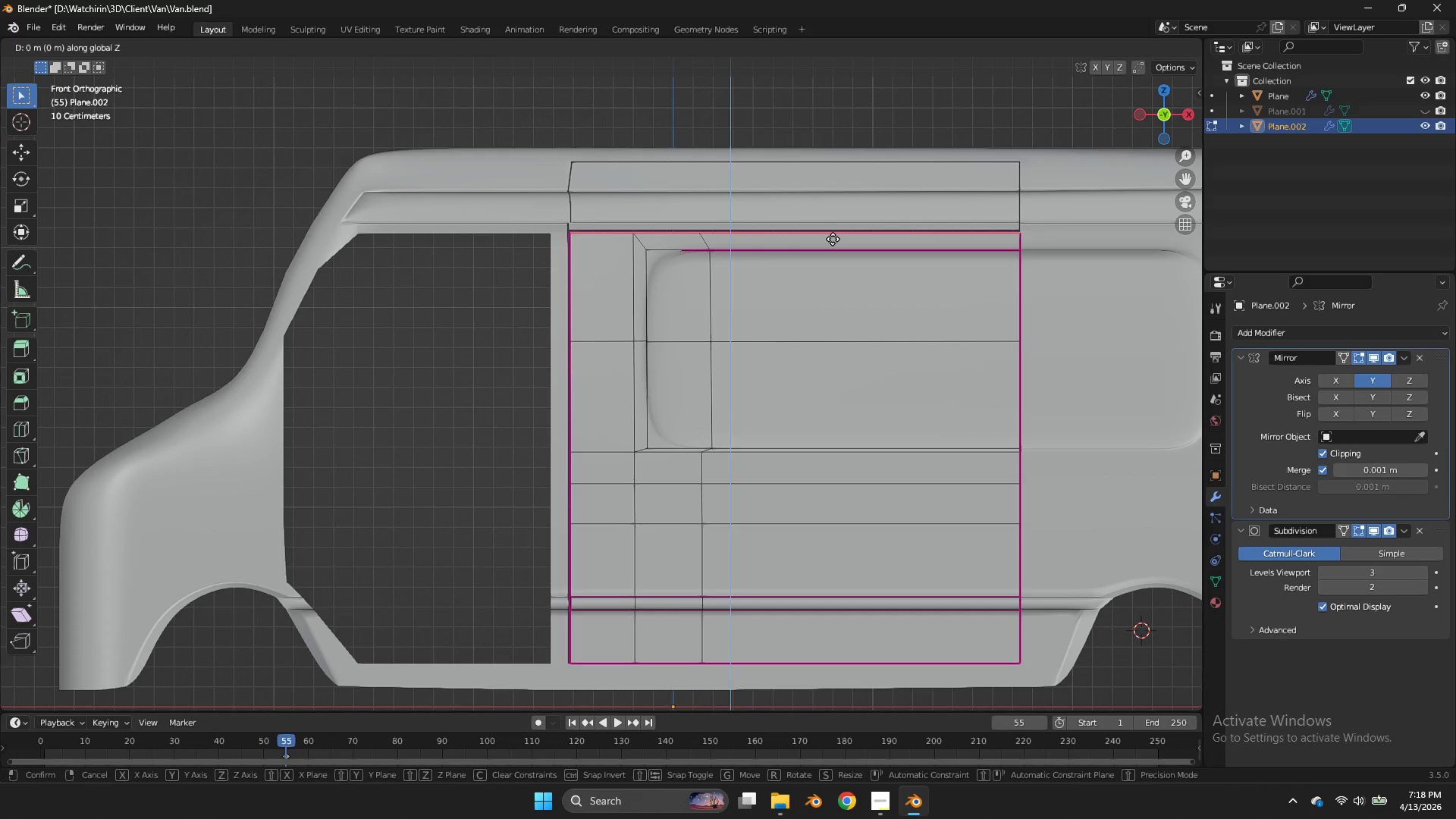 
hold_key(key=ShiftLeft, duration=0.38)
 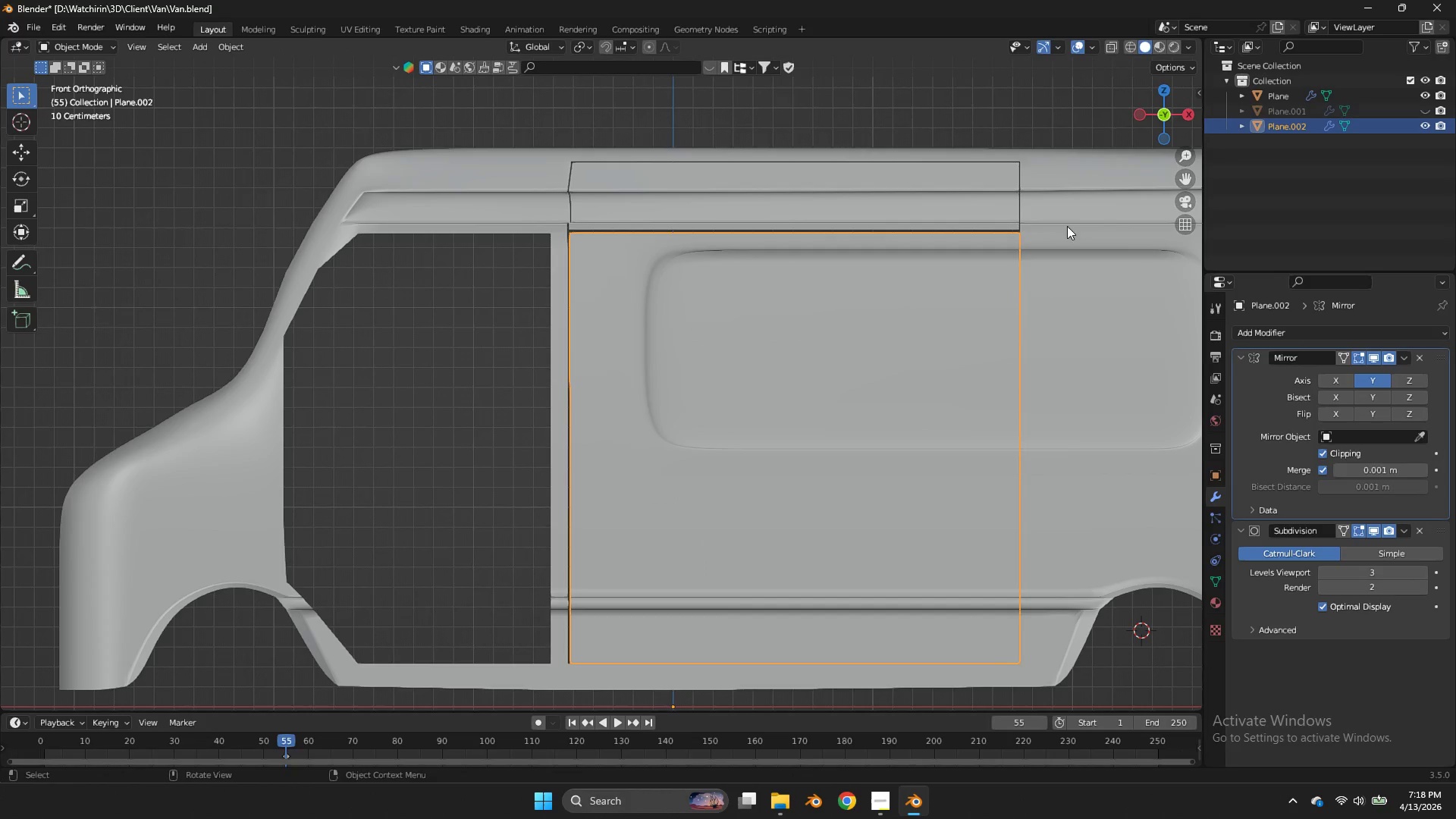 
key(Tab)
 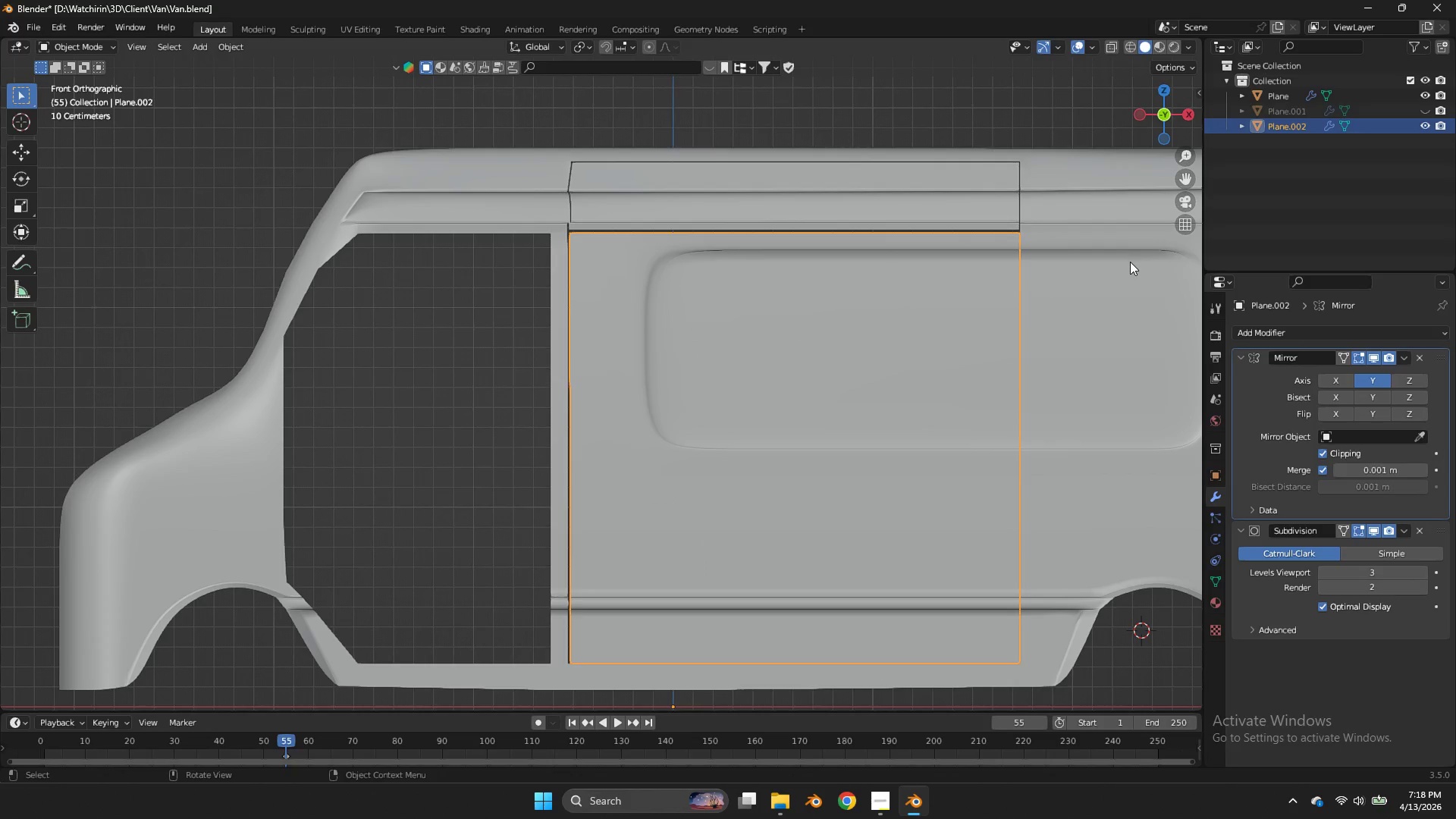 
left_click([1130, 262])
 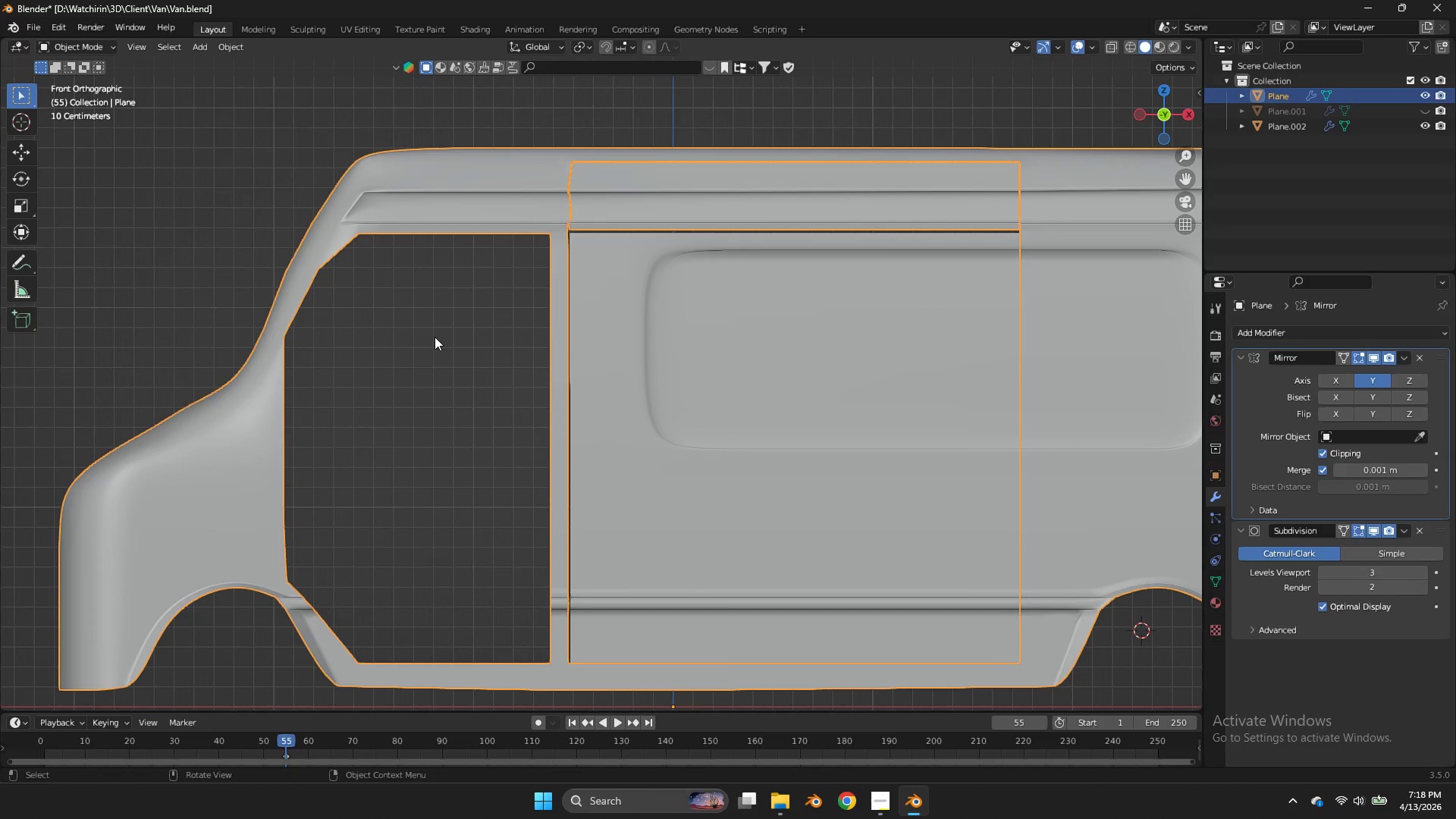 
double_click([435, 337])
 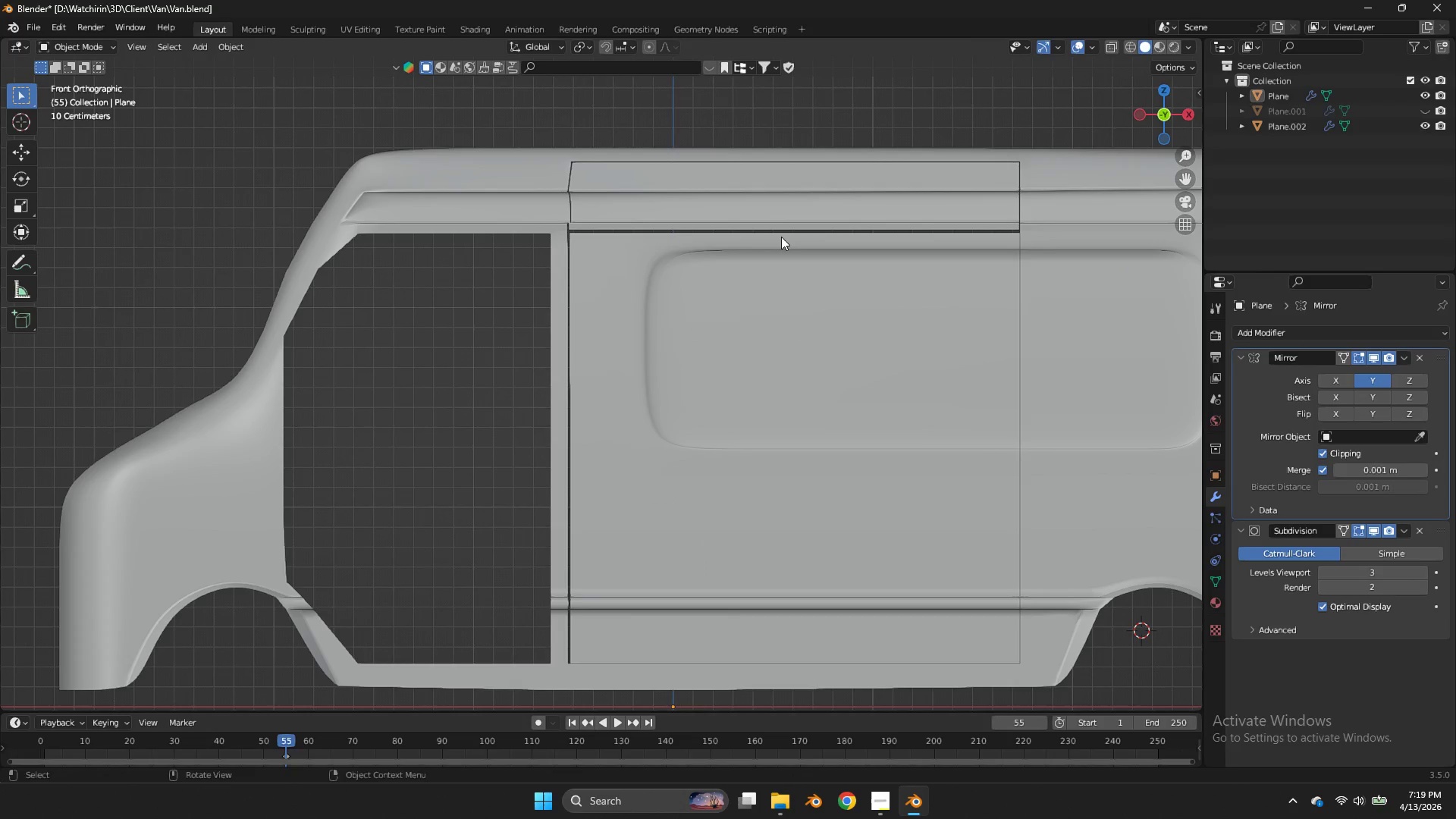 
left_click([781, 240])
 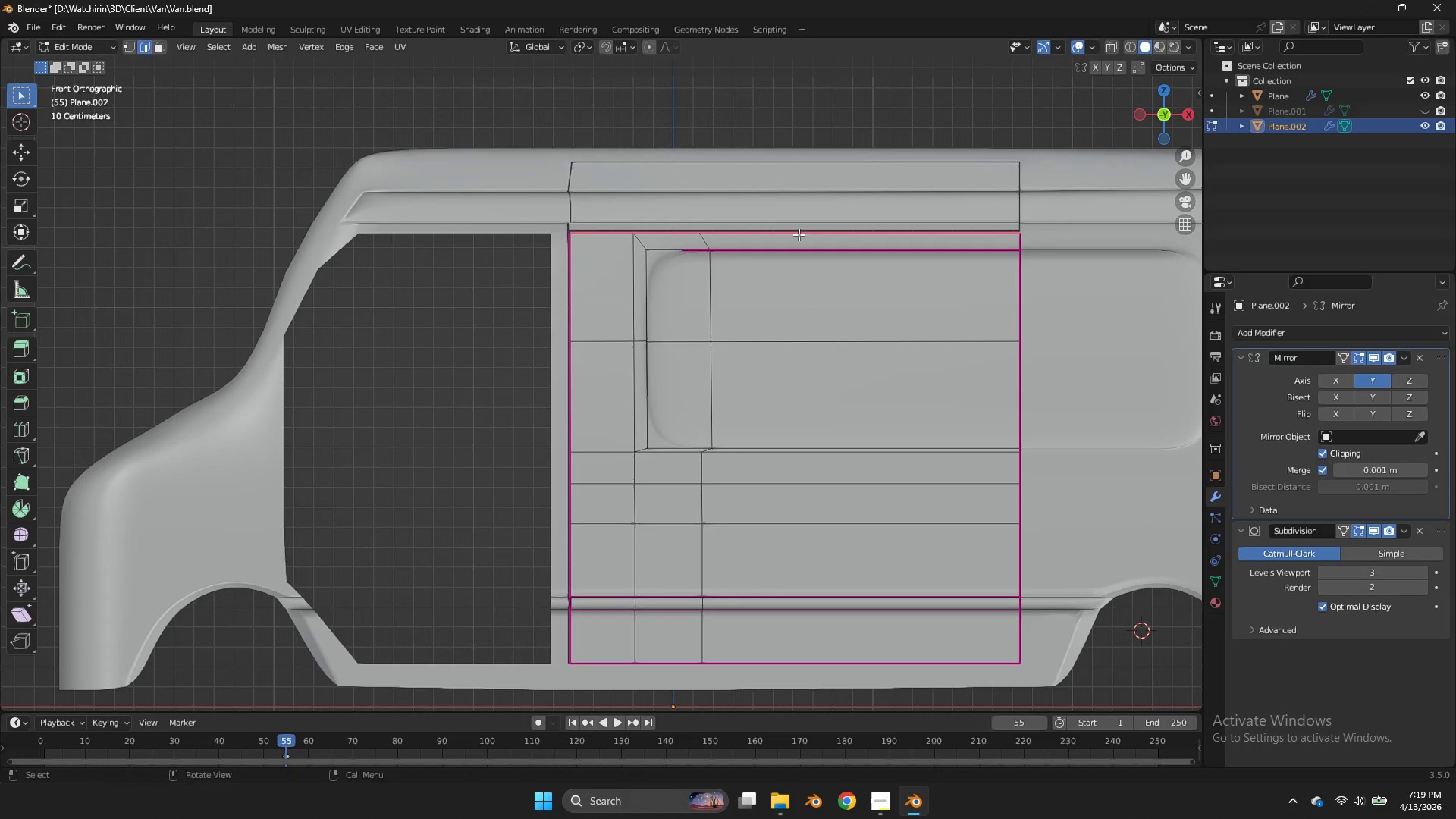 
key(Tab)
type(gz)
 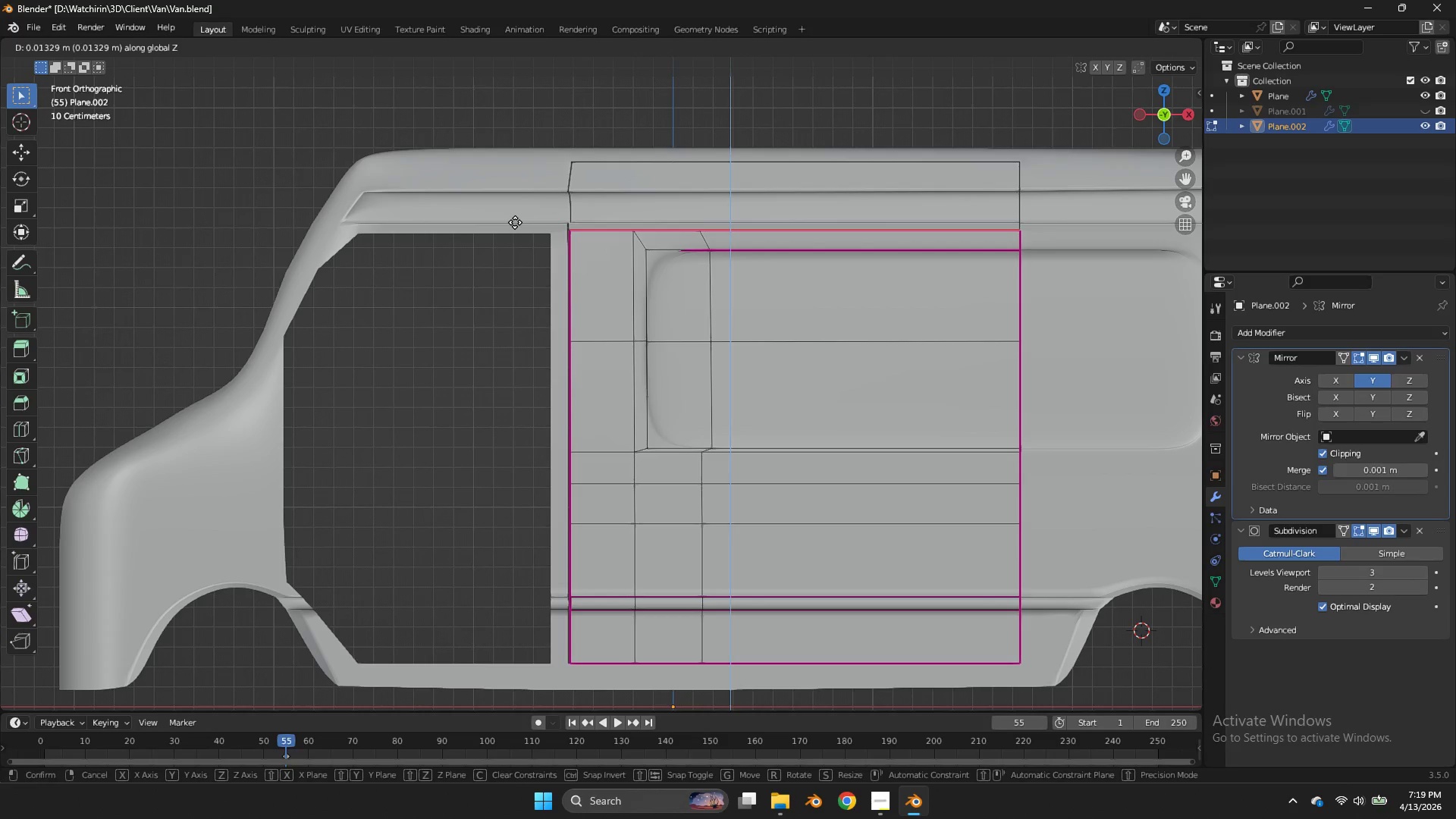 
left_click_drag(start_coordinate=[1035, 177], to_coordinate=[516, 242])
 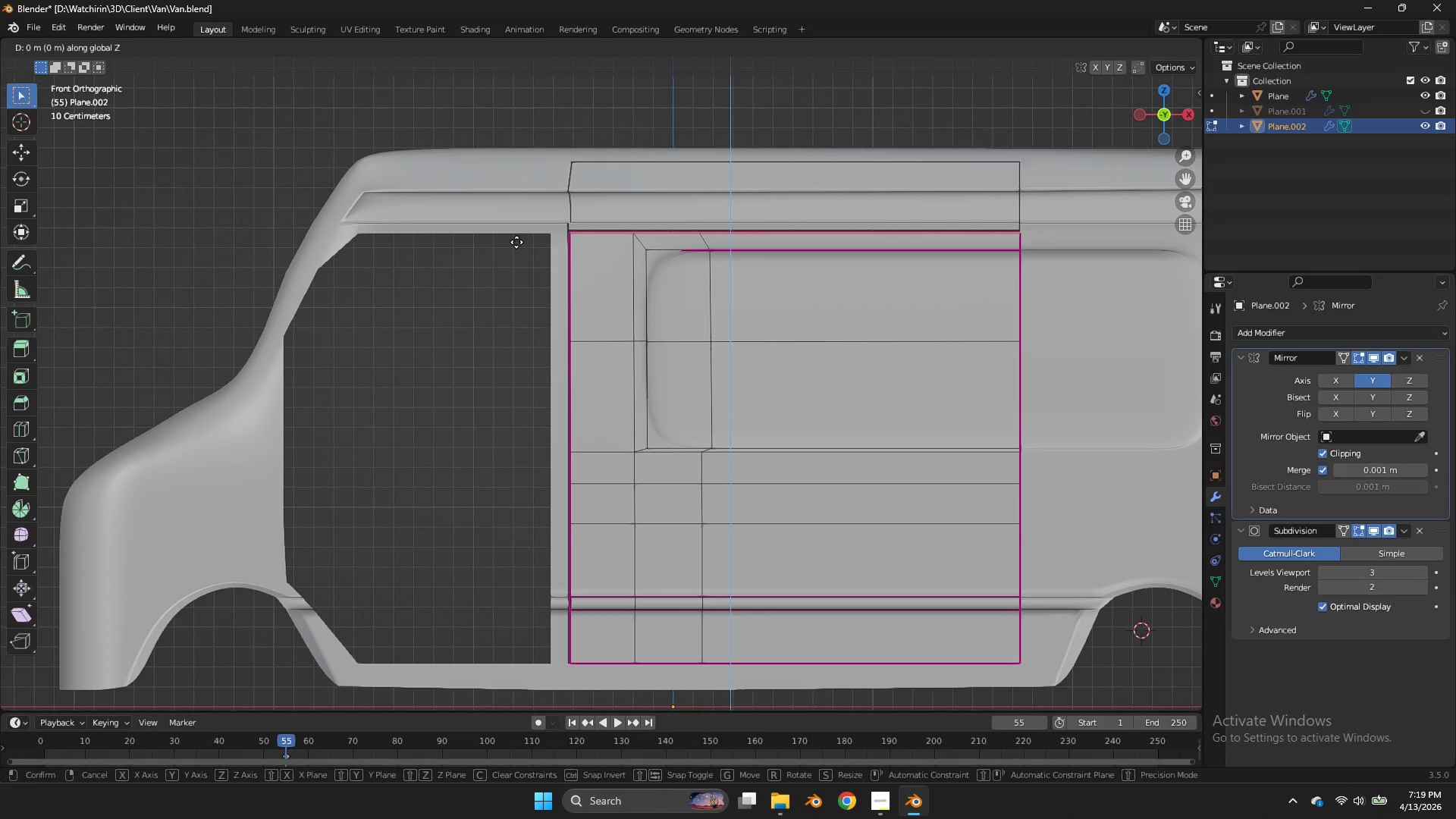 
hold_key(key=ShiftLeft, duration=0.66)
double_click([515, 222])
 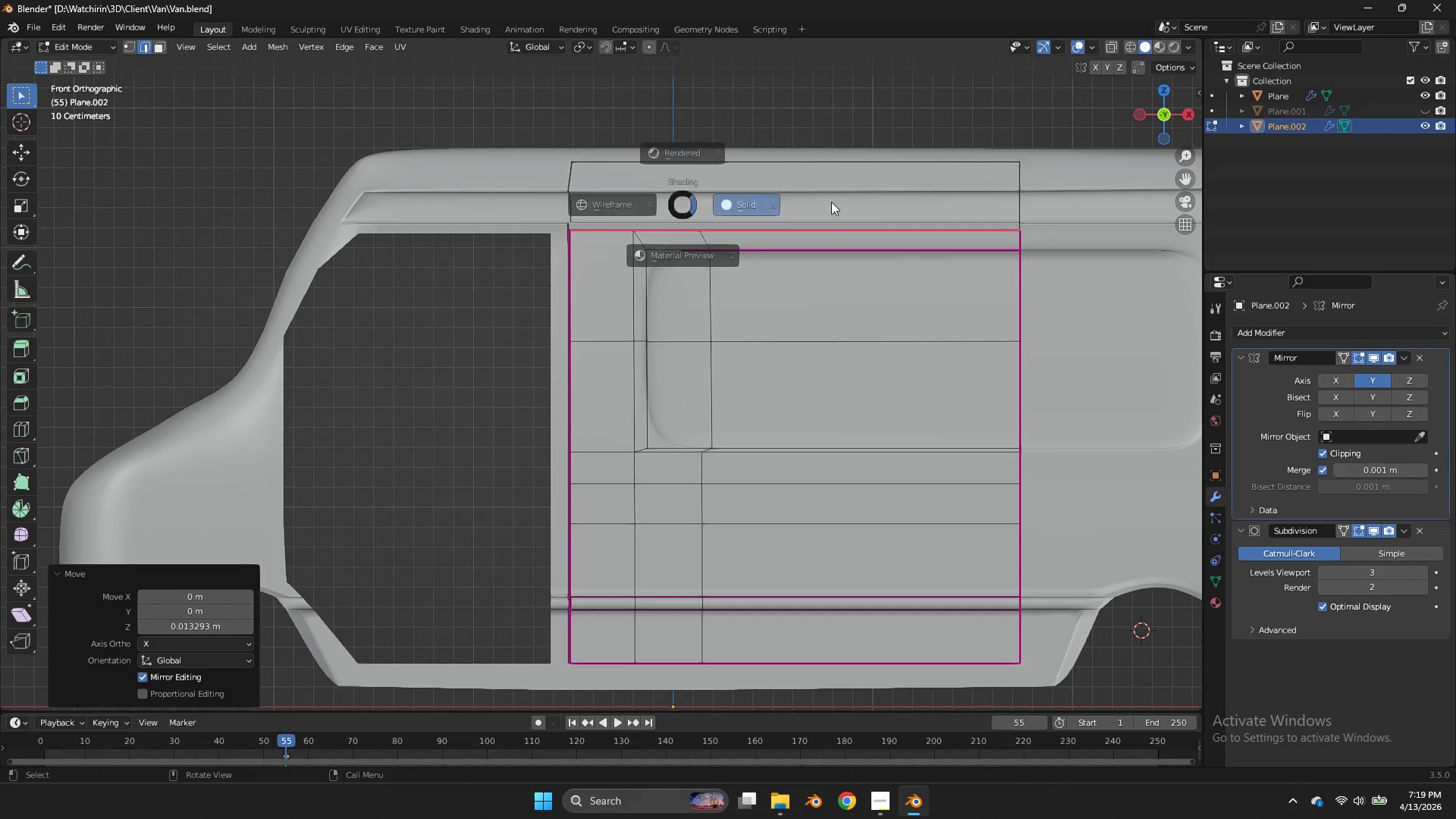 
key(Z)
 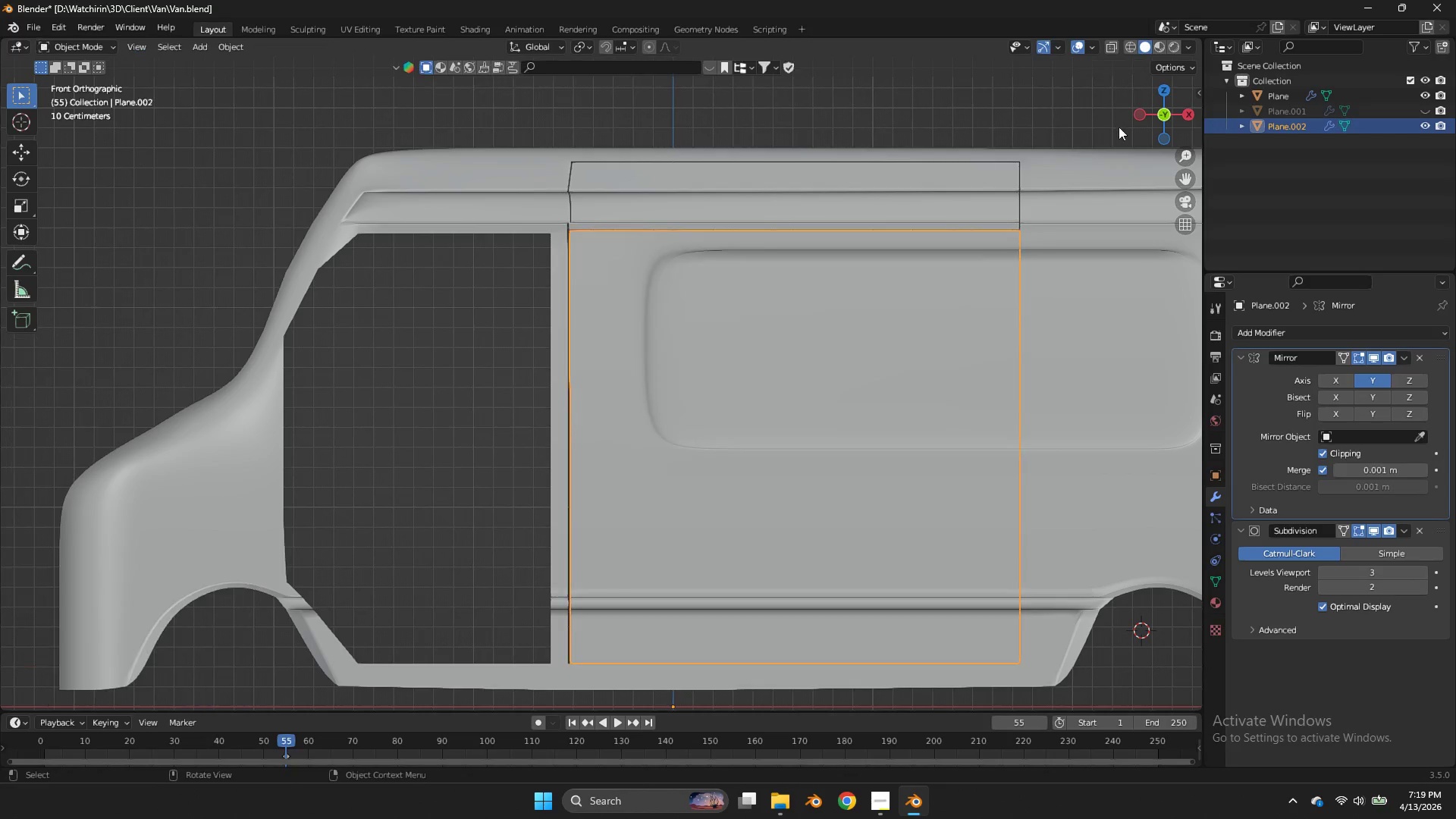 
key(Tab)
 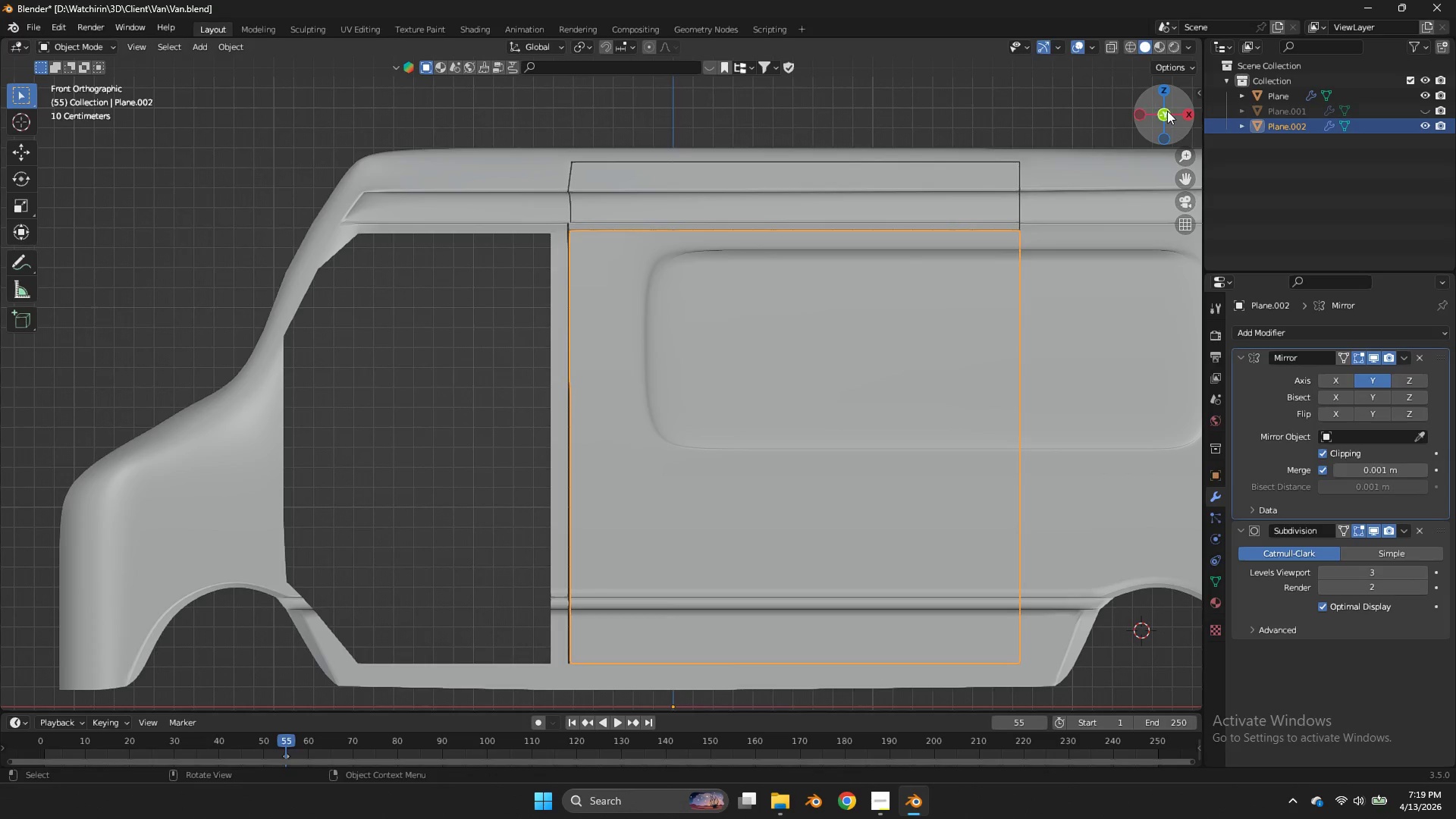 
left_click_drag(start_coordinate=[1167, 110], to_coordinate=[1042, 140])
 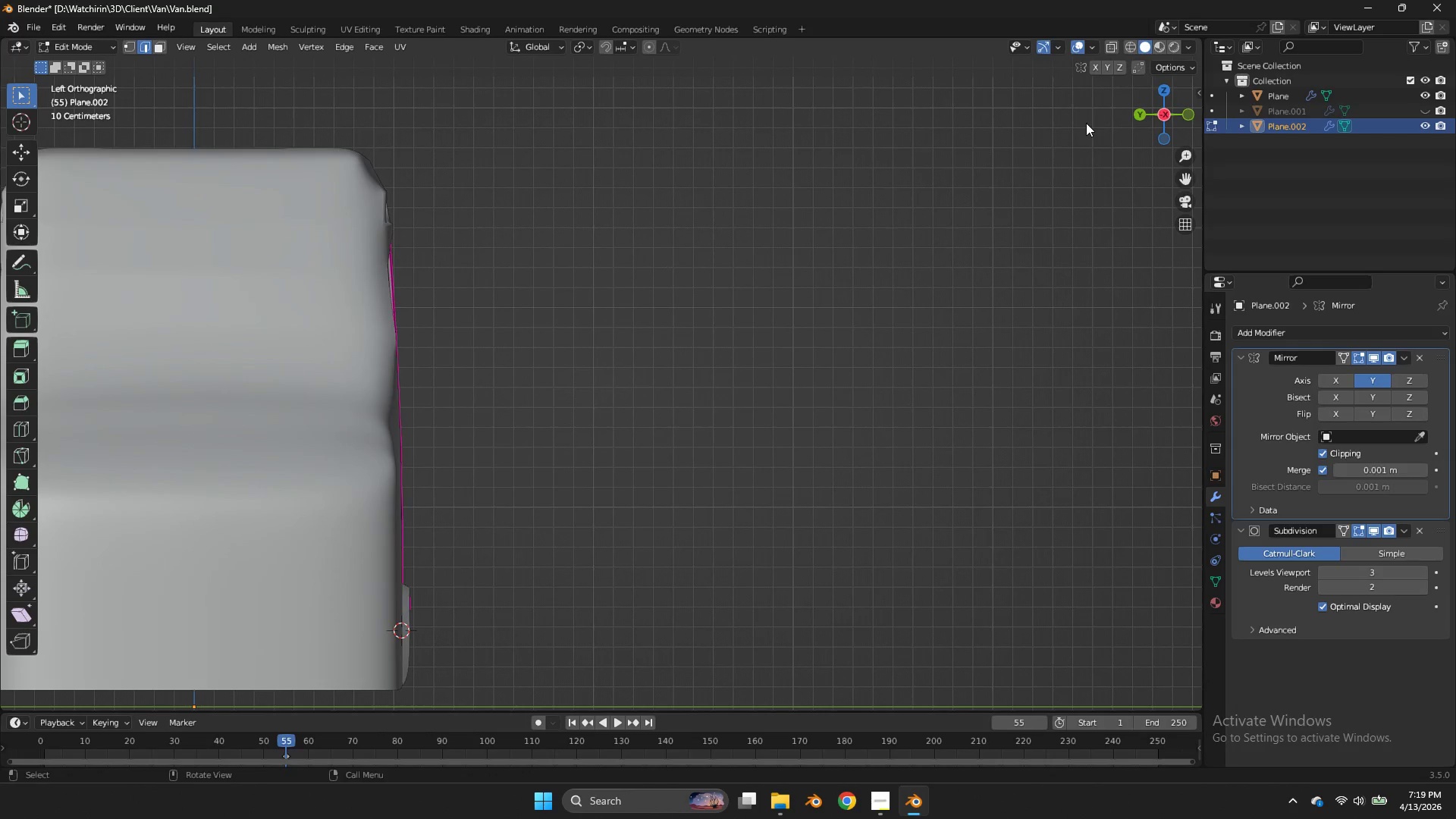 
double_click([1154, 115])
 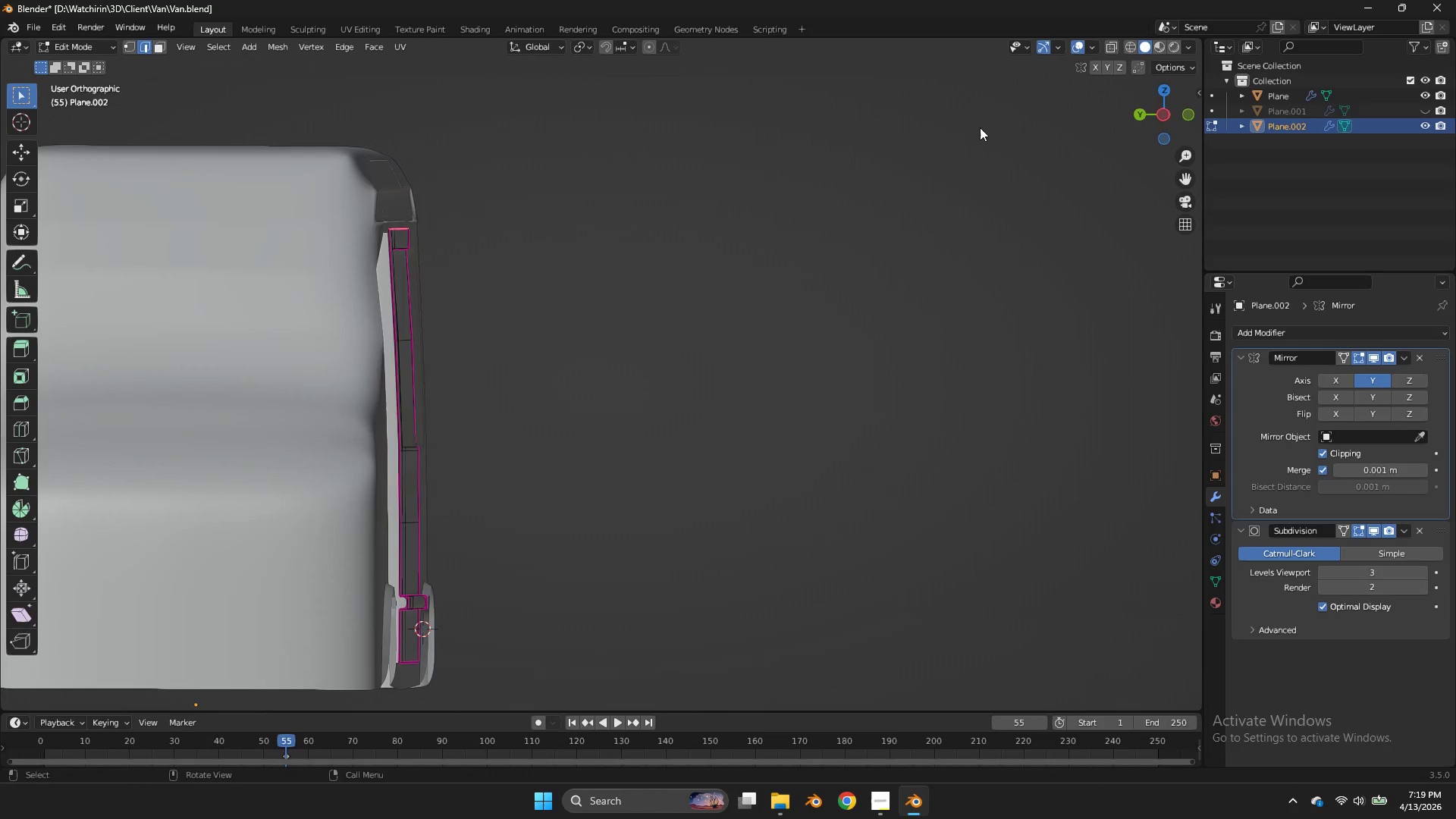 
key(Tab)
 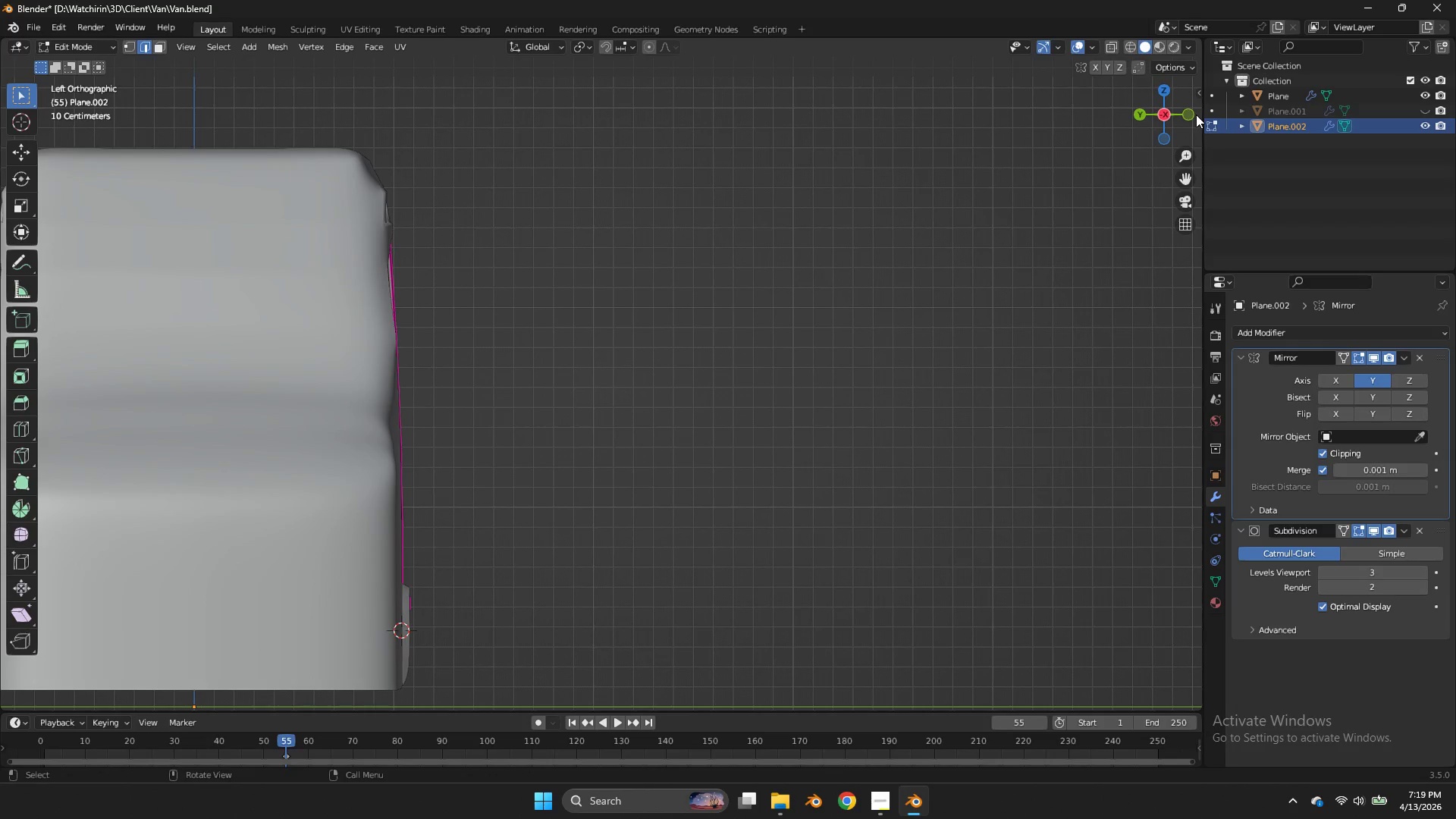 
double_click([1196, 115])
 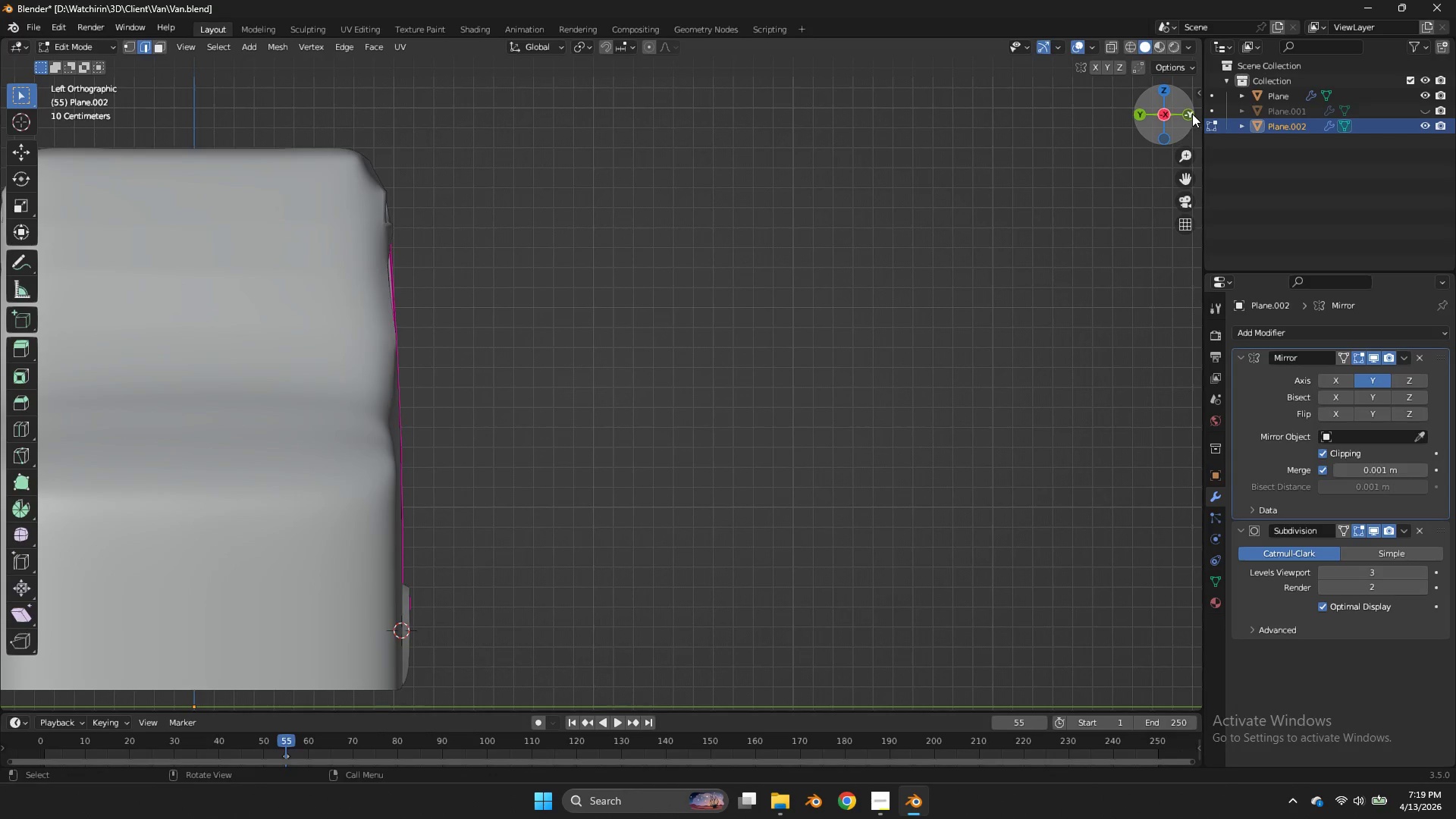 
double_click([1192, 114])
 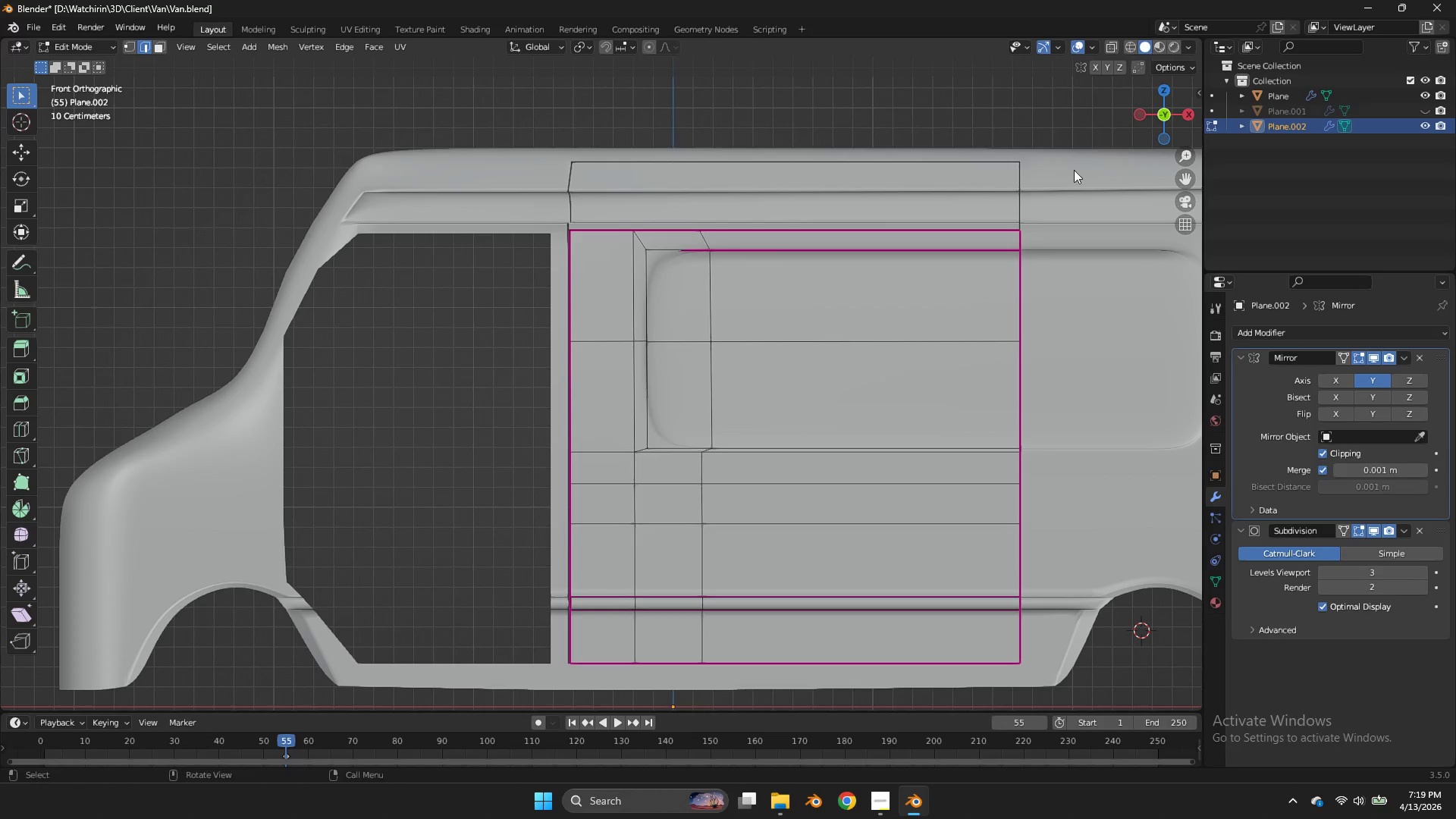 
left_click_drag(start_coordinate=[1080, 169], to_coordinate=[545, 238])
 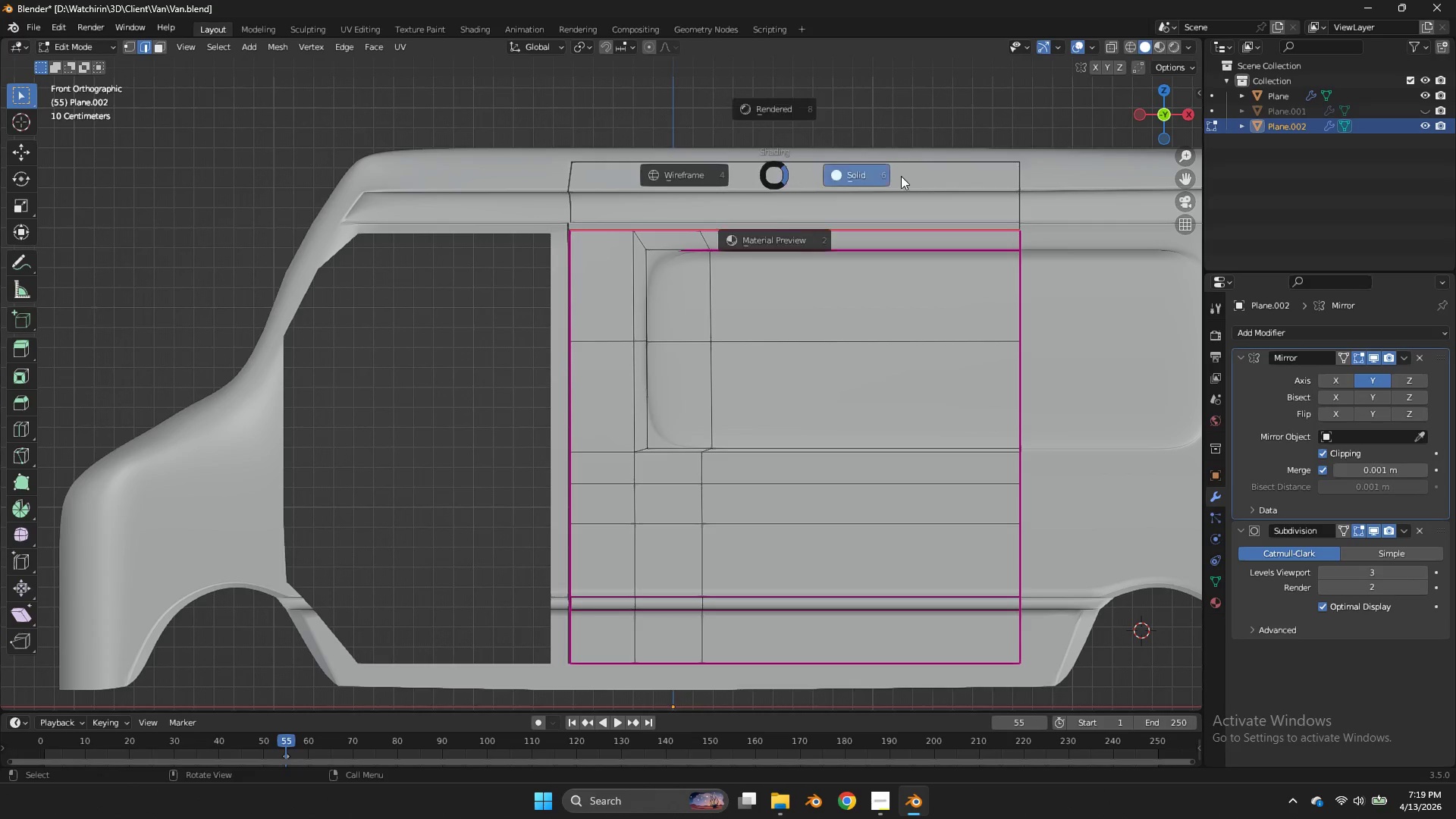 
type(zgz)
 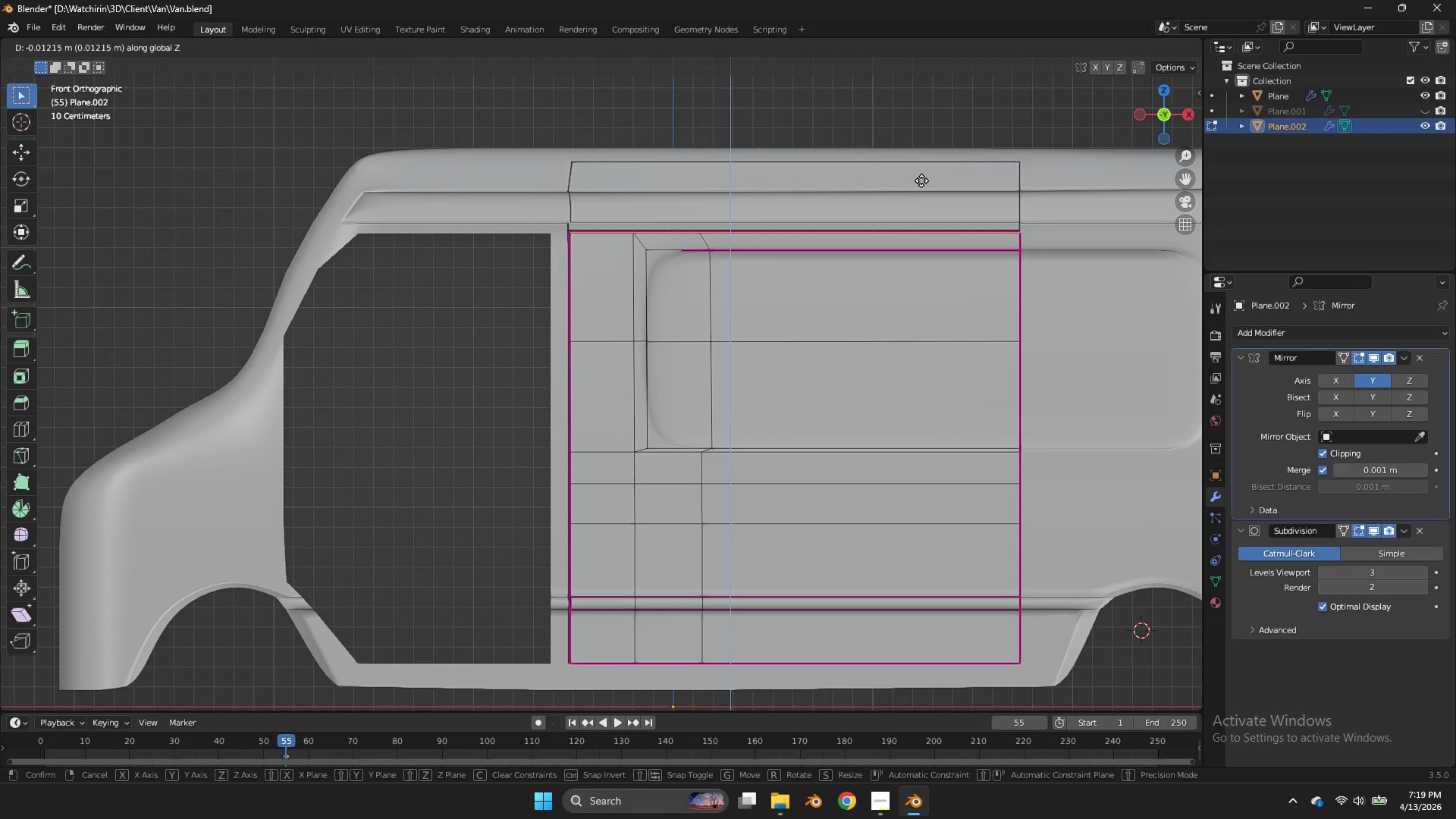 
hold_key(key=ShiftLeft, duration=0.8)
left_click([923, 172])
 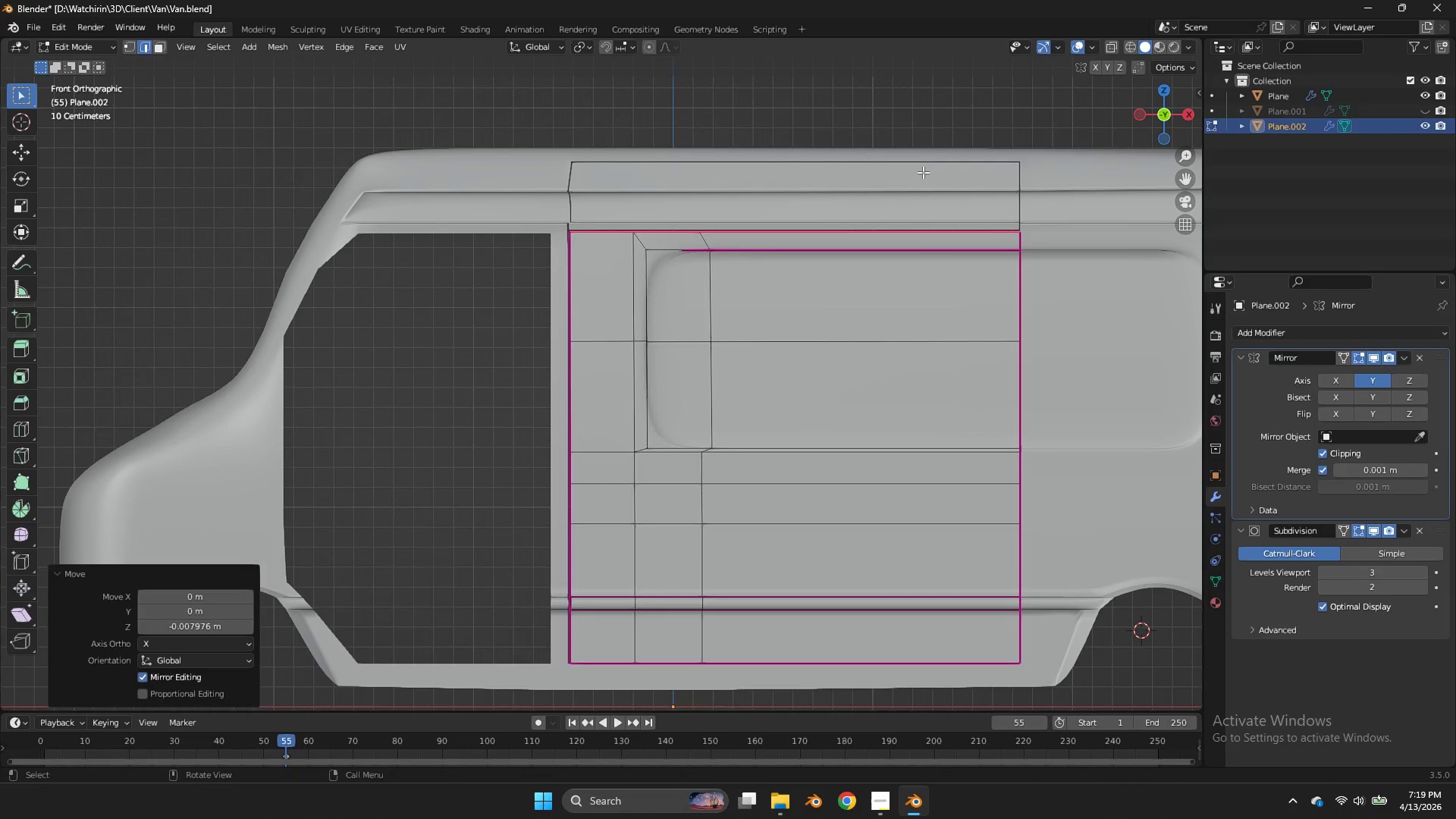 
double_click([923, 172])
 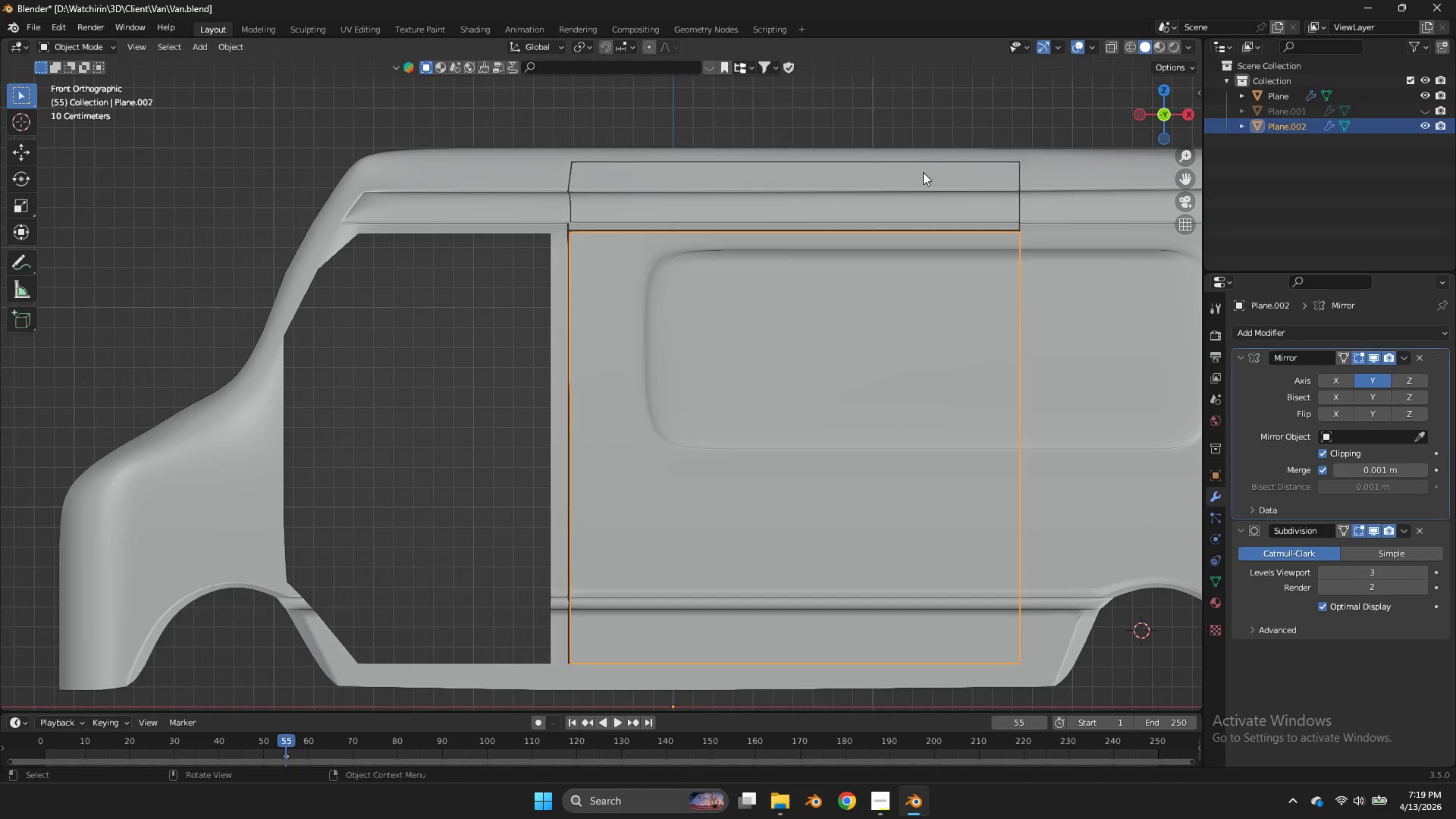 
key(Tab)
 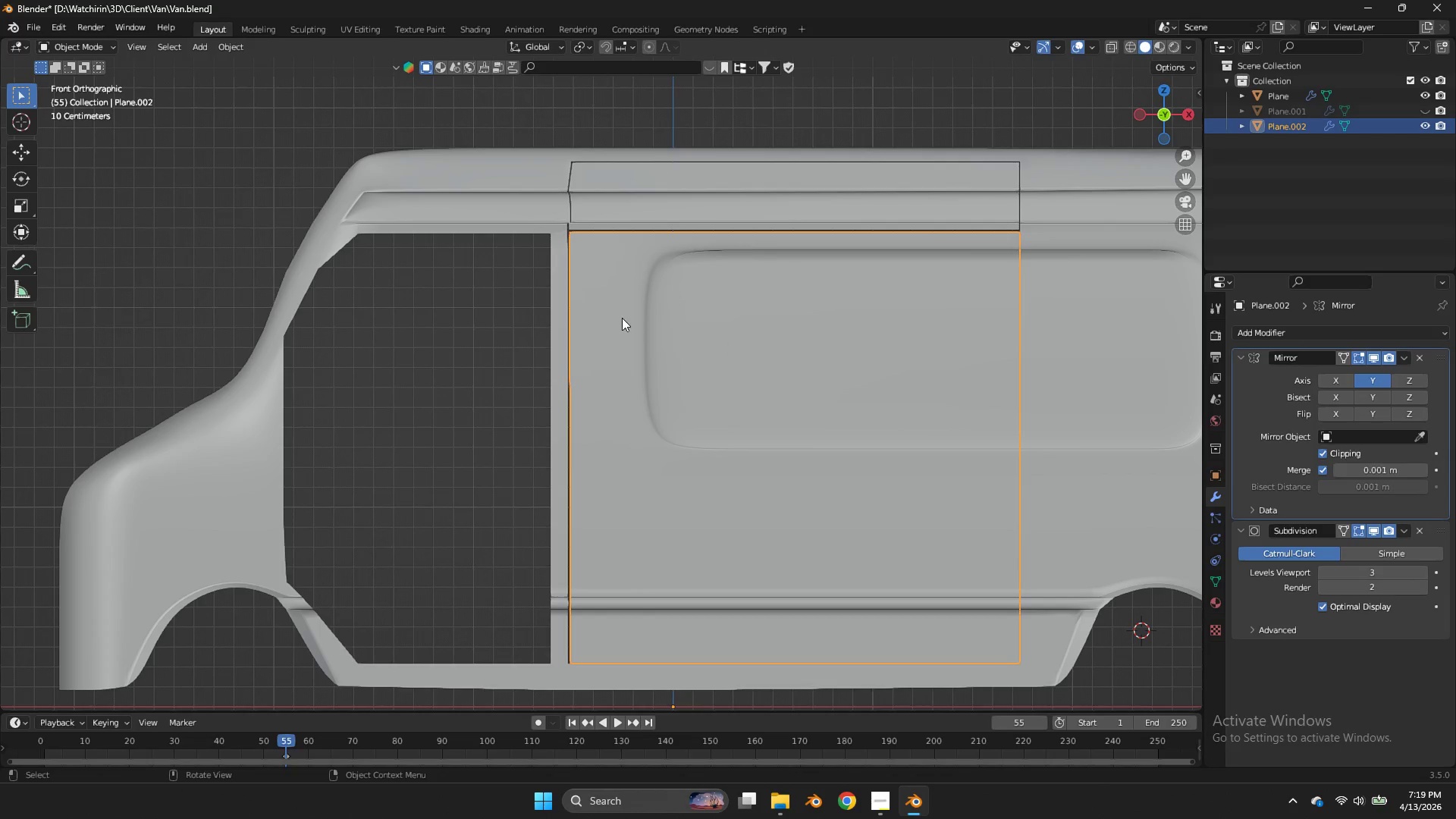 
left_click([622, 318])
 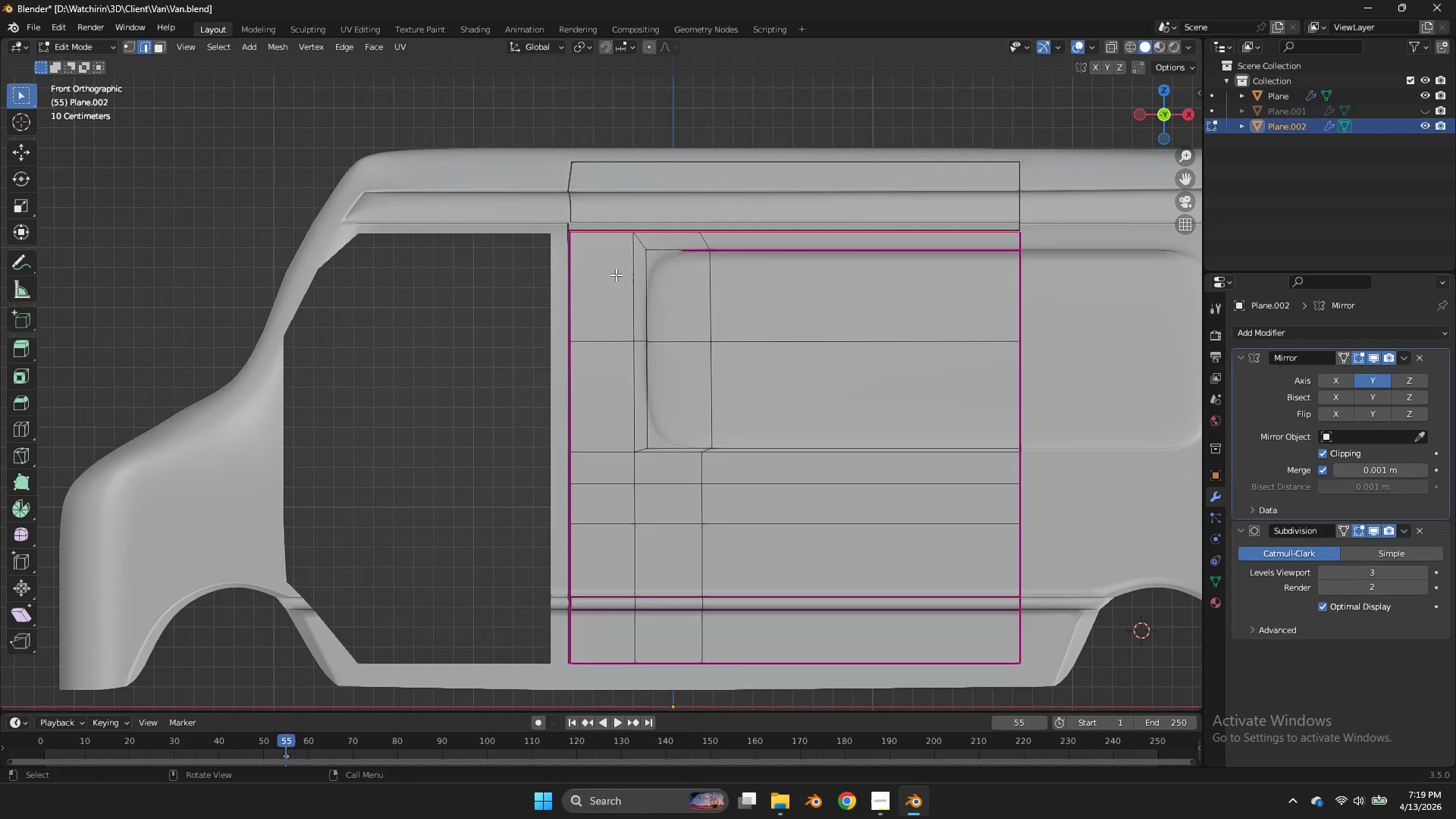 
key(Tab)
type(zsx0)
 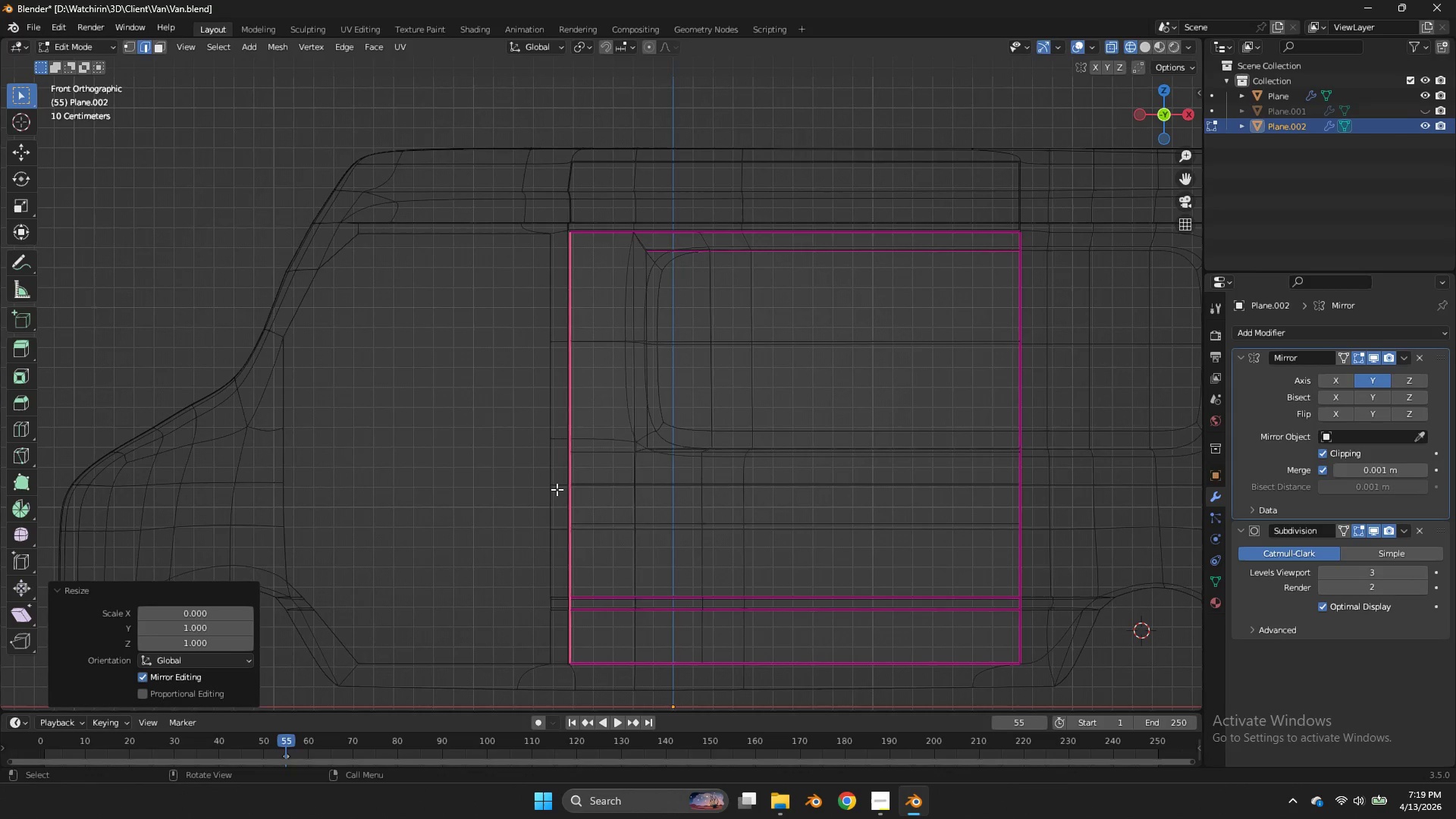 
left_click_drag(start_coordinate=[613, 184], to_coordinate=[361, 678])
 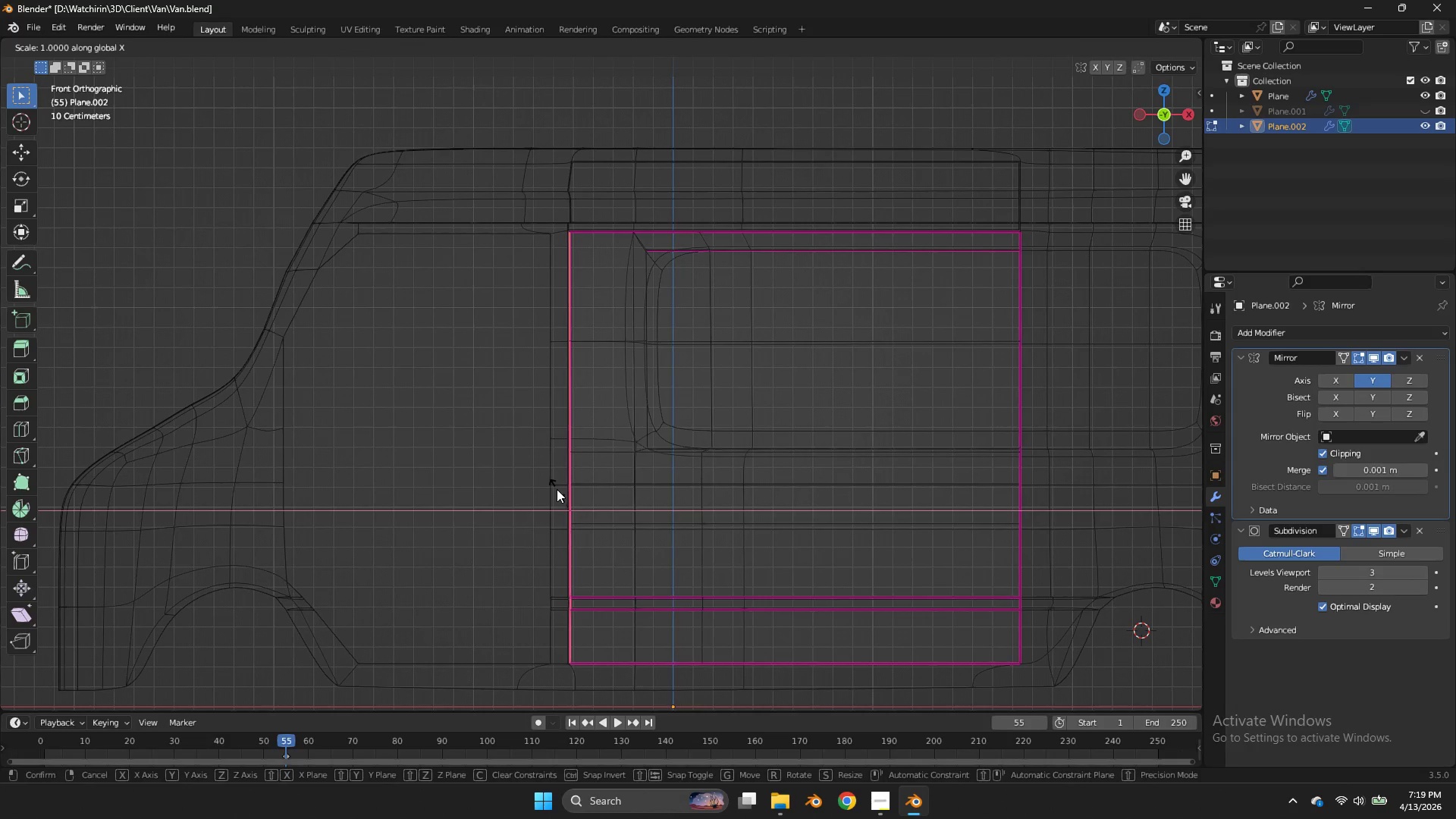 
key(Enter)
 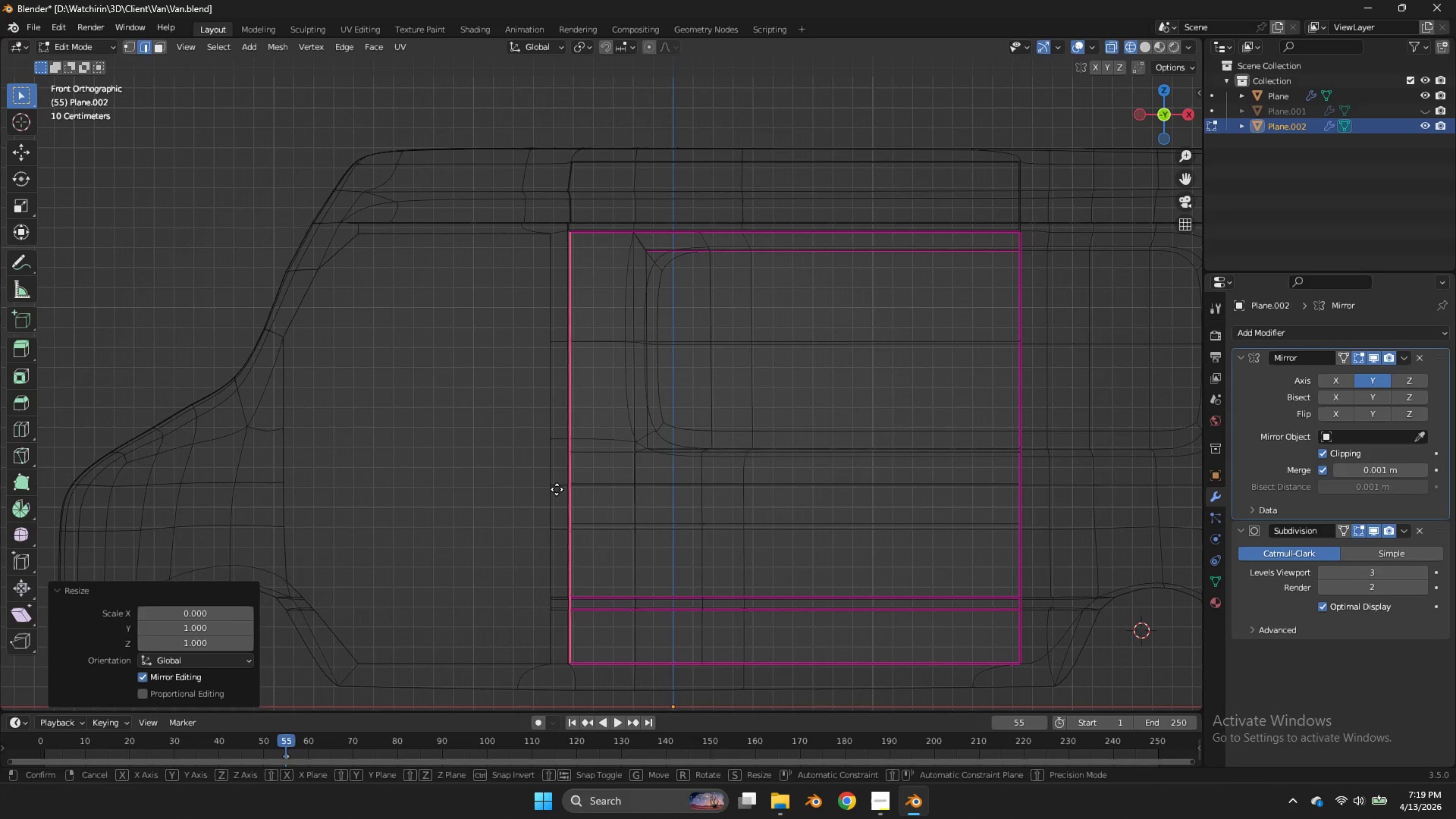 
type(gx)
 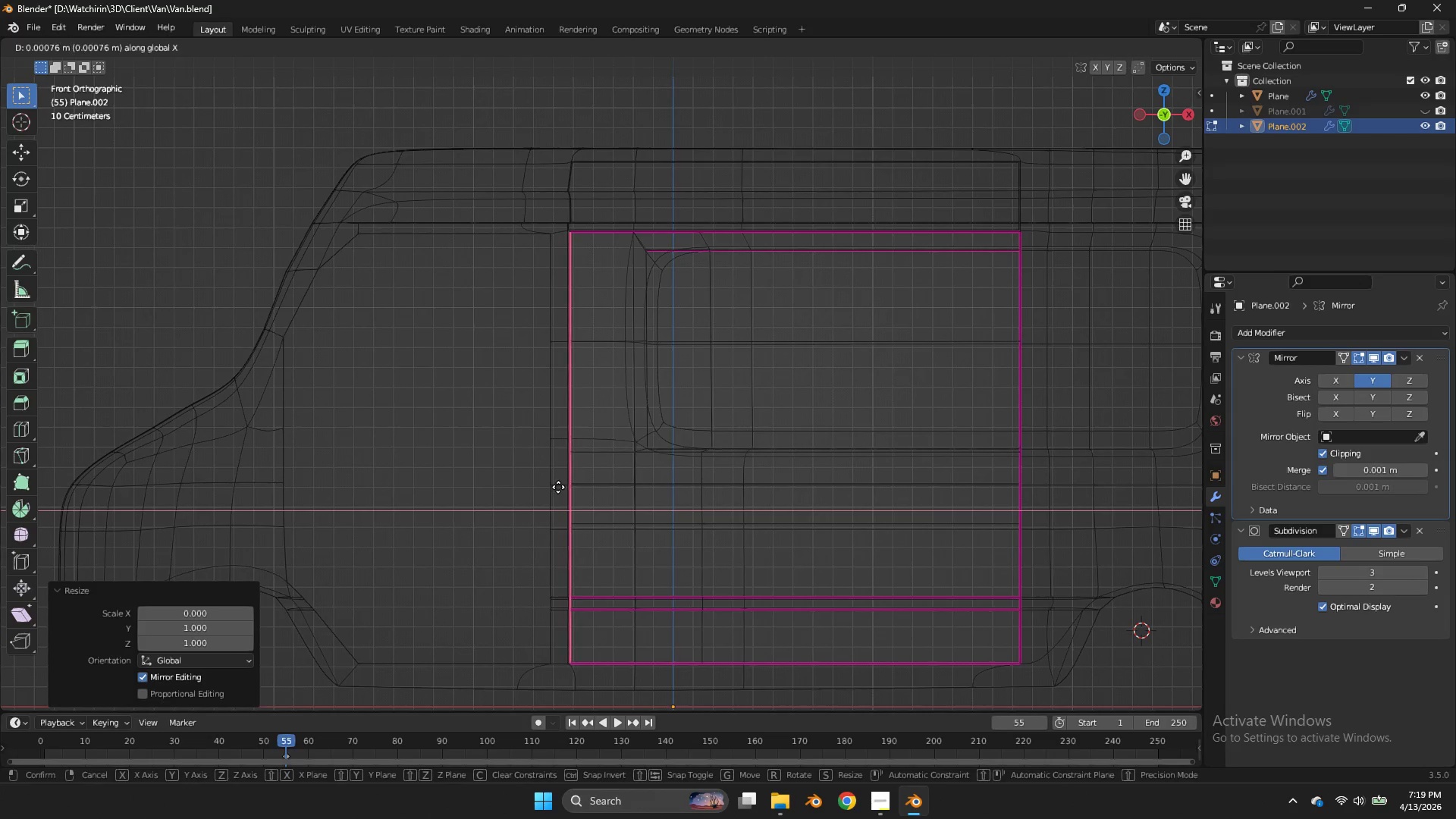 
hold_key(key=ShiftLeft, duration=0.53)
double_click([556, 487])
 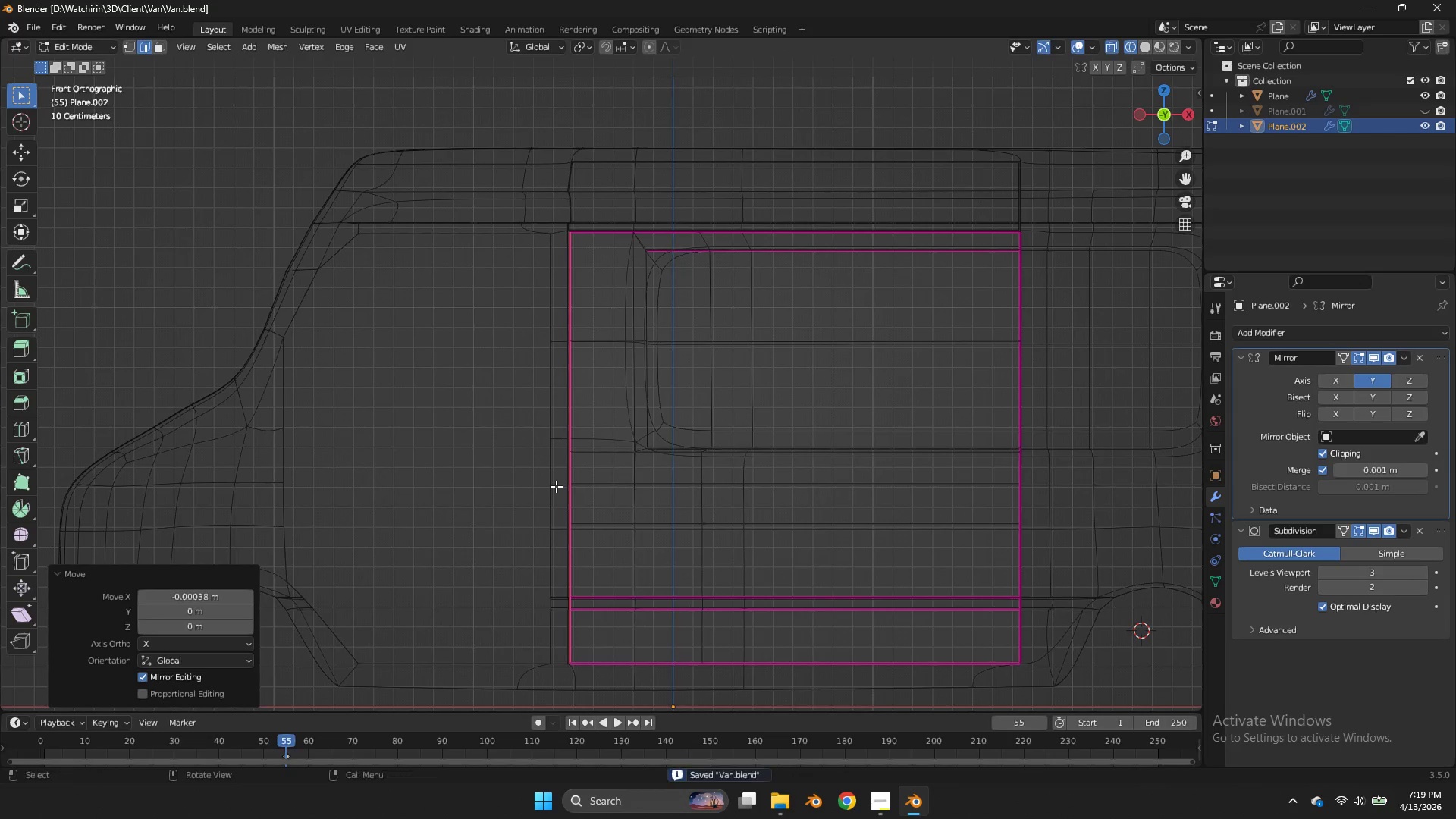 
left_click([556, 487])
 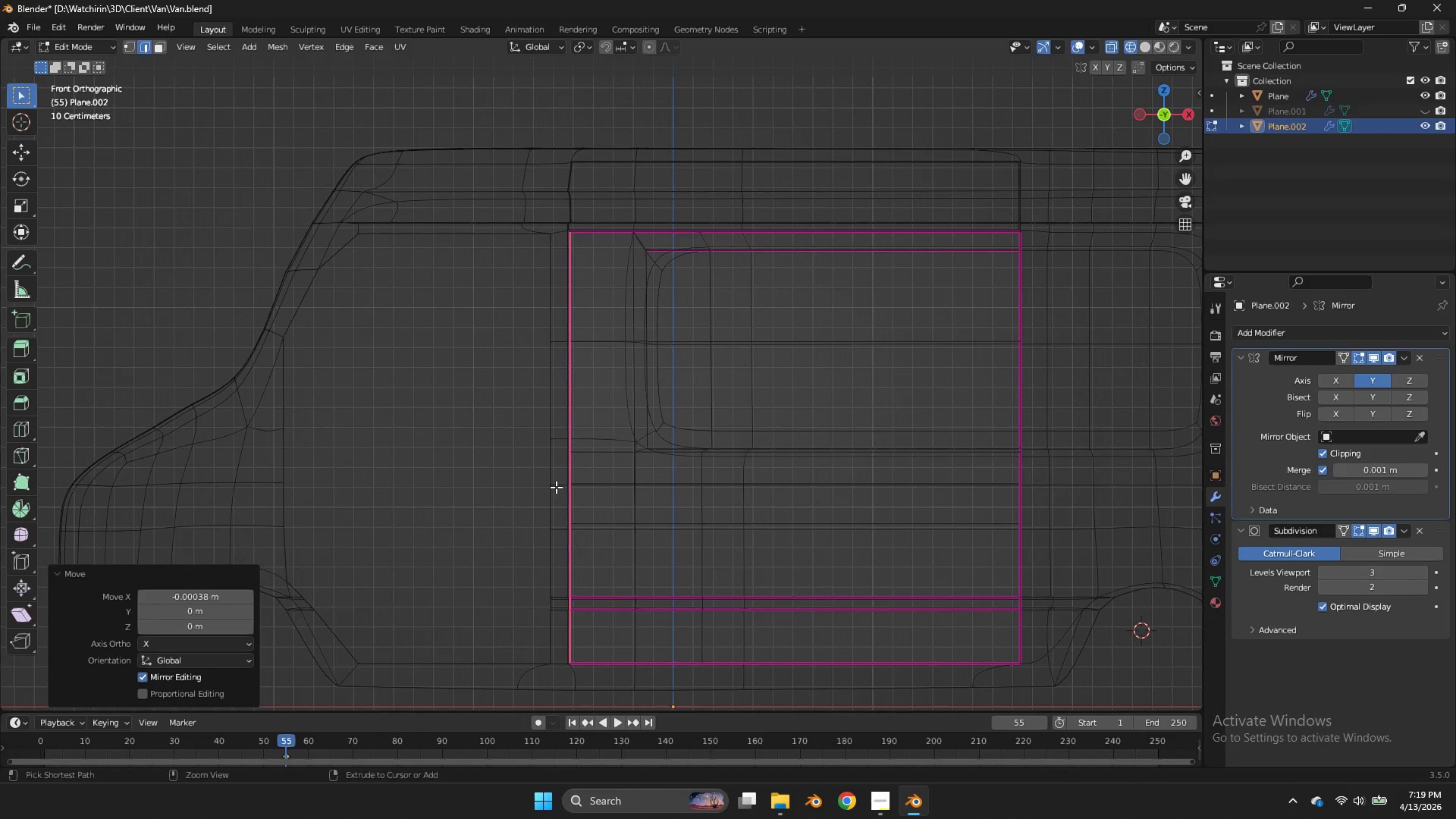 
key(Control+ControlLeft)
 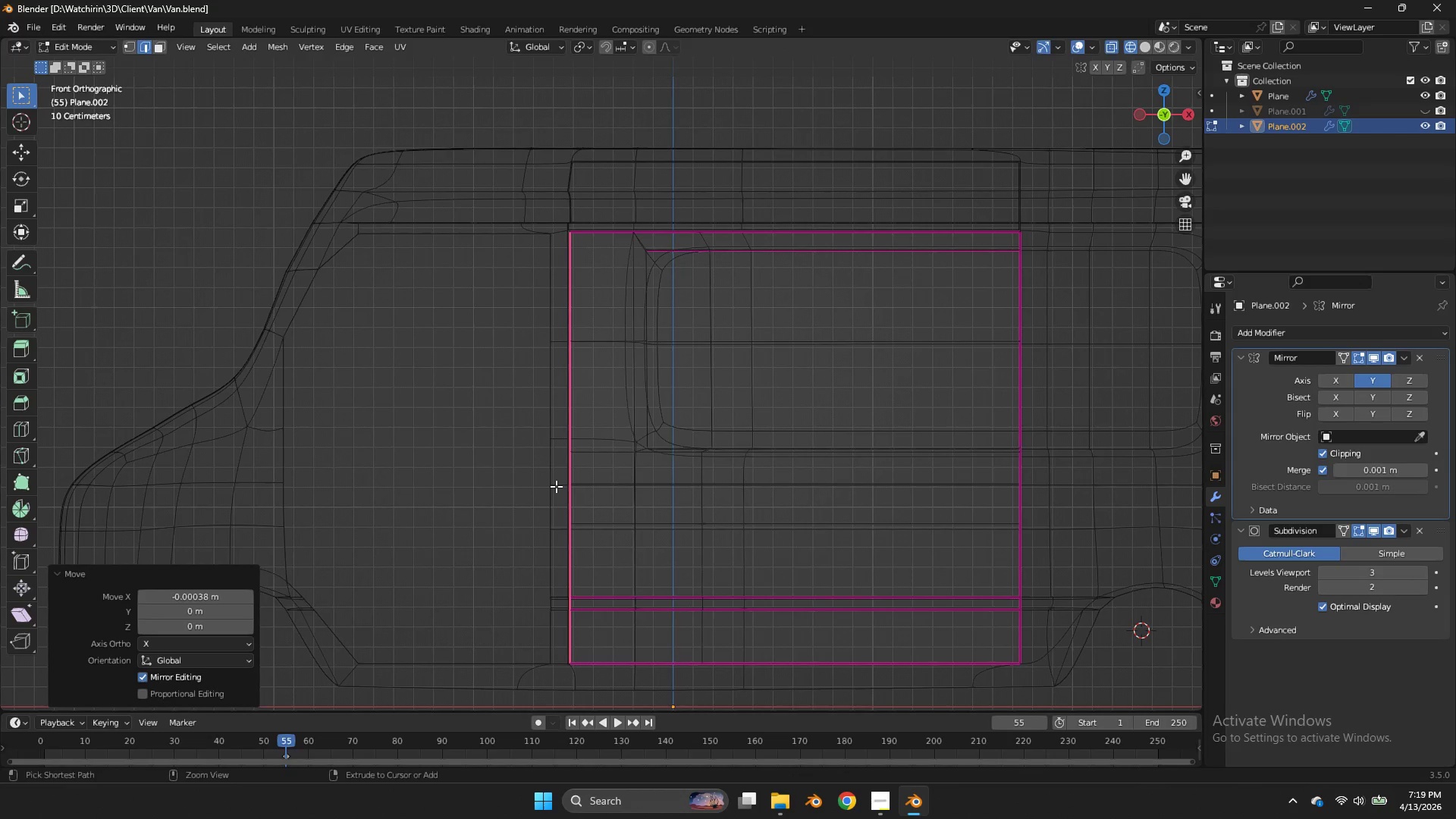 
key(Control+S)
 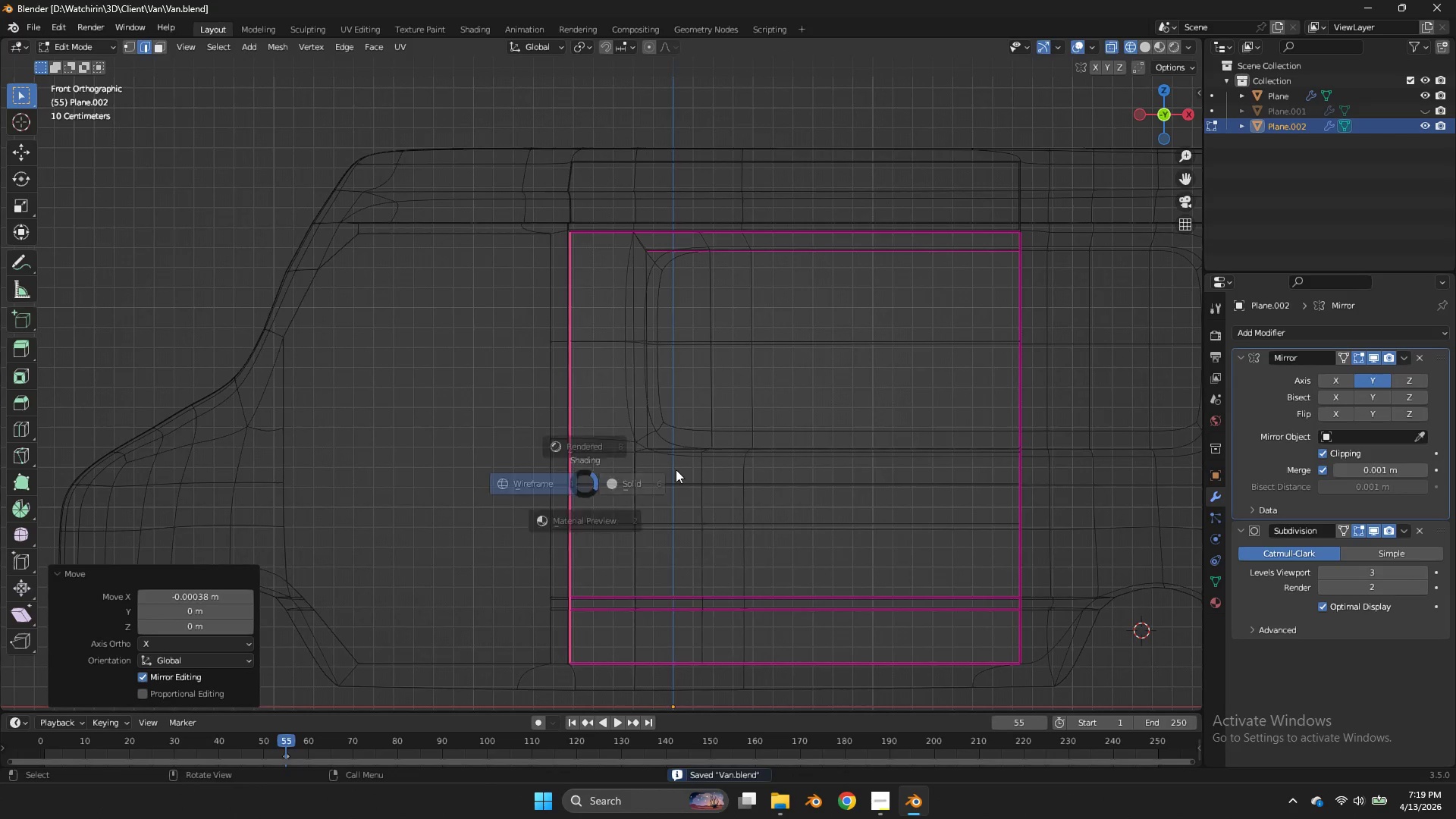 
key(Z)
 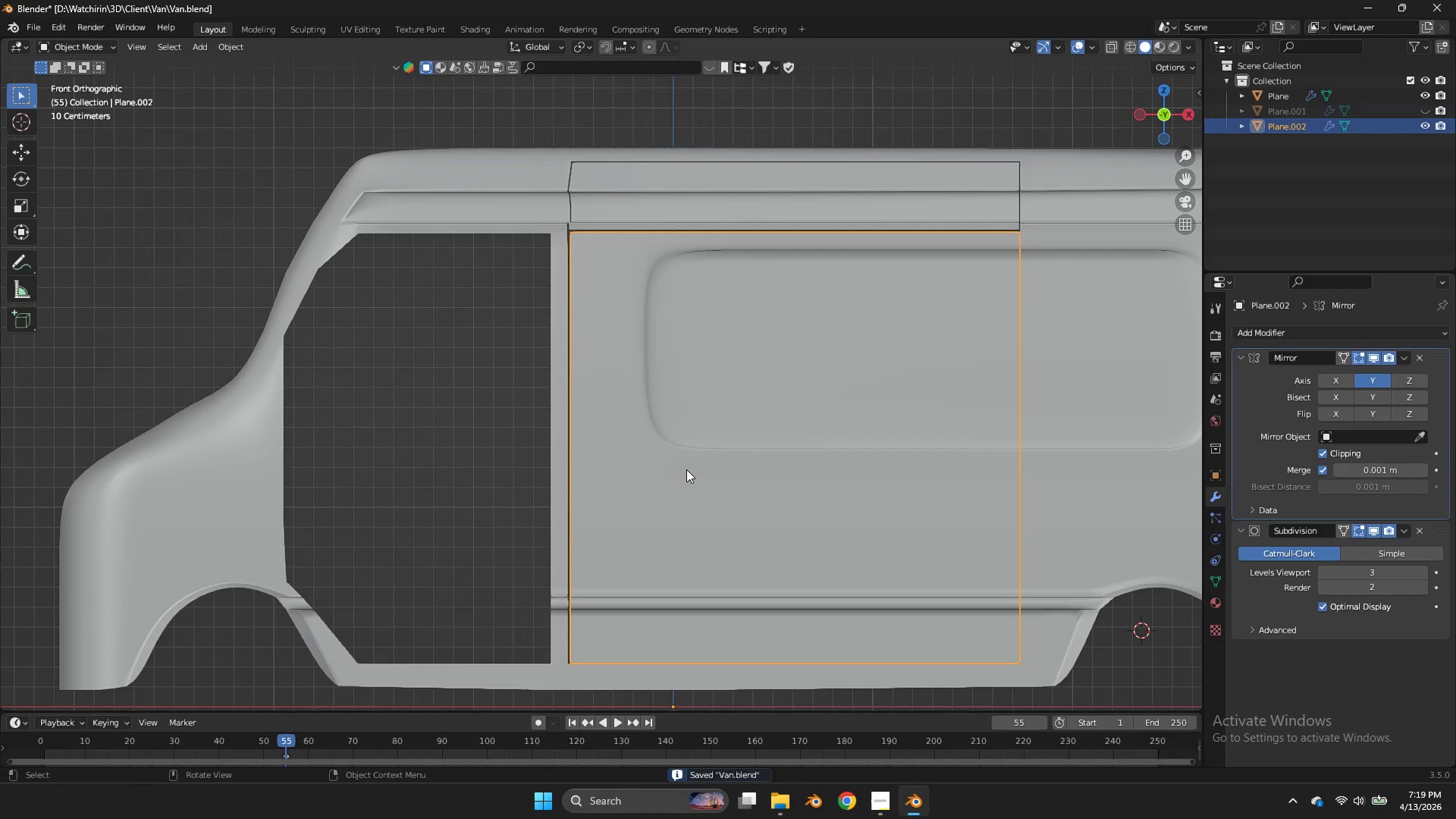 
key(Tab)
 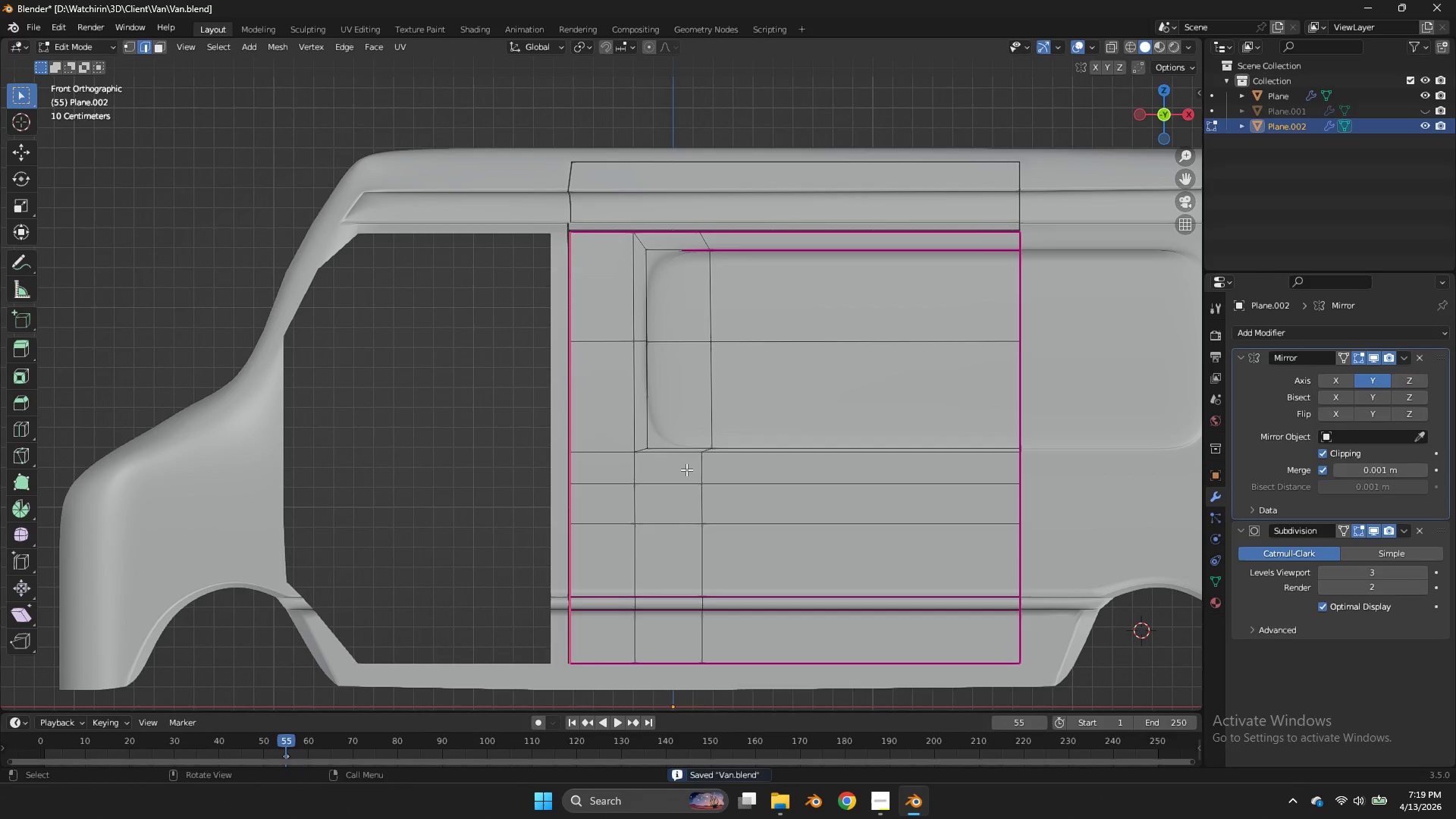 
key(Tab)
 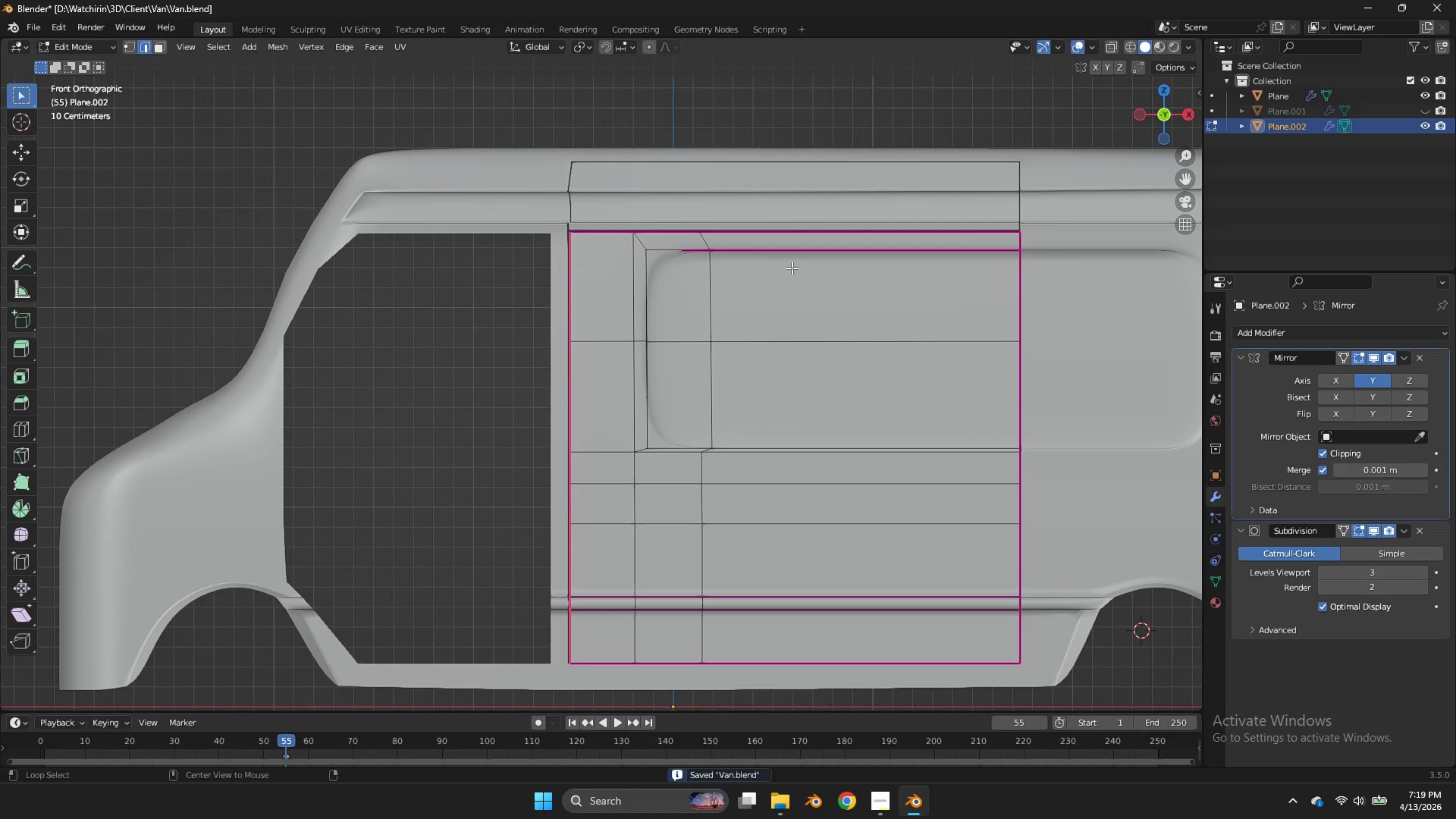 
hold_key(key=AltLeft, duration=0.69)
left_click([791, 253])
 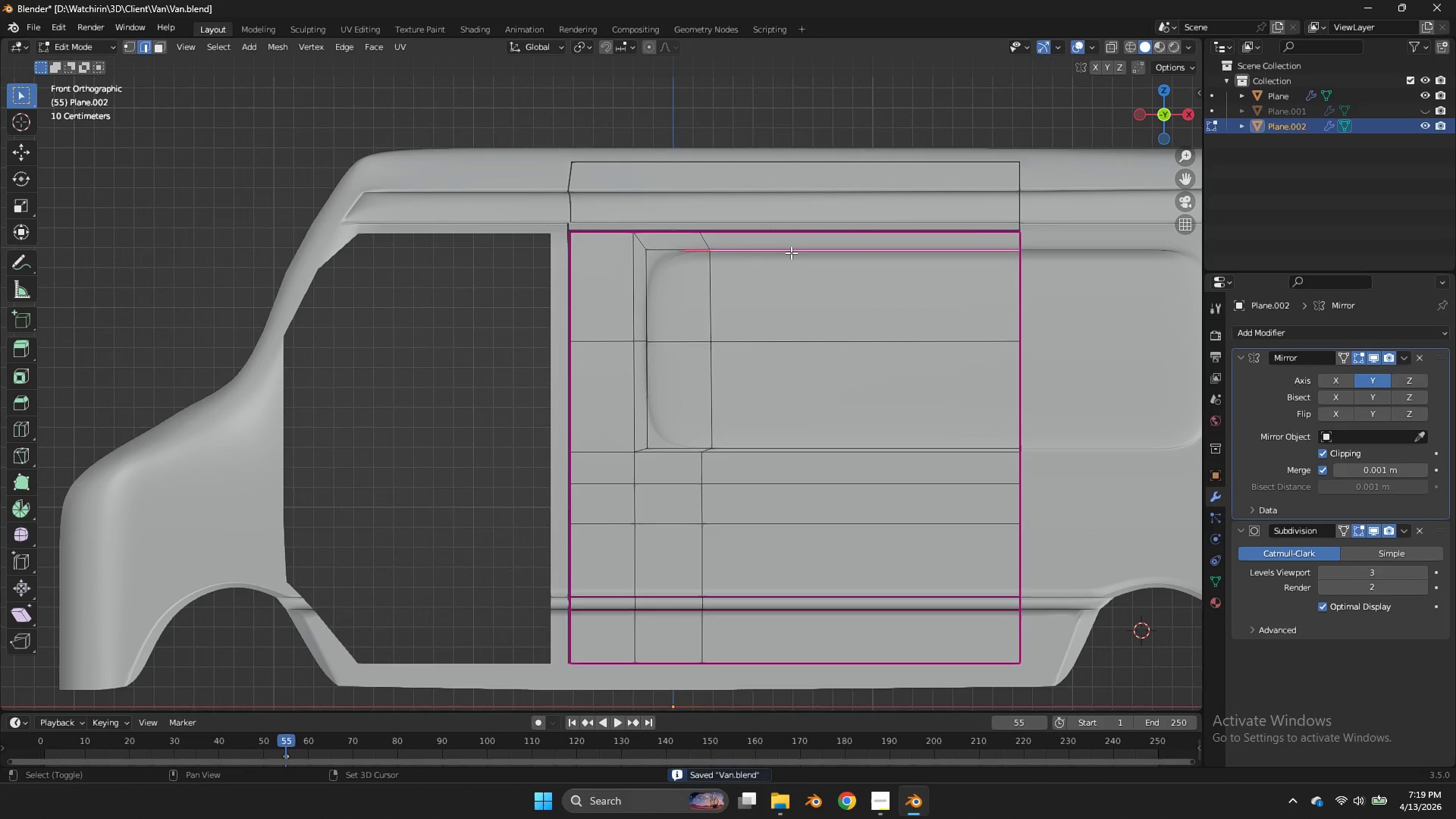 
key(Shift+E)
 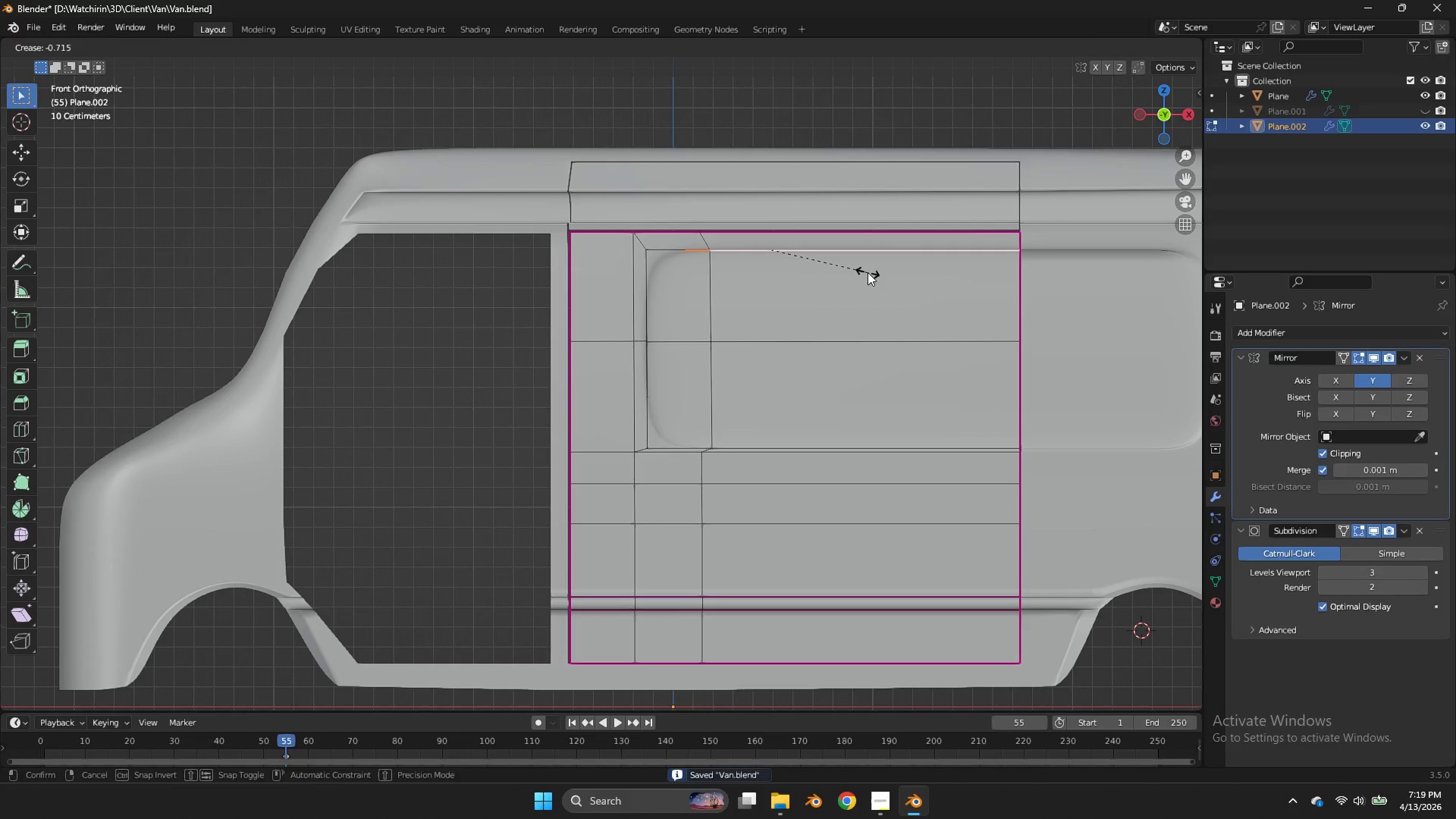 
left_click([868, 272])
 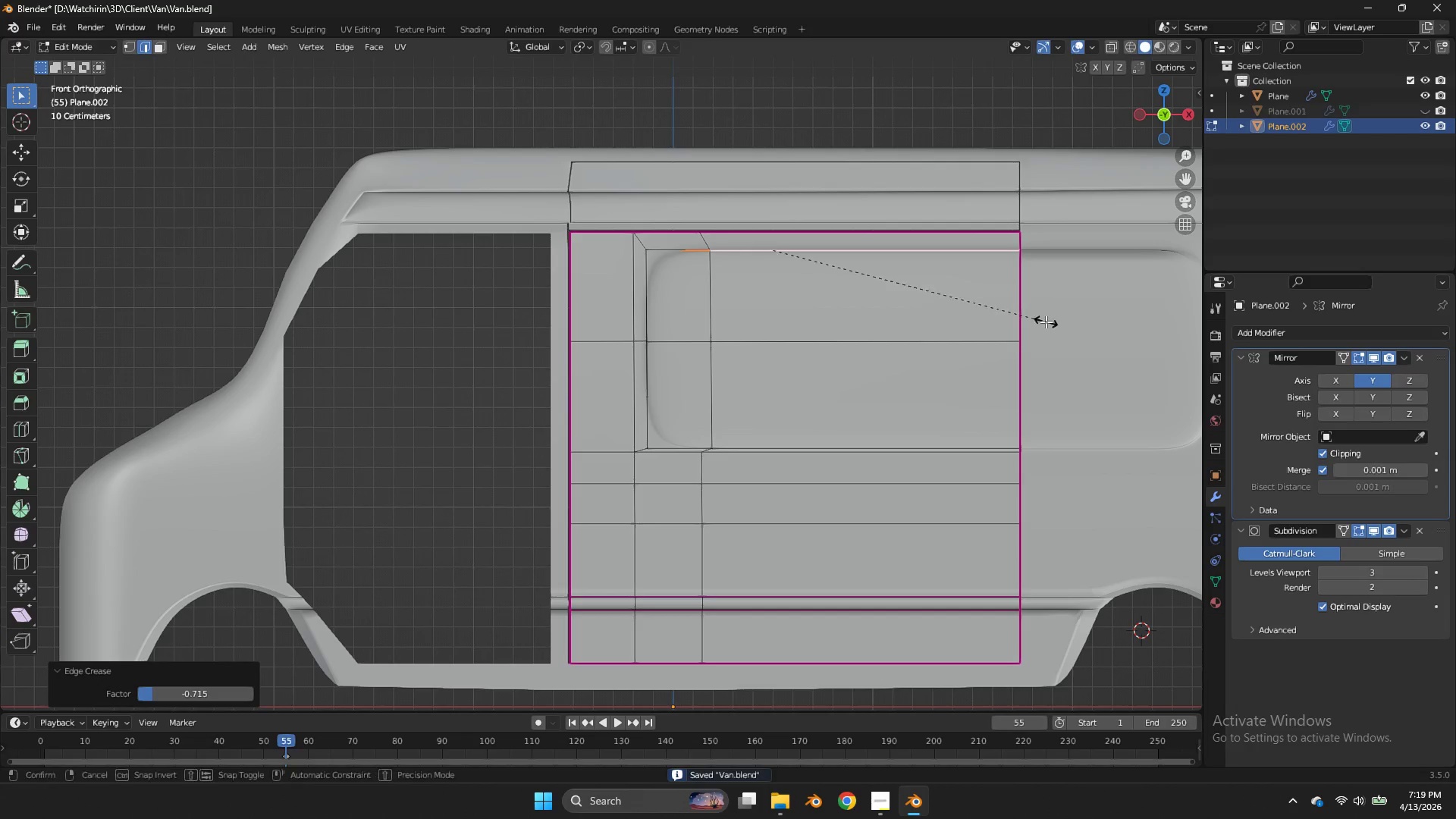 
key(Shift+E)
 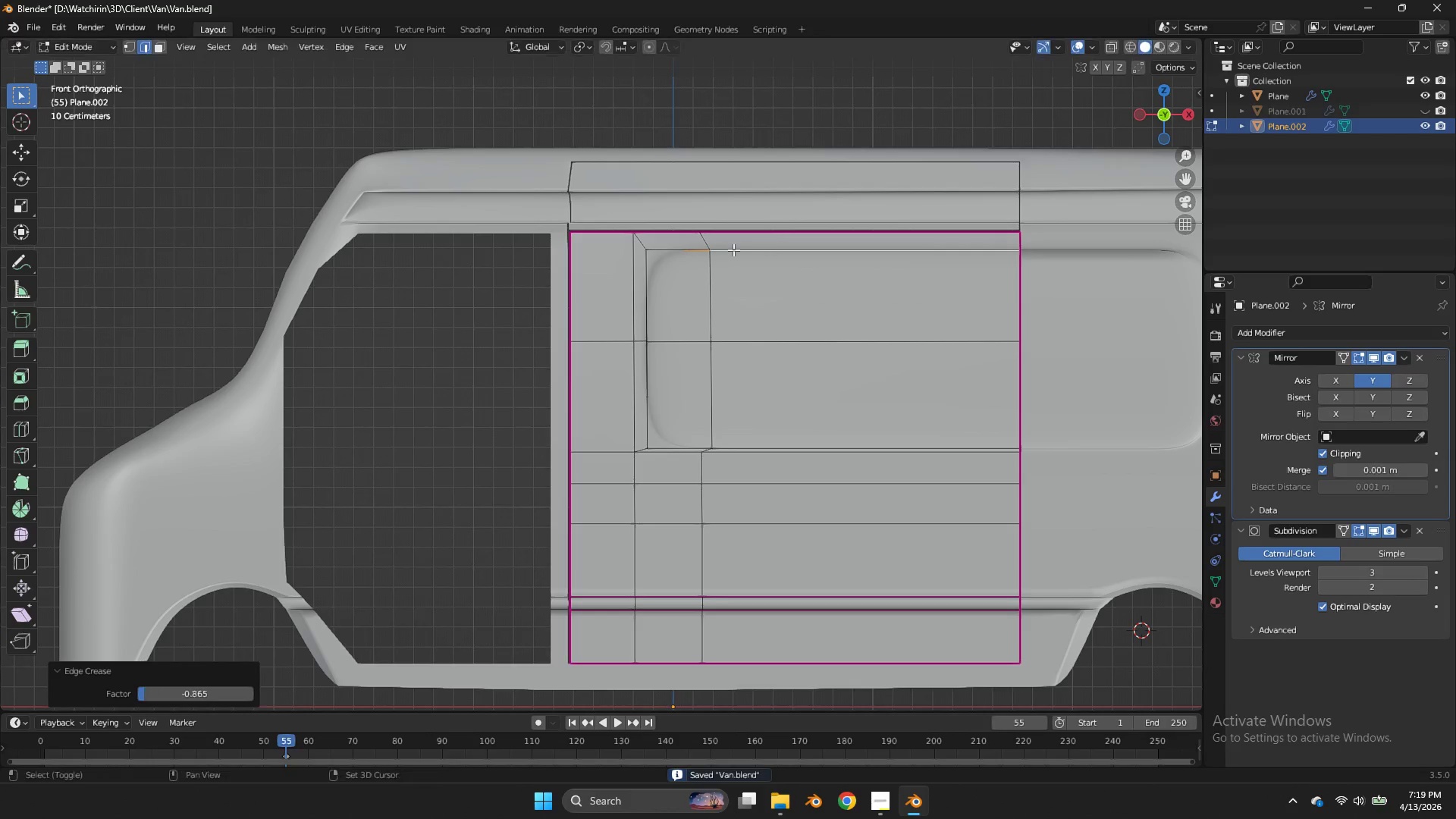 
left_click([733, 249])
 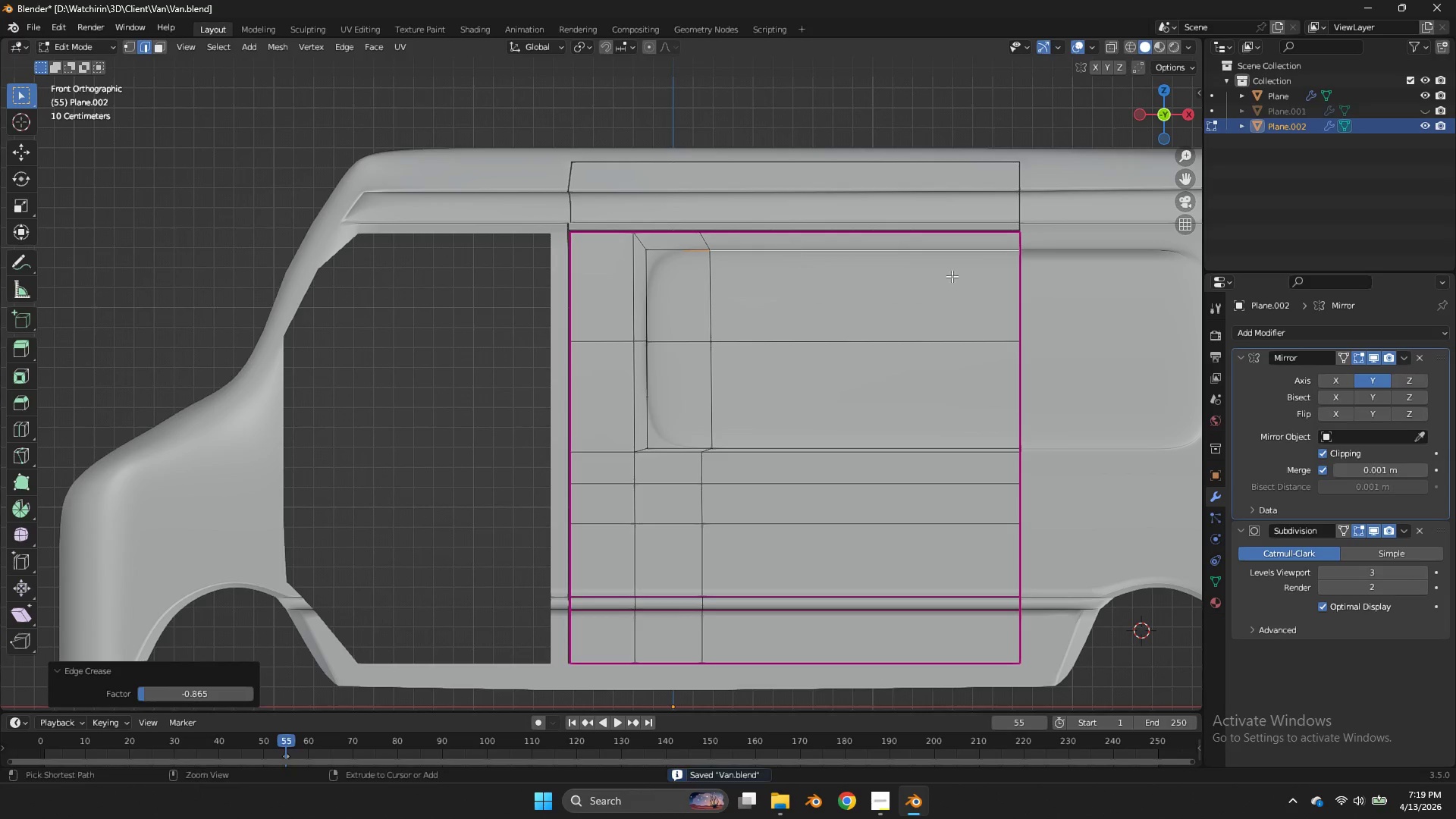 
key(Control+ControlLeft)
 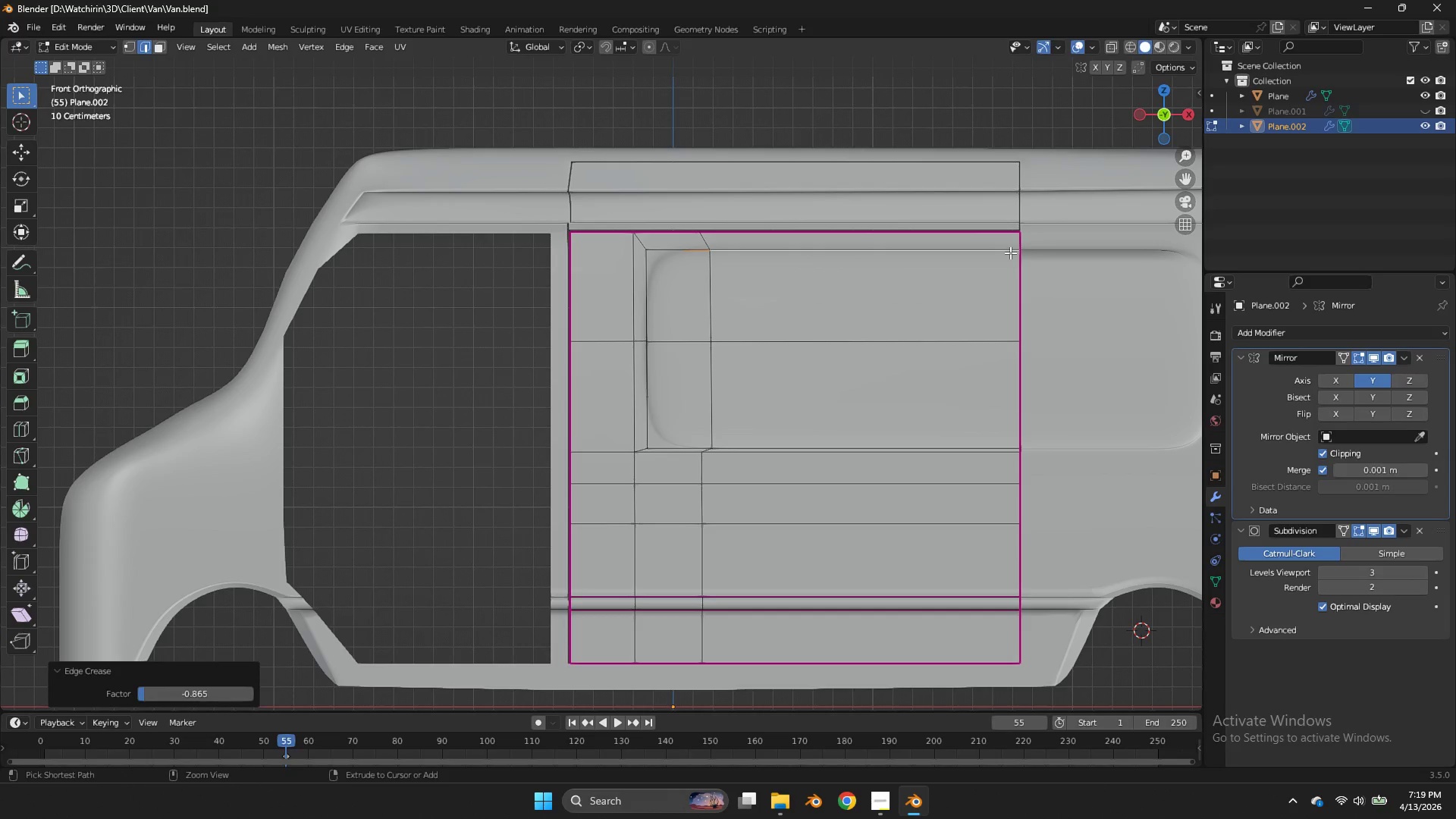 
key(Control+S)
 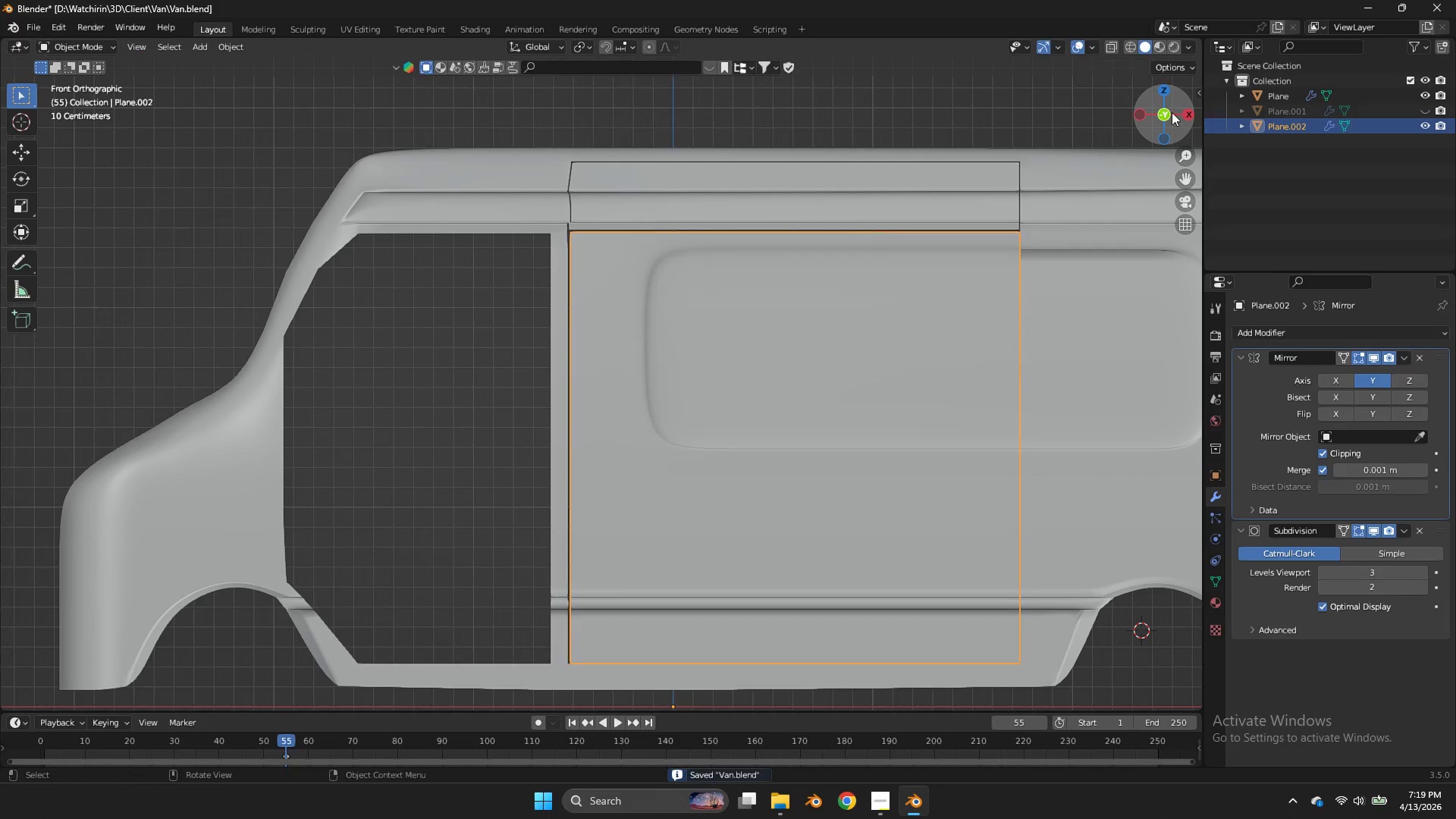 
key(Tab)
 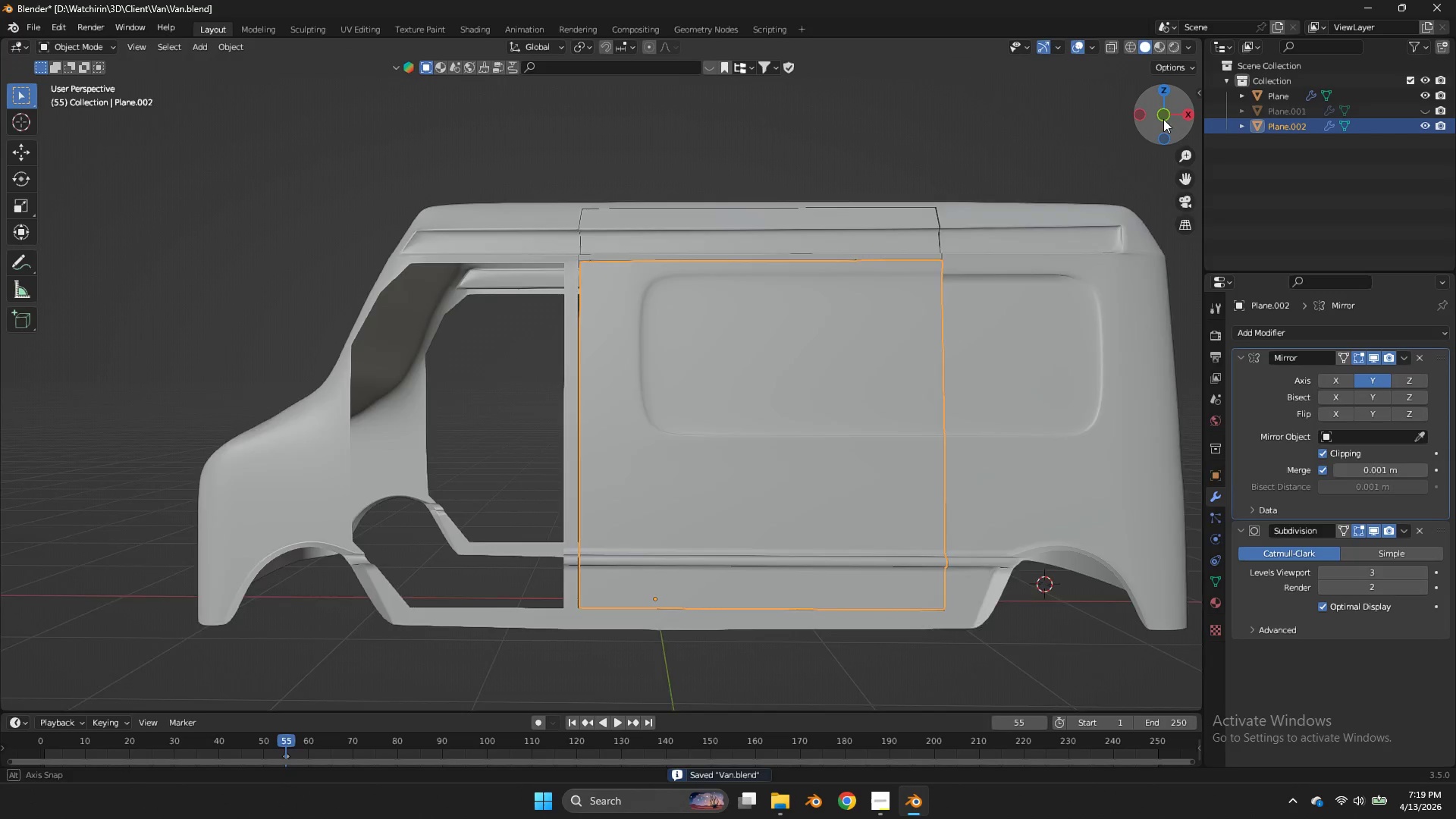 
left_click_drag(start_coordinate=[1176, 115], to_coordinate=[15, 136])
 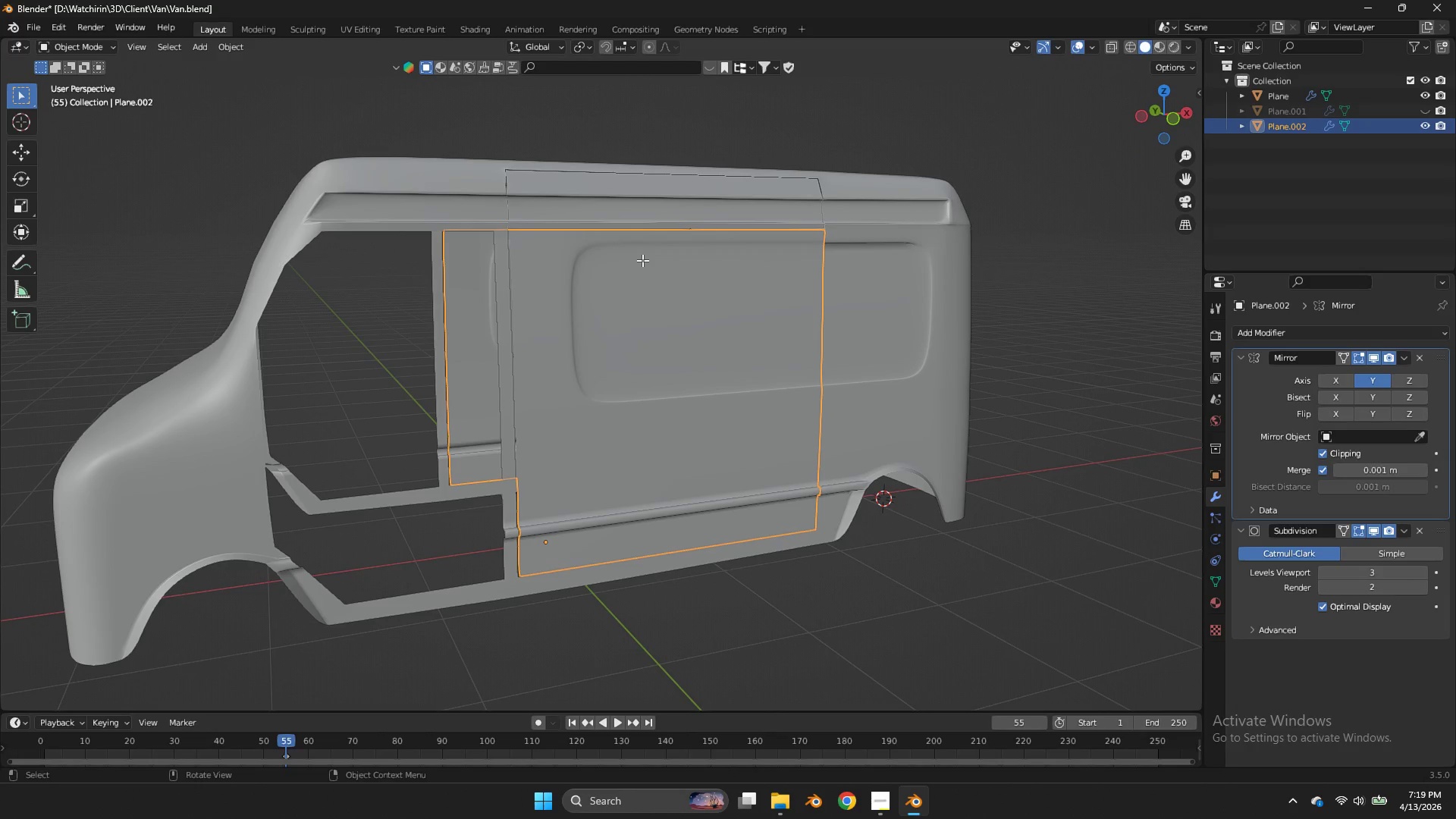 
key(Alt+AltLeft)
 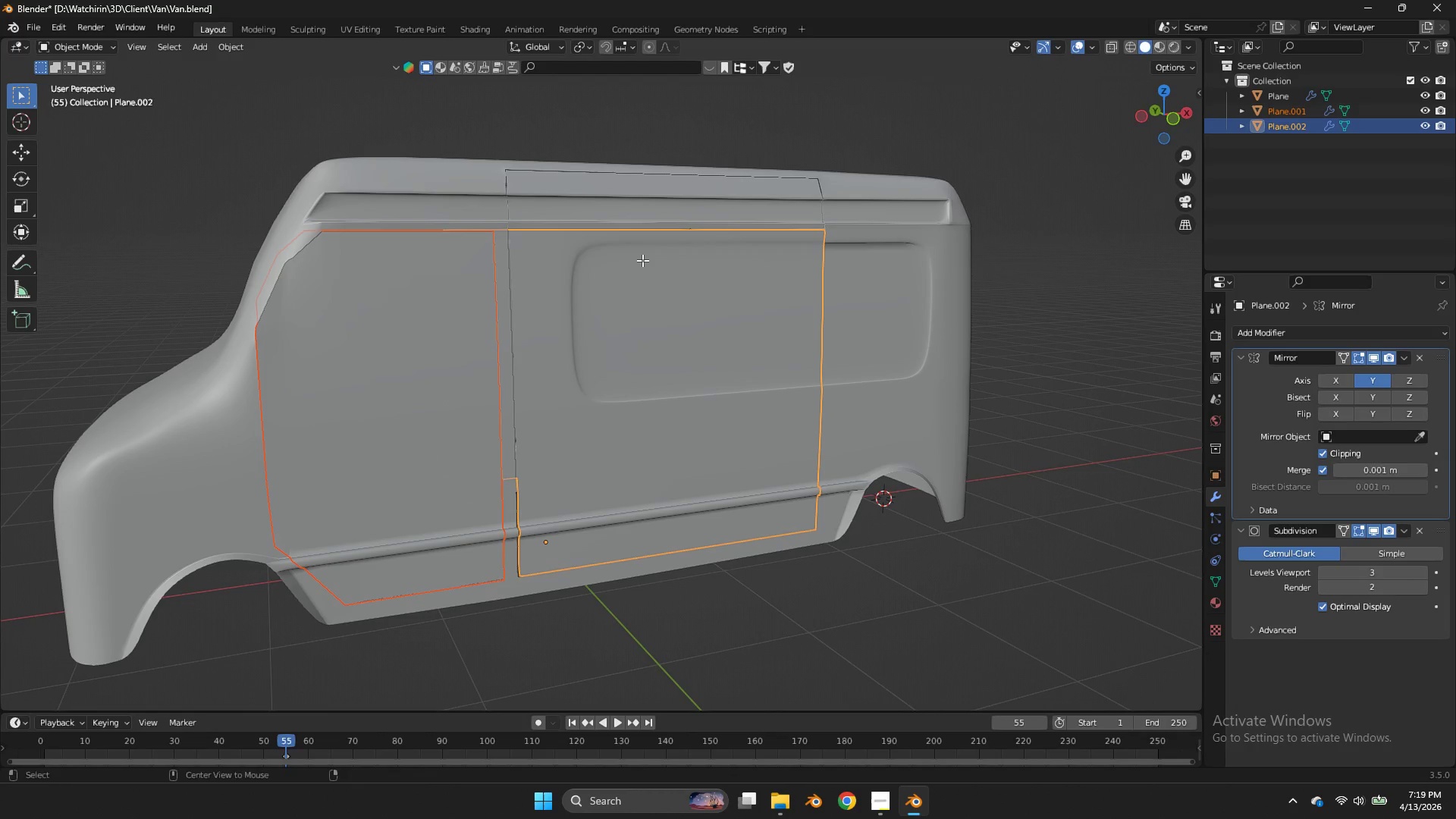 
key(Alt+H)
 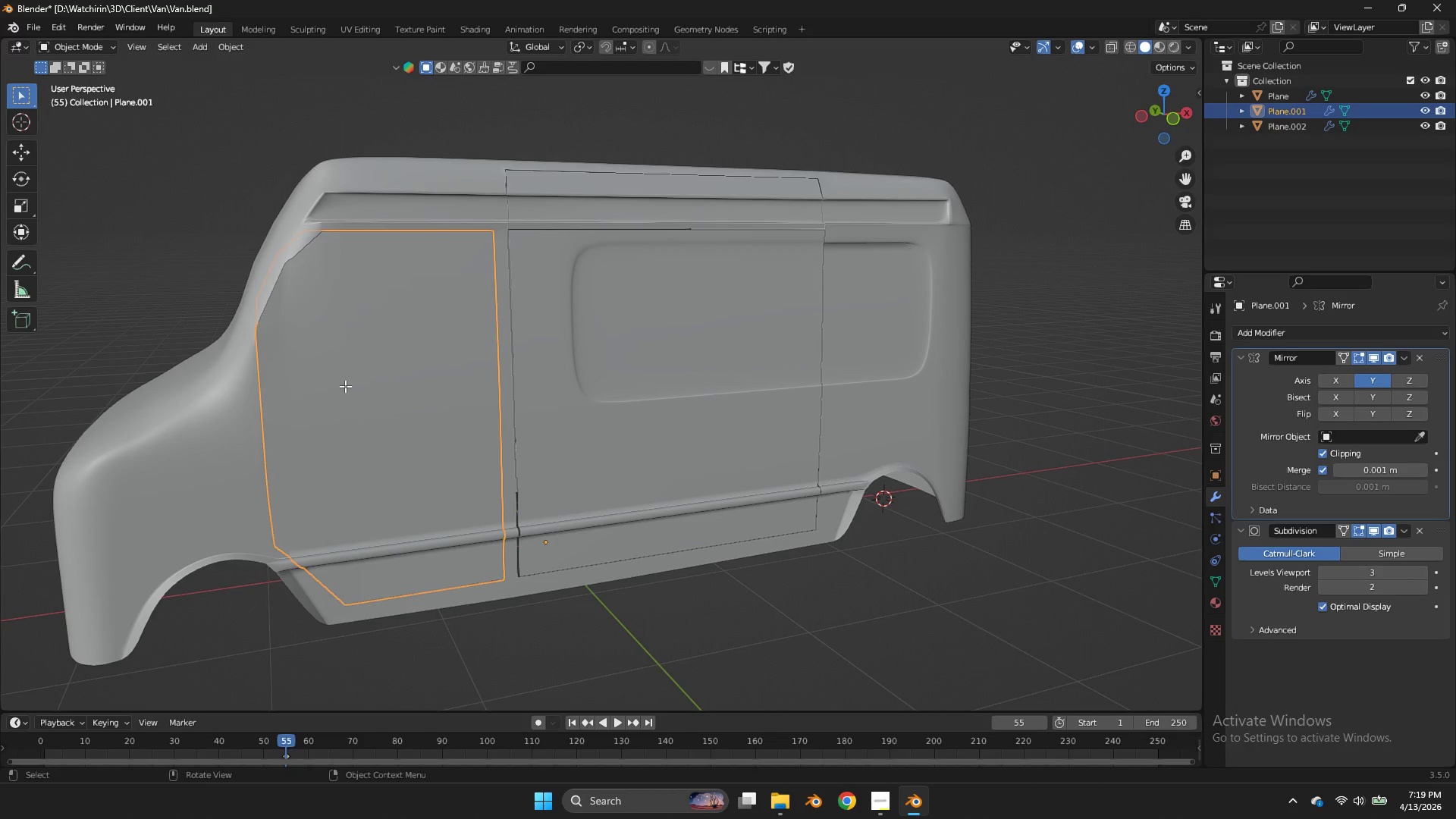 
double_click([345, 386])
 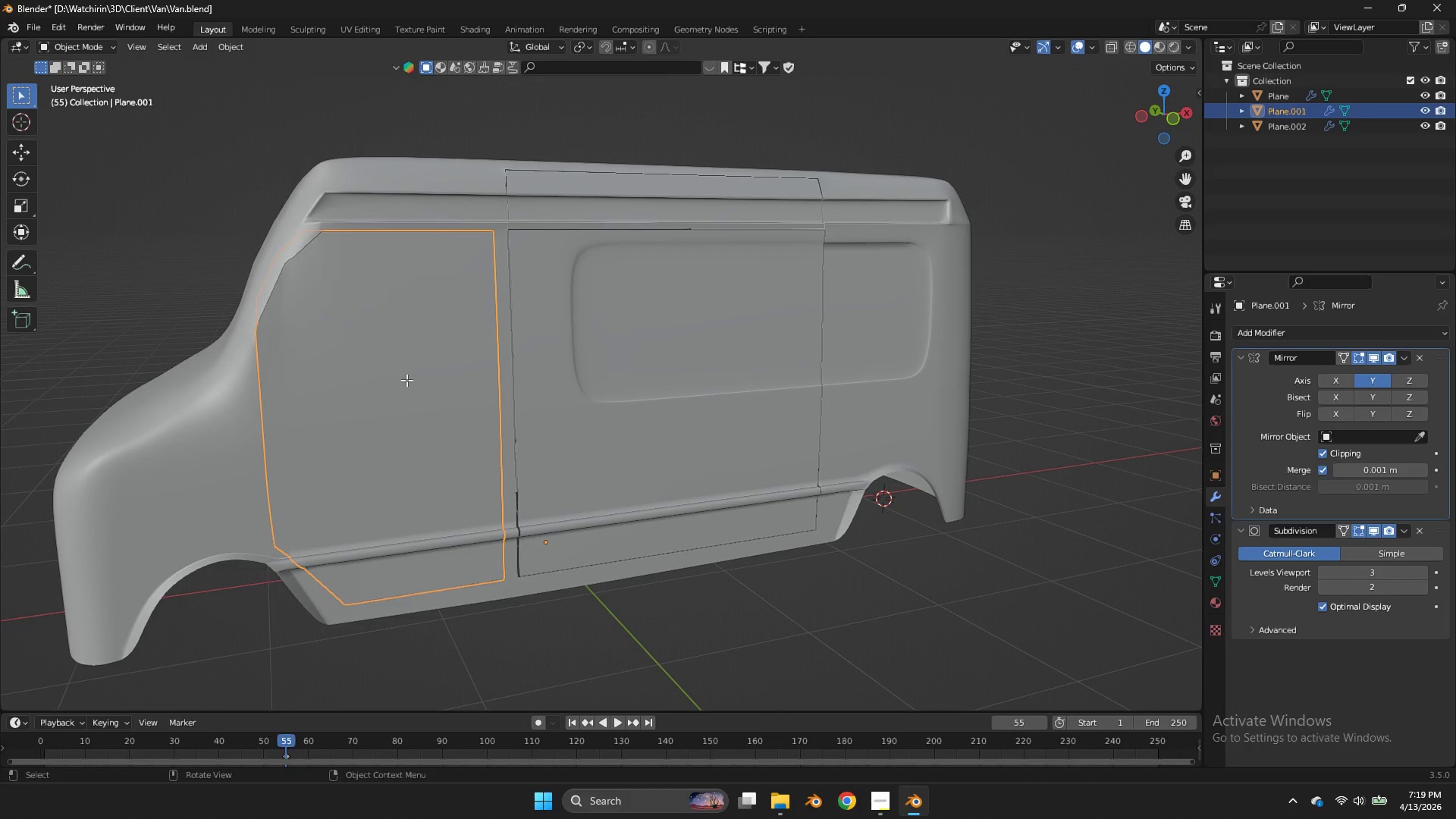 
key(Tab)
 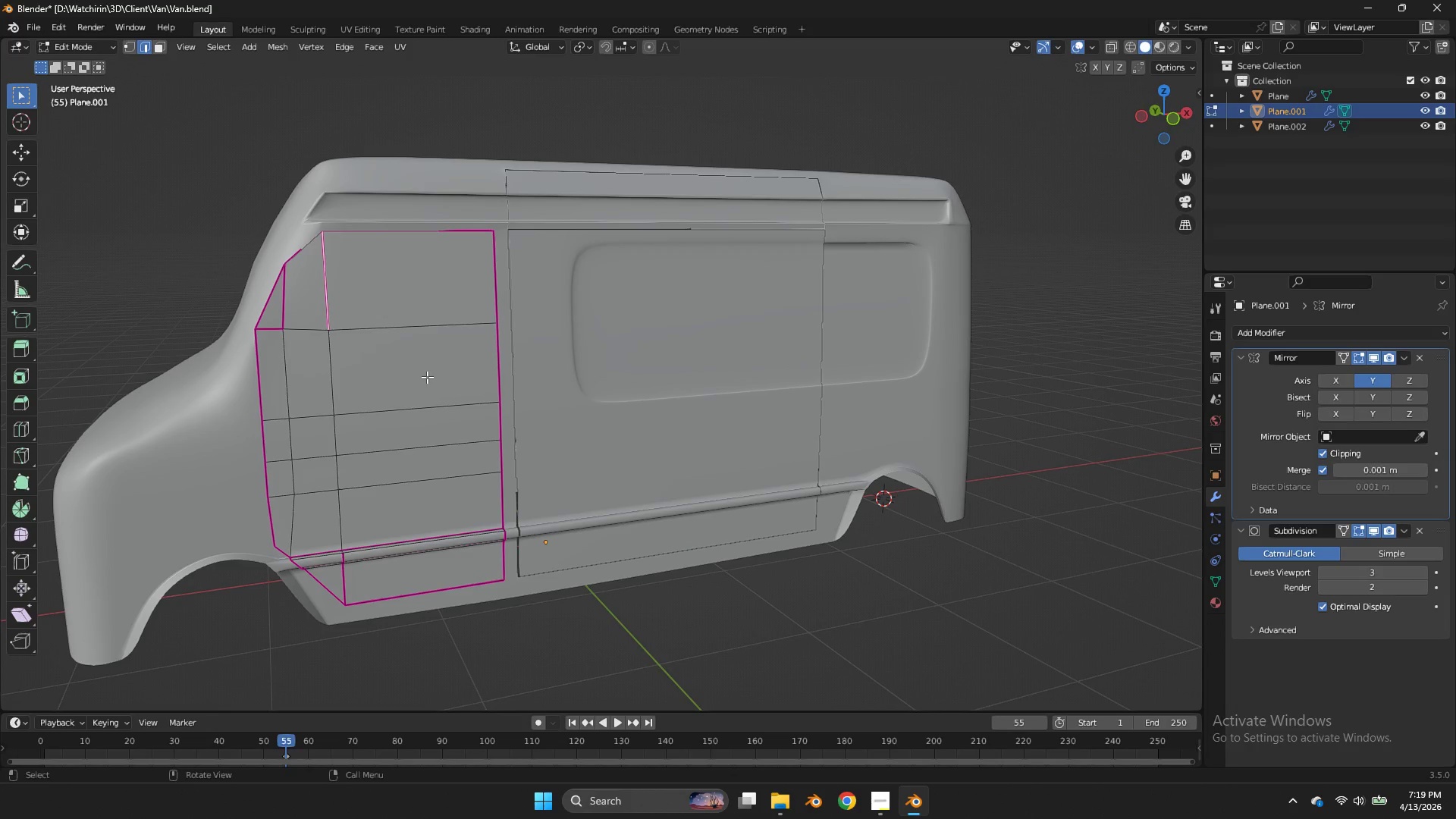 
left_click([427, 377])
 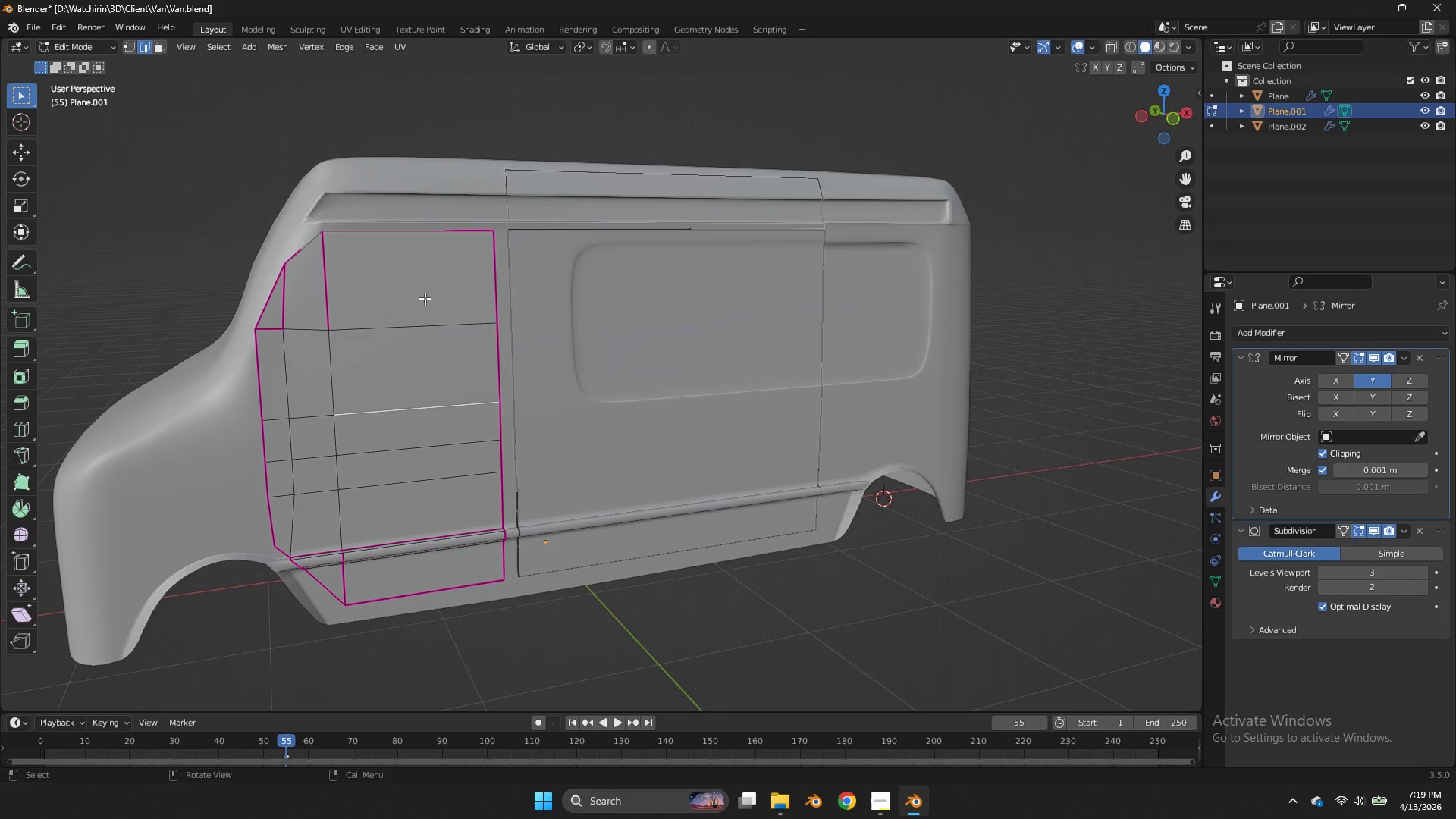 
key(Tab)
 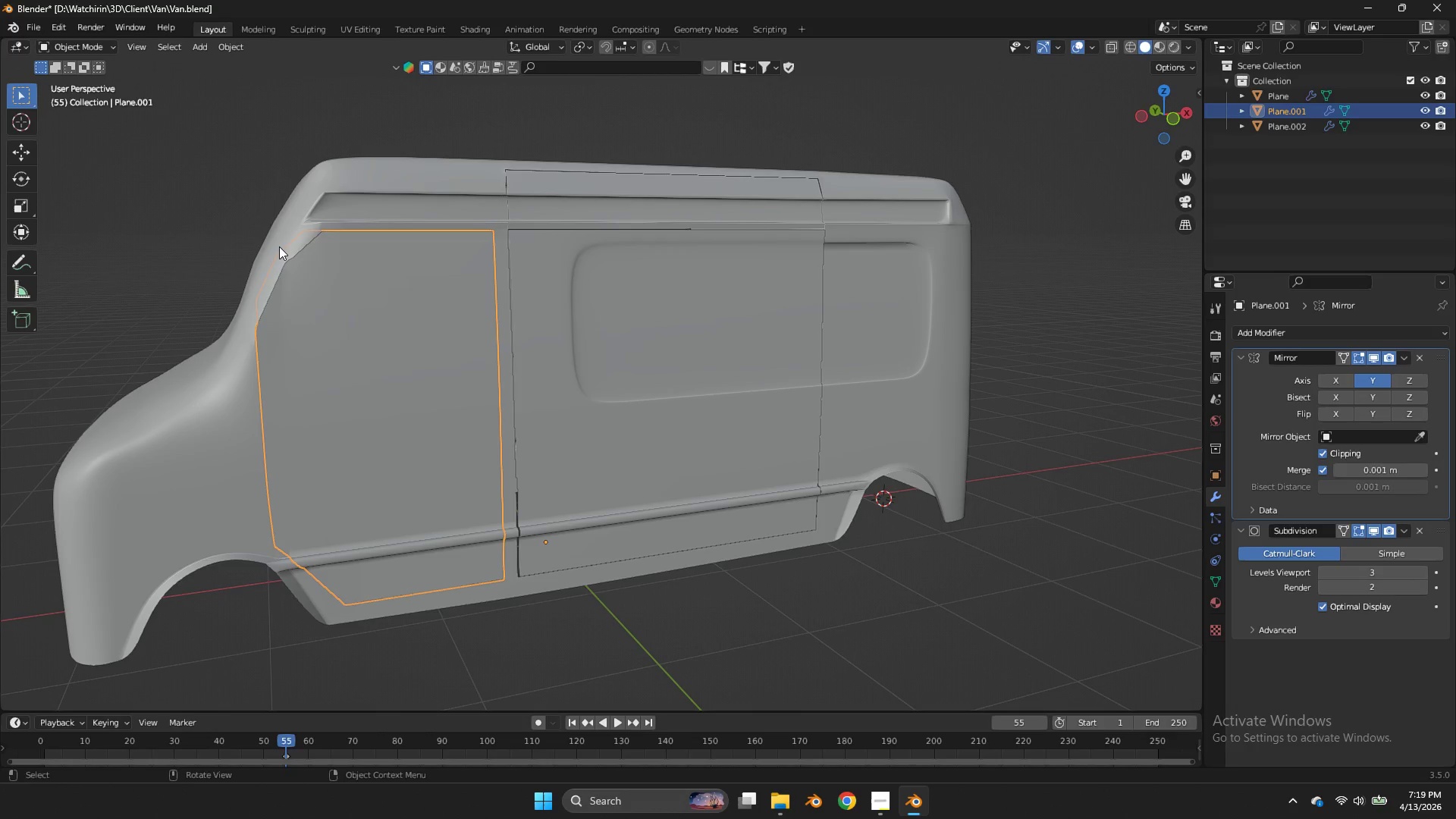 
left_click([279, 246])
 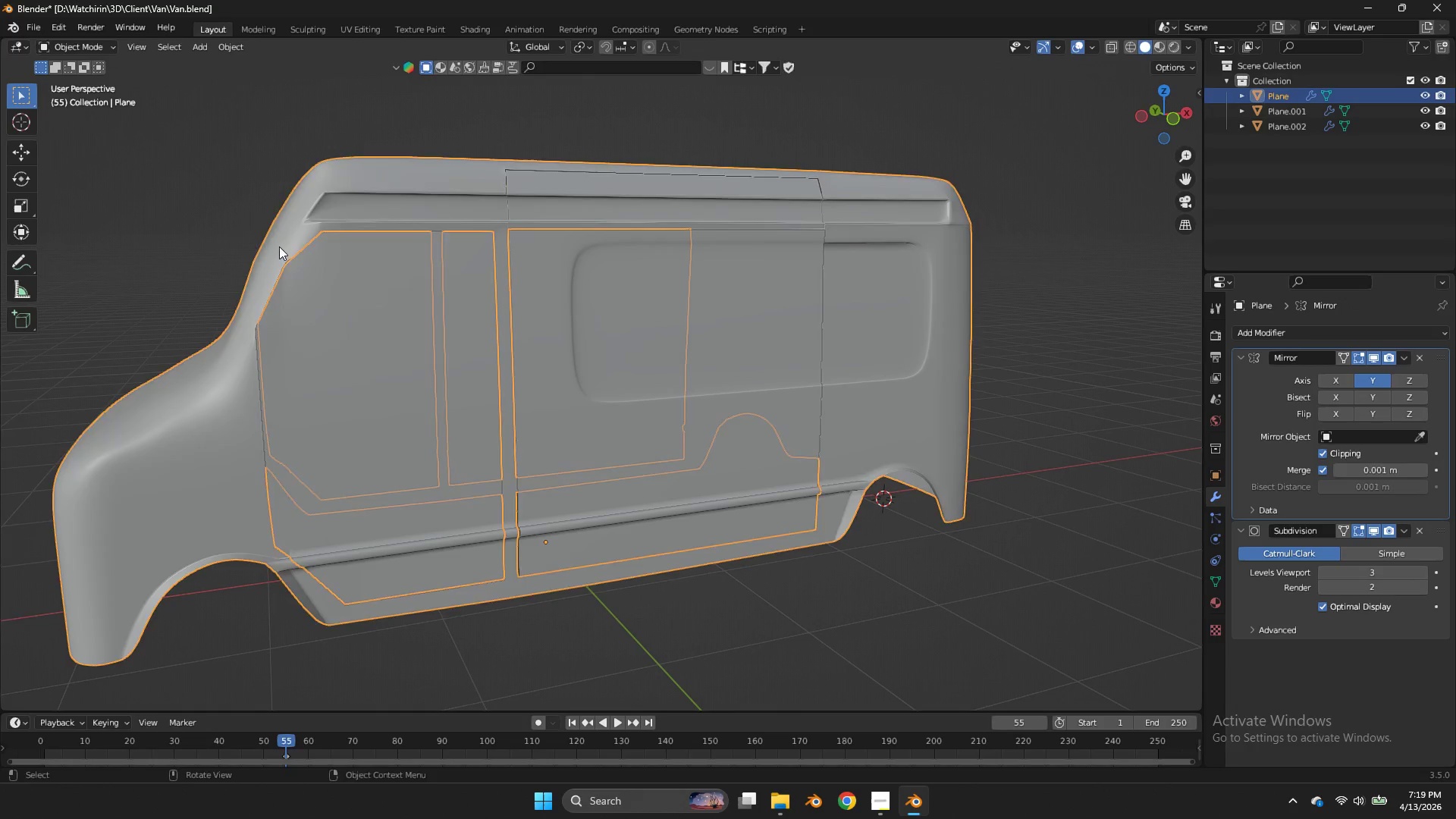 
key(Tab)
 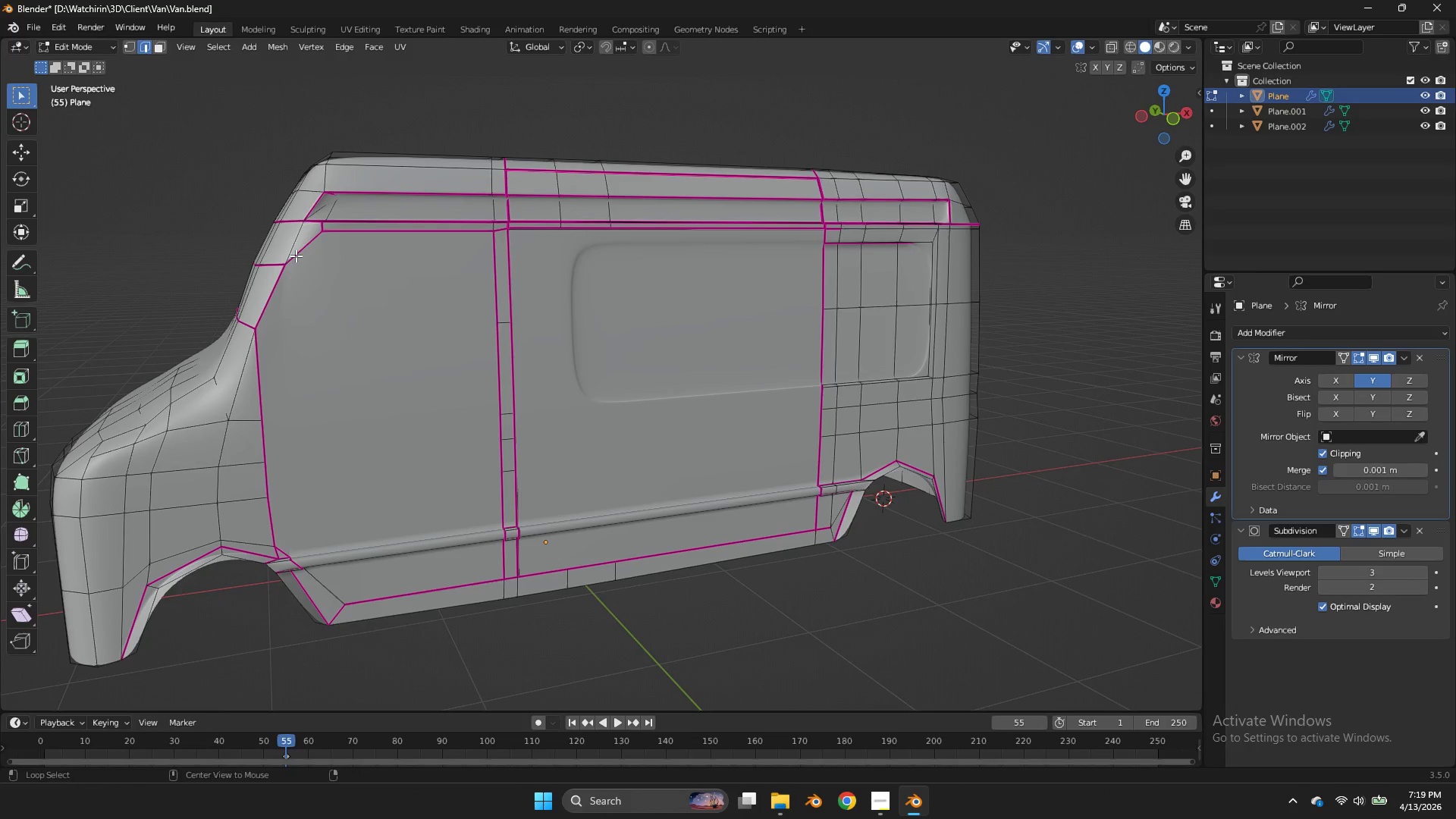 
hold_key(key=AltLeft, duration=0.53)
double_click([296, 256])
 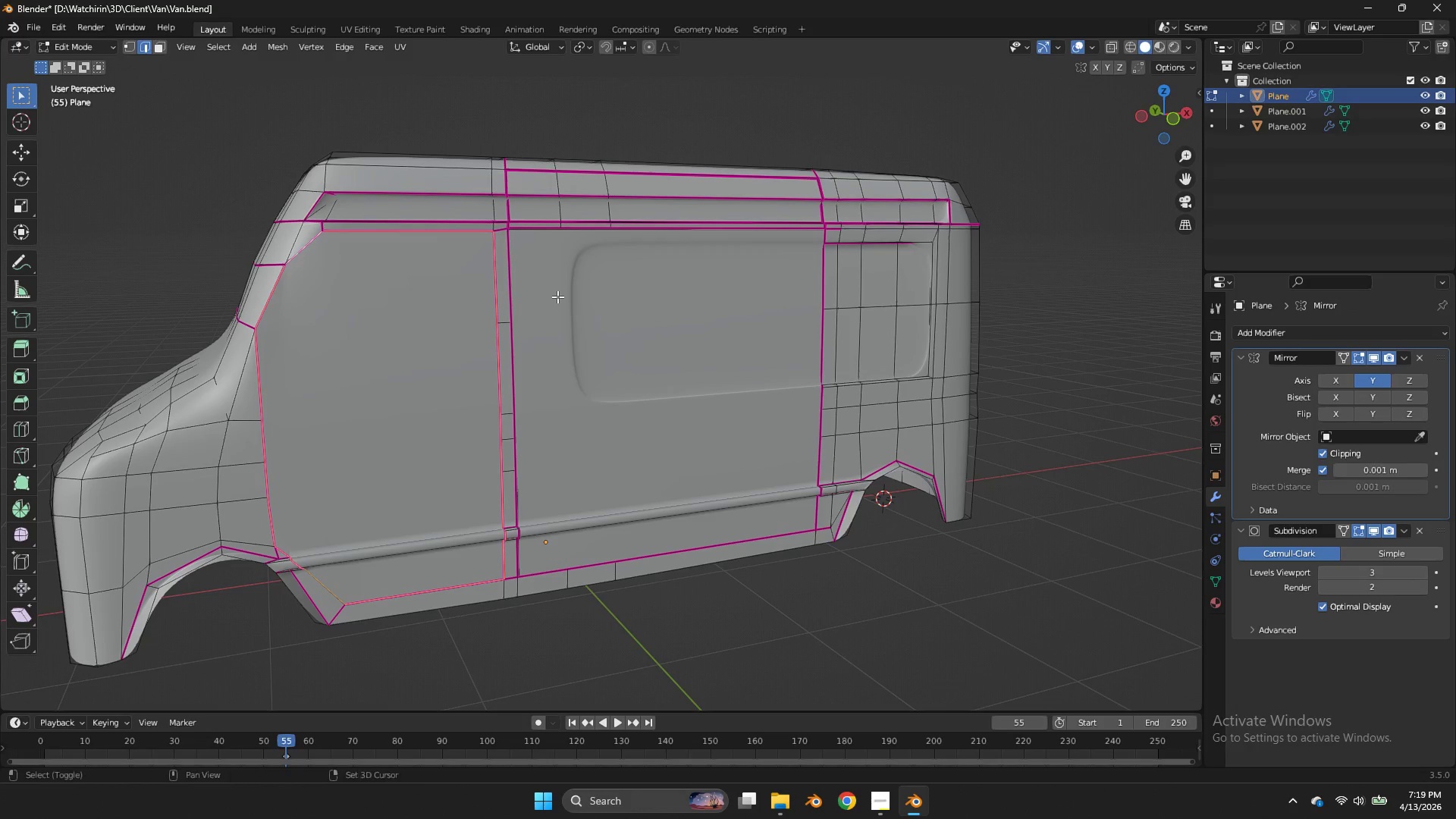 
key(Shift+E)
 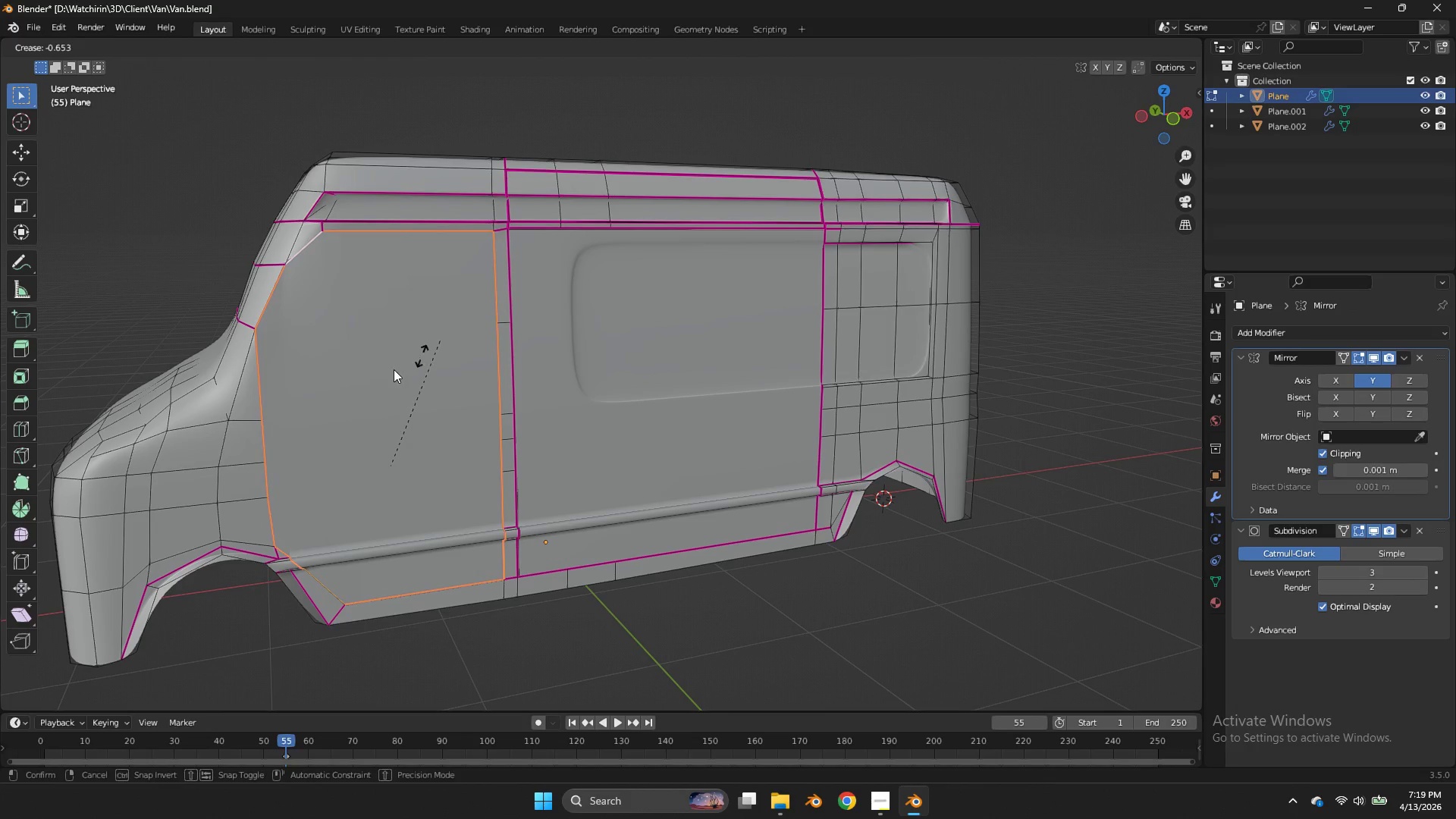 
double_click([394, 372])
 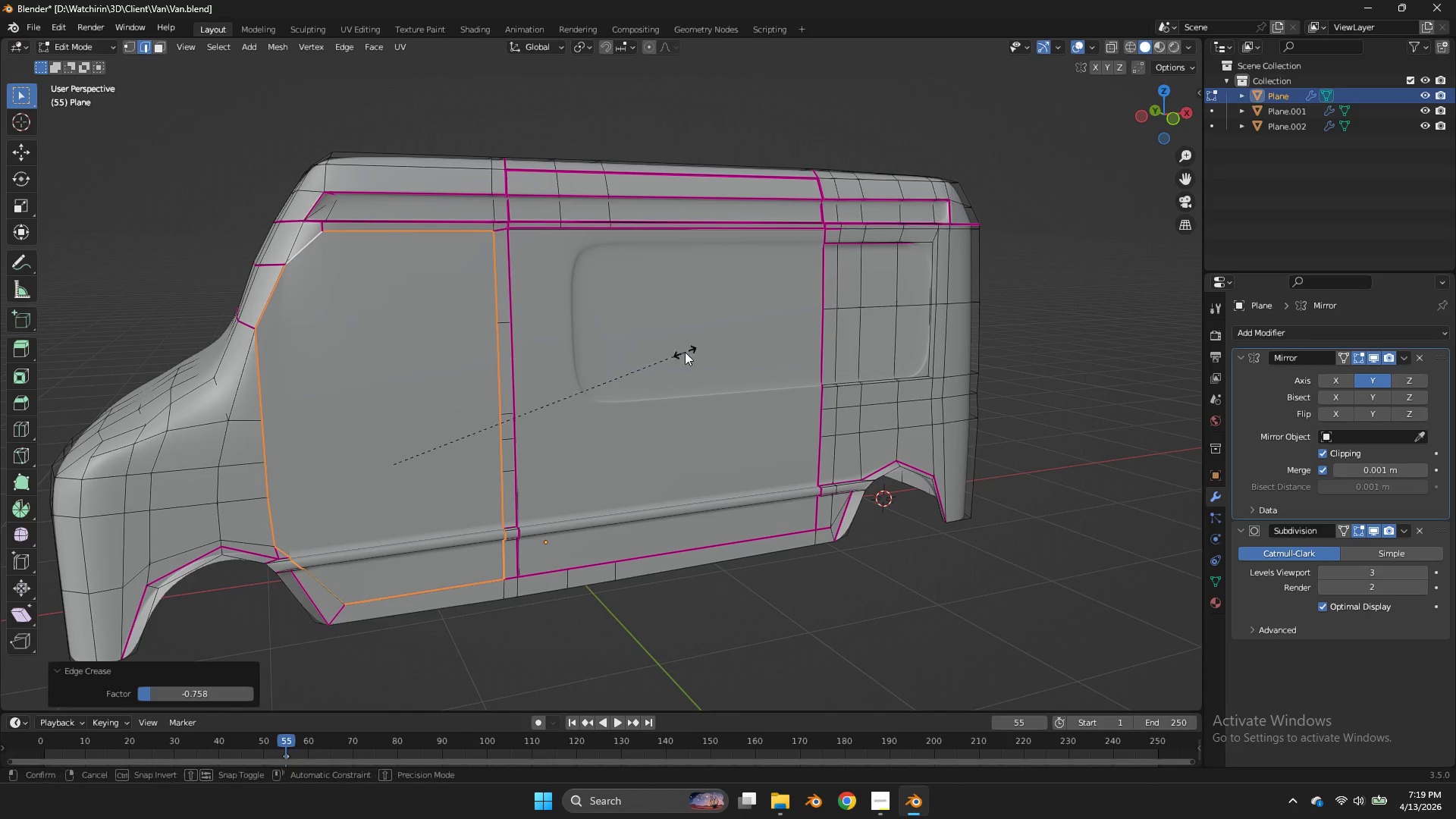 
key(Shift+E)
 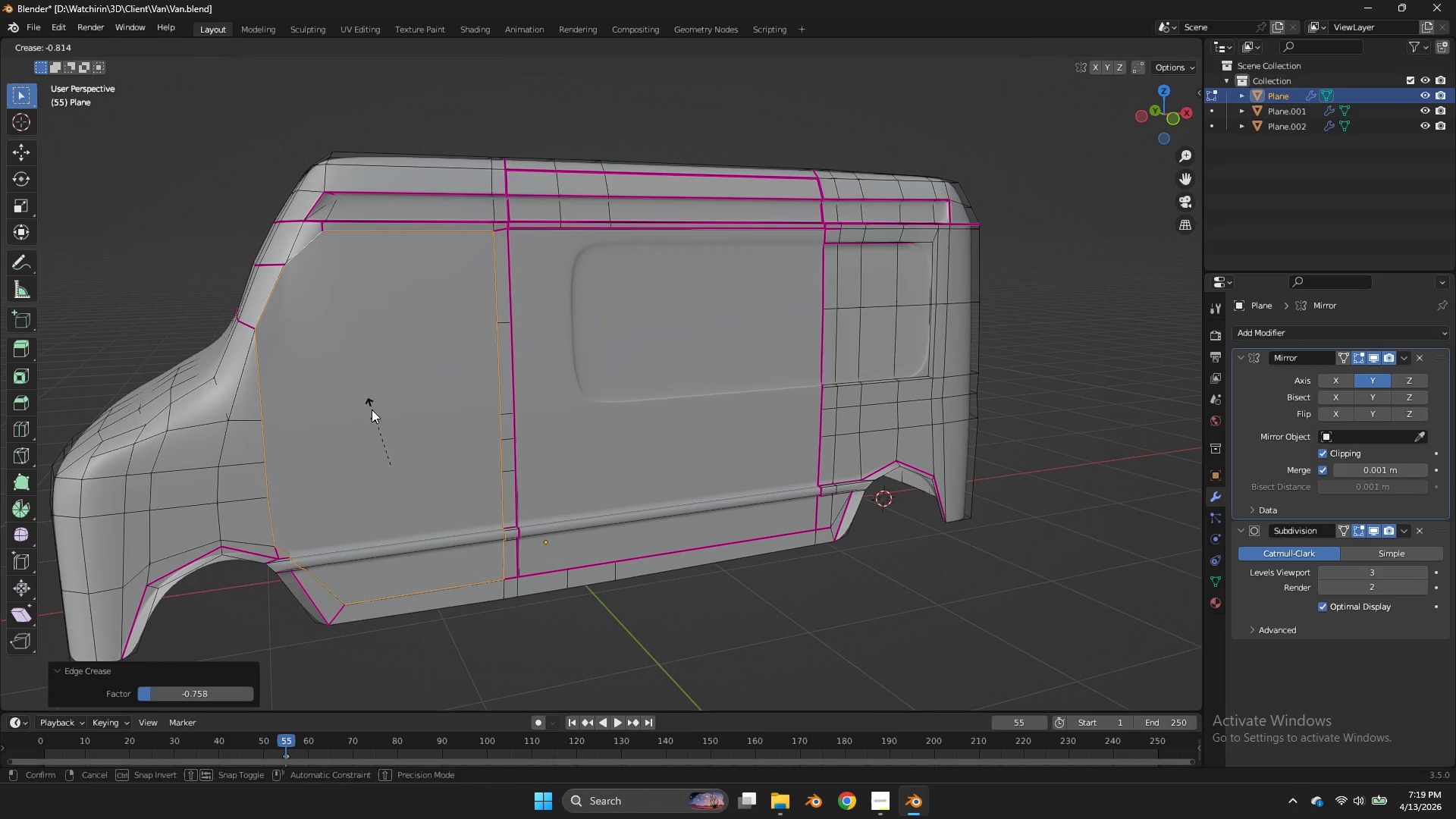 
left_click([372, 410])
 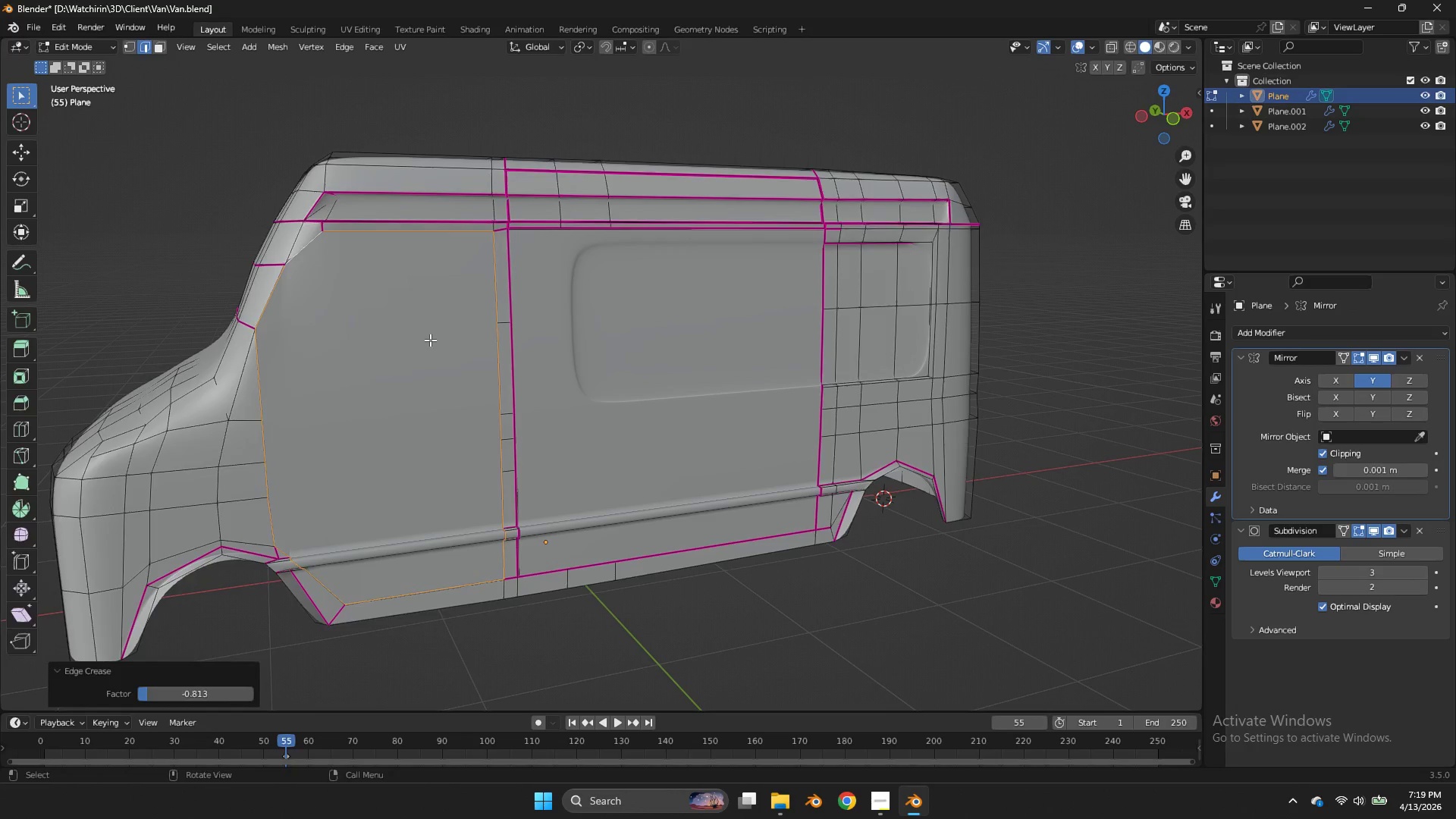 
key(Tab)
 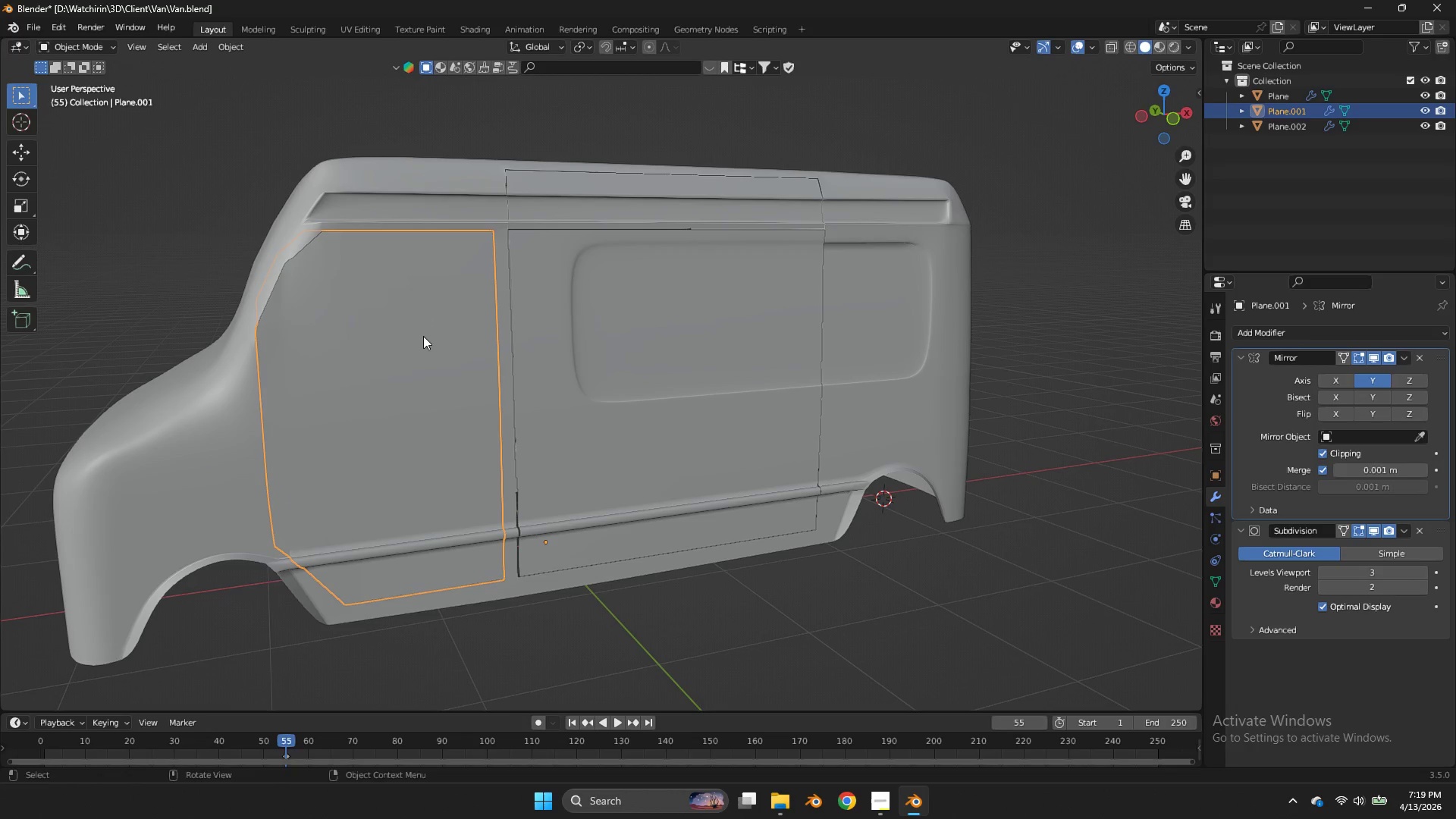 
left_click([423, 336])
 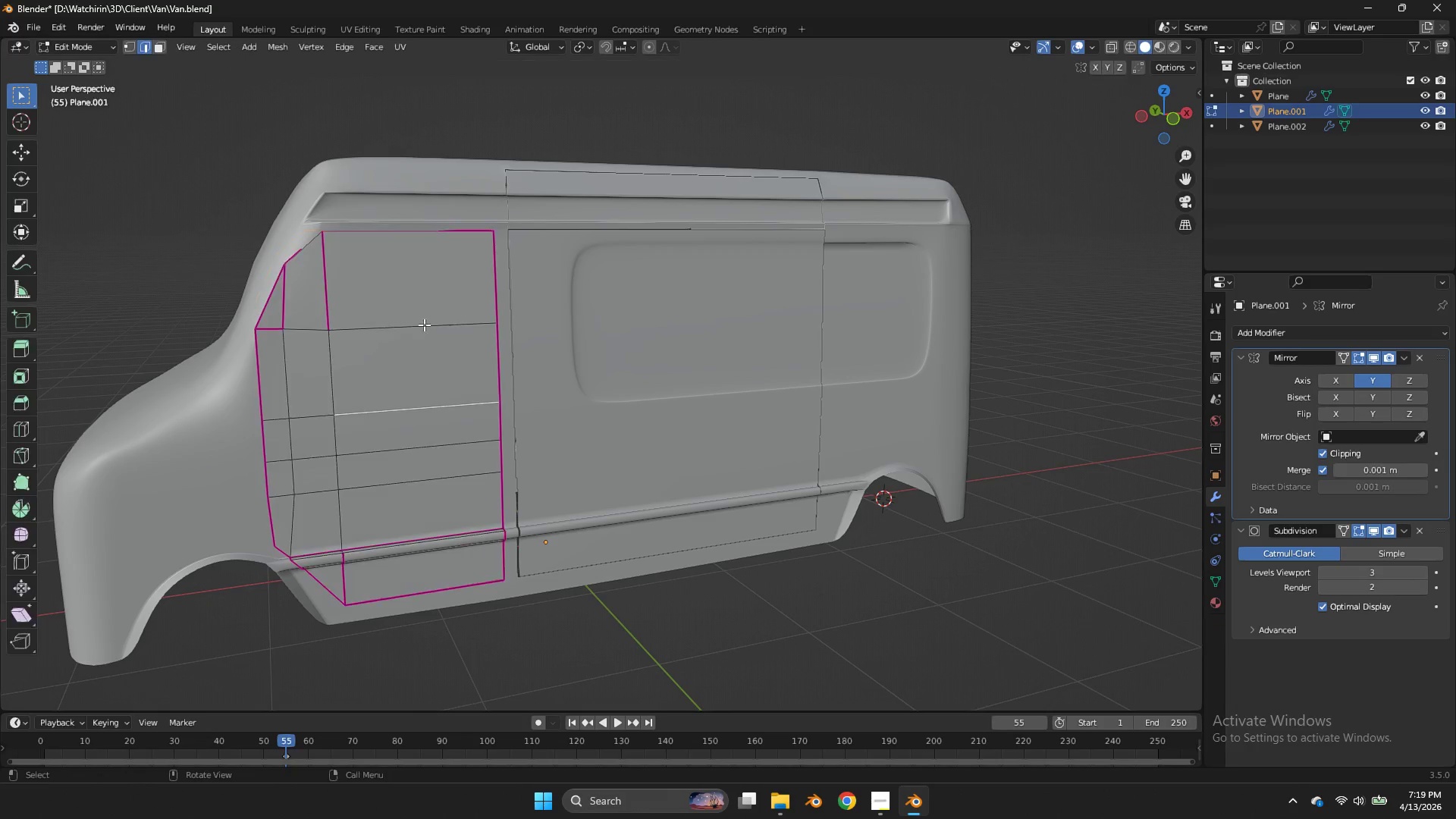 
key(Tab)
 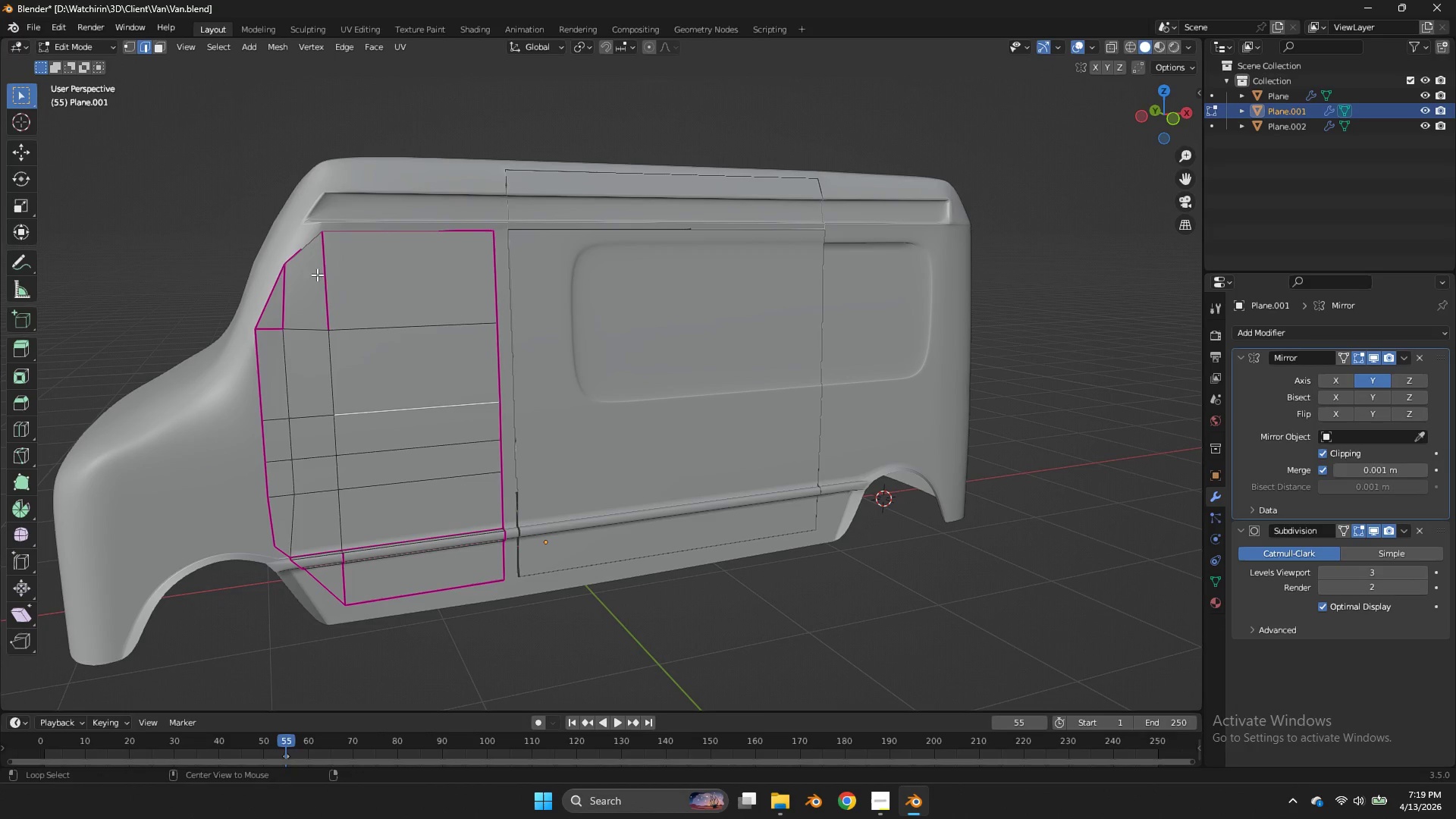 
hold_key(key=AltLeft, duration=0.48)
left_click([296, 259])
 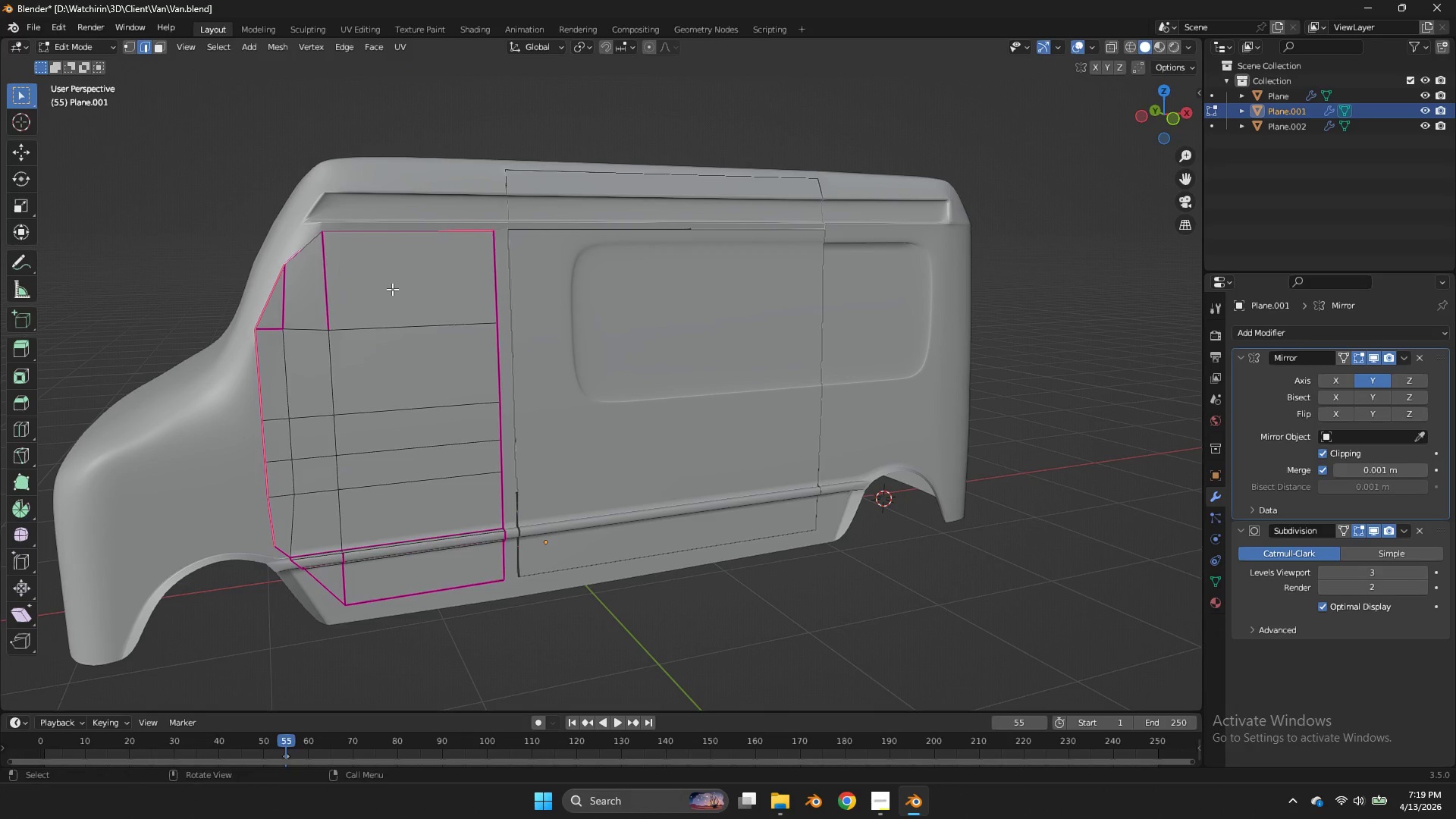 
type(aE)
 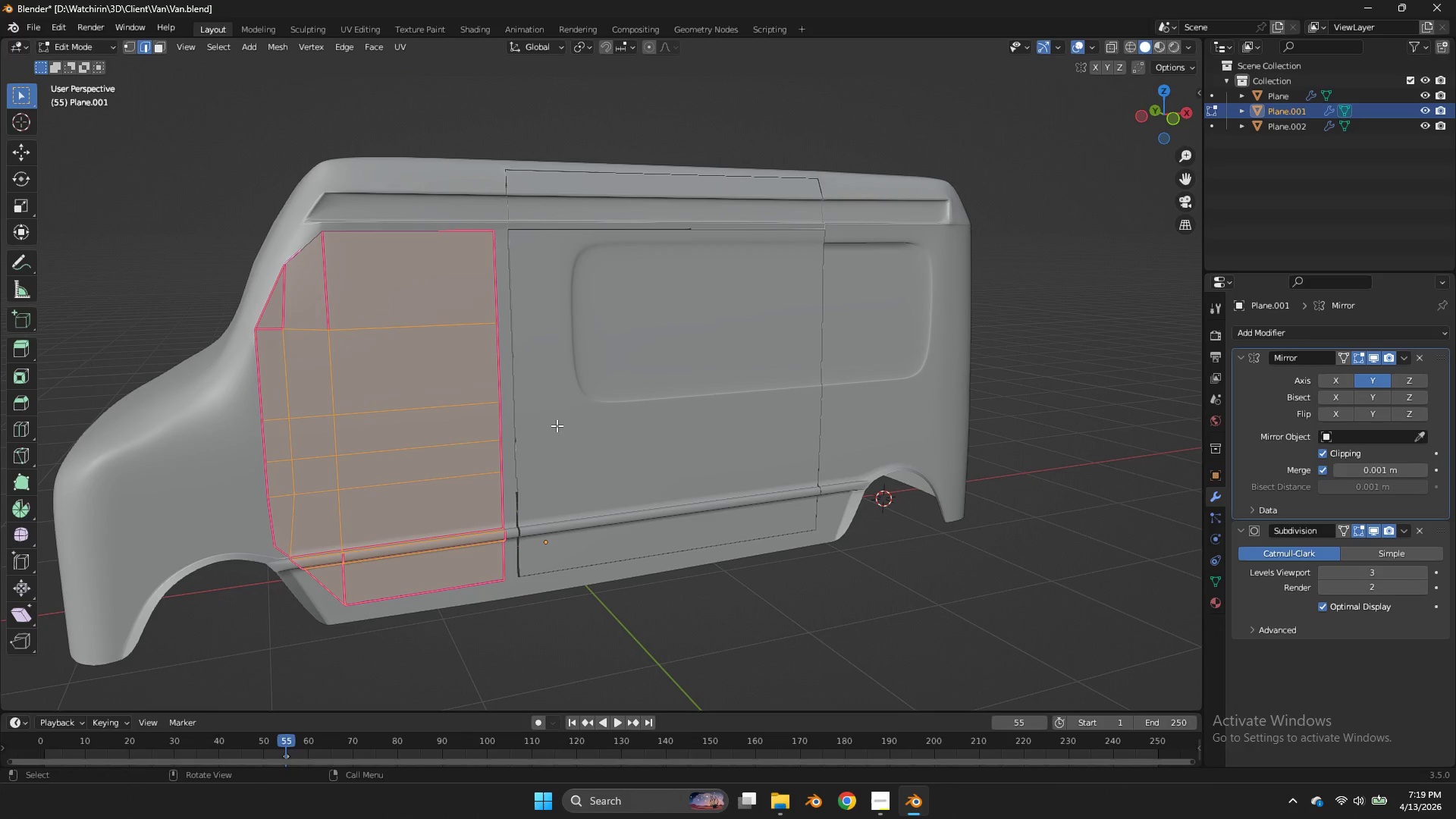 
right_click([557, 425])
 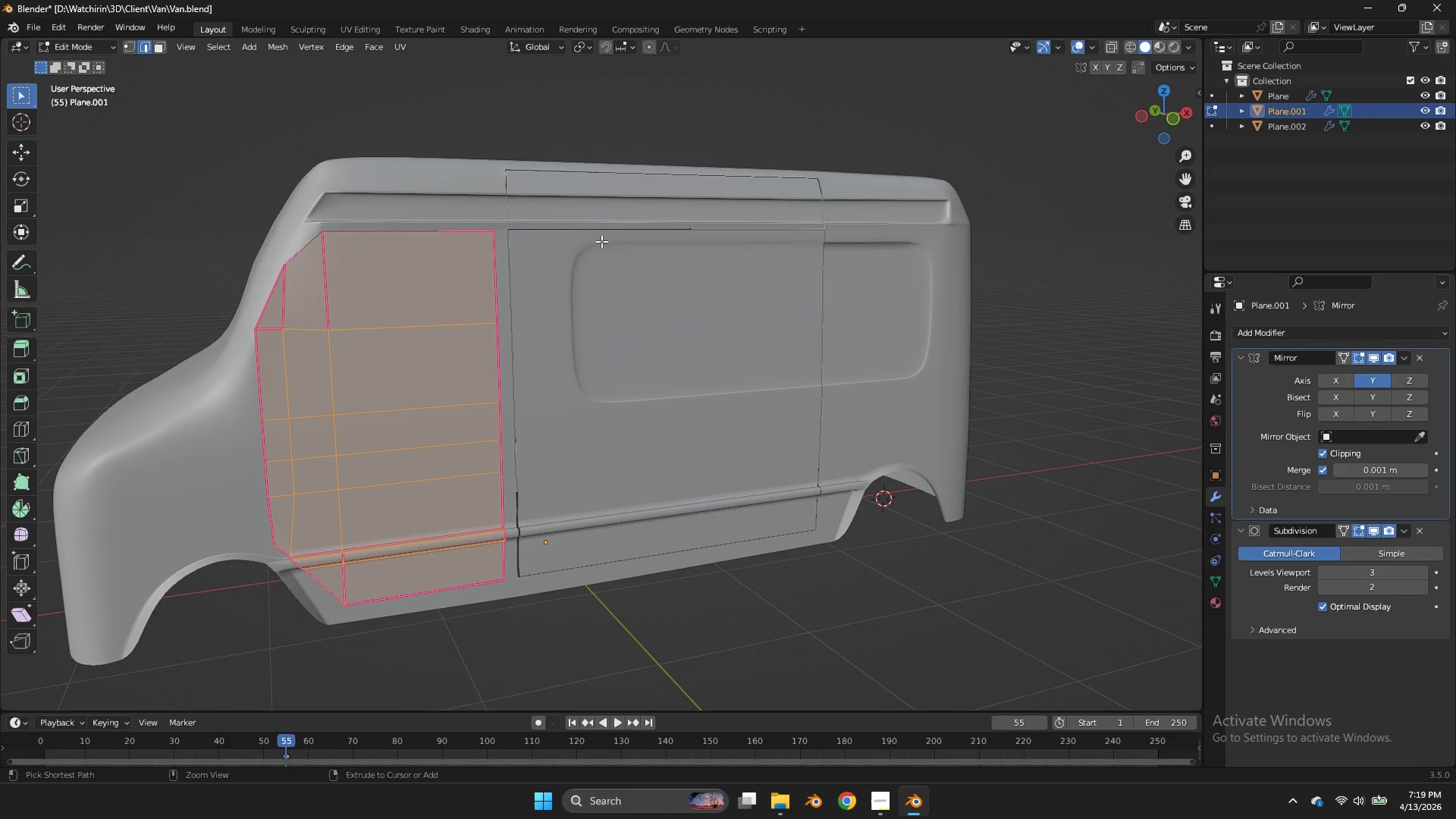 
key(Control+Z)
 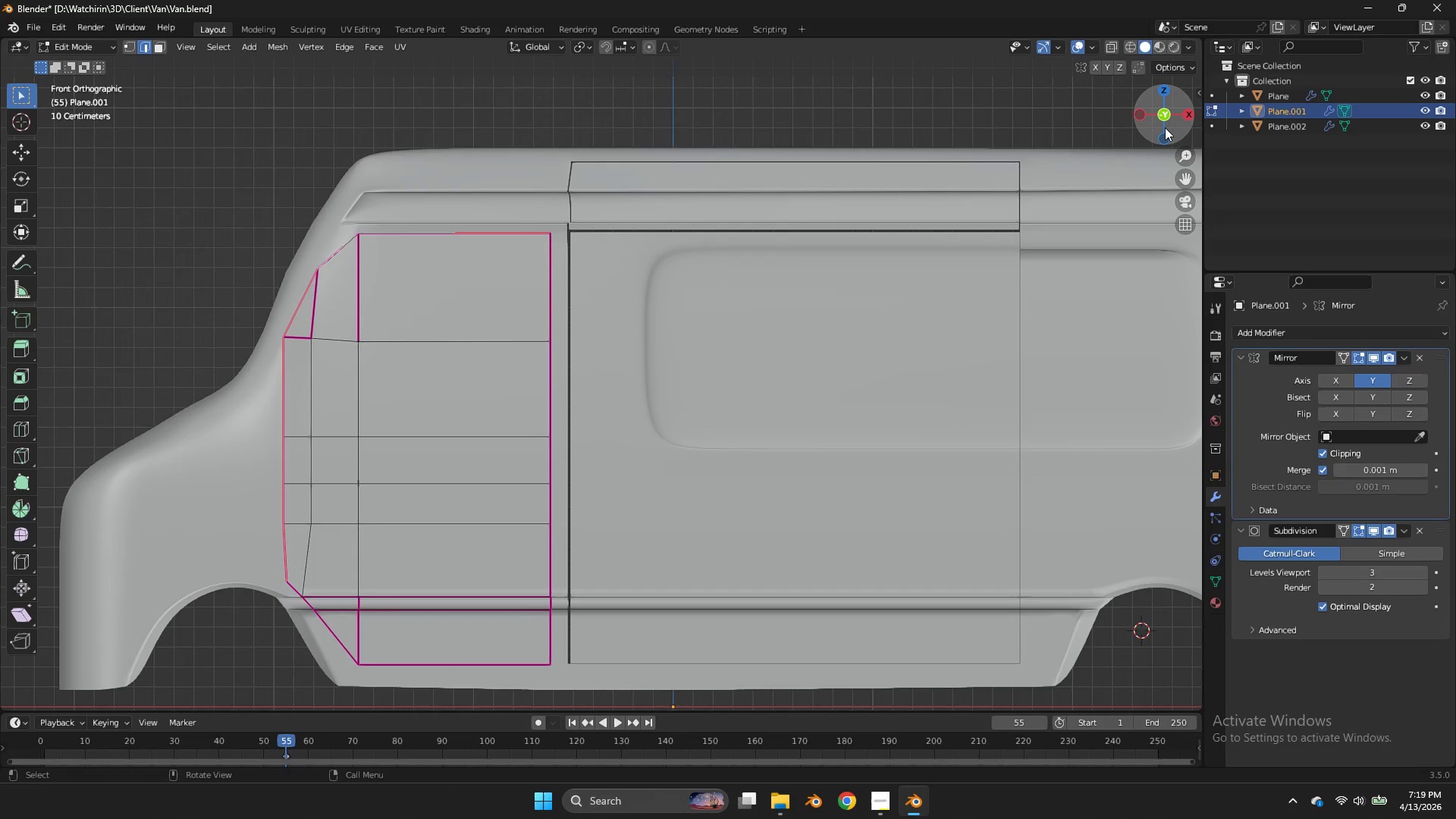 
key(Z)
 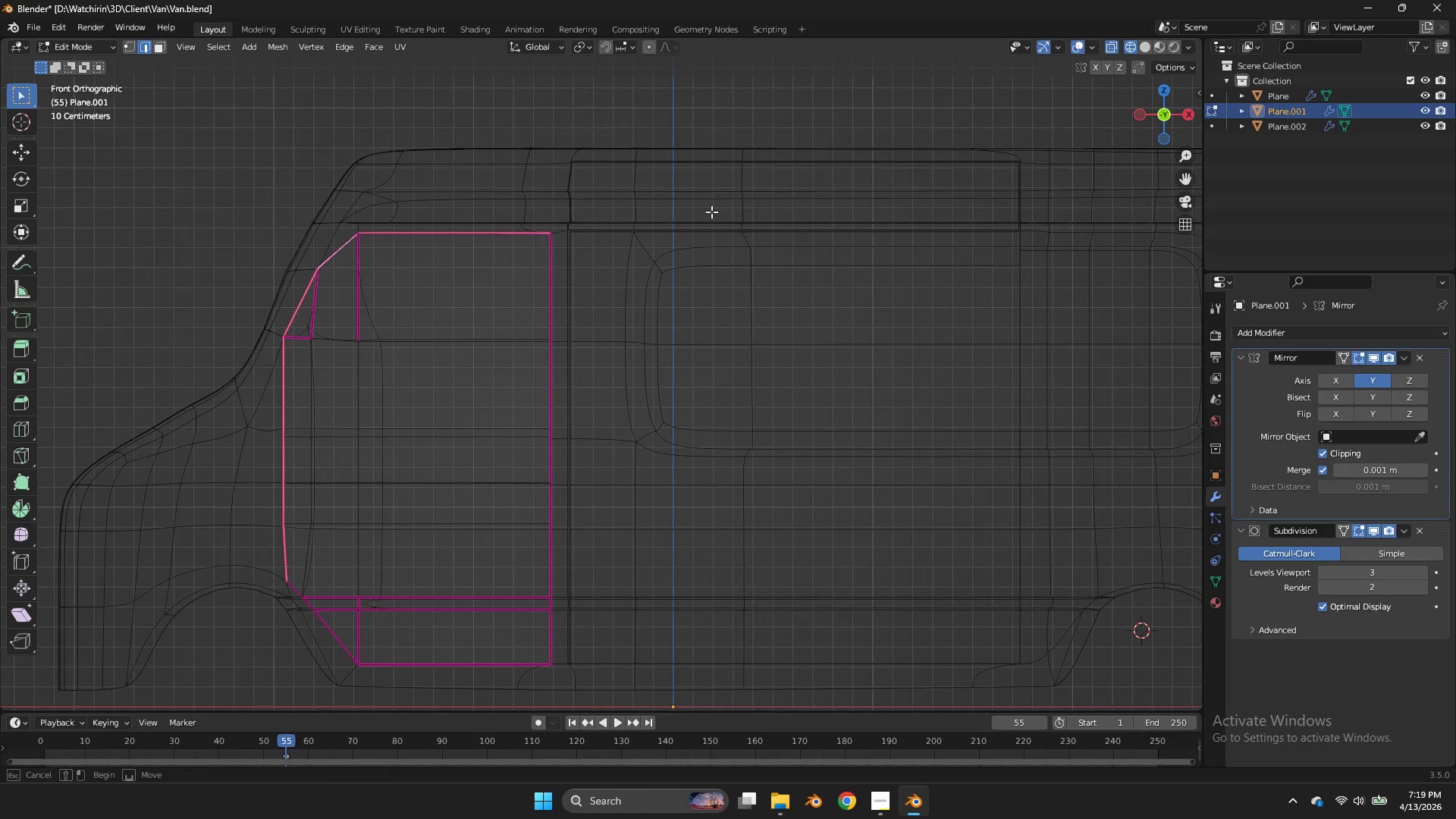 
left_click_drag(start_coordinate=[734, 200], to_coordinate=[145, 361])
 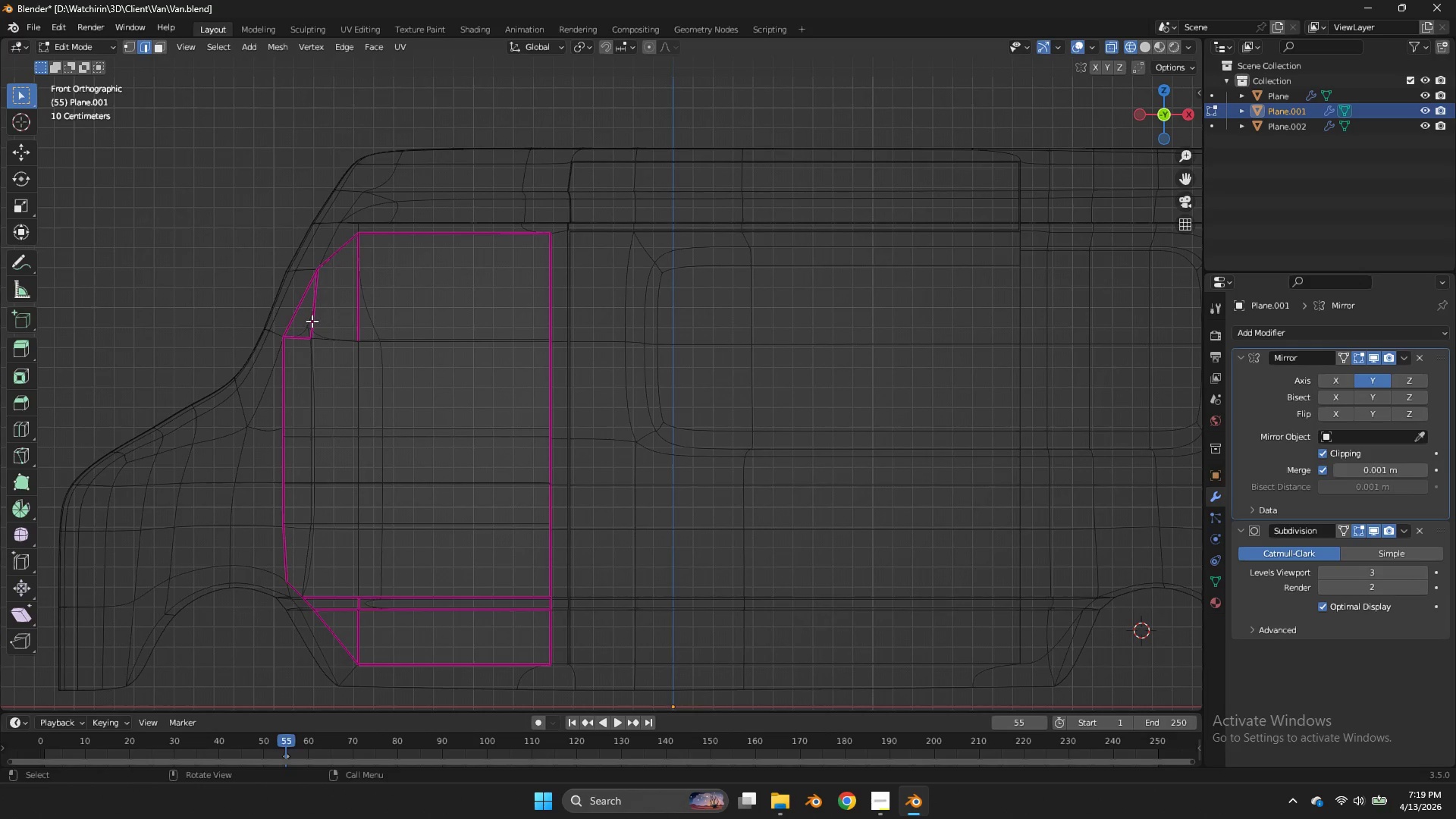 
triple_click([312, 321])
 